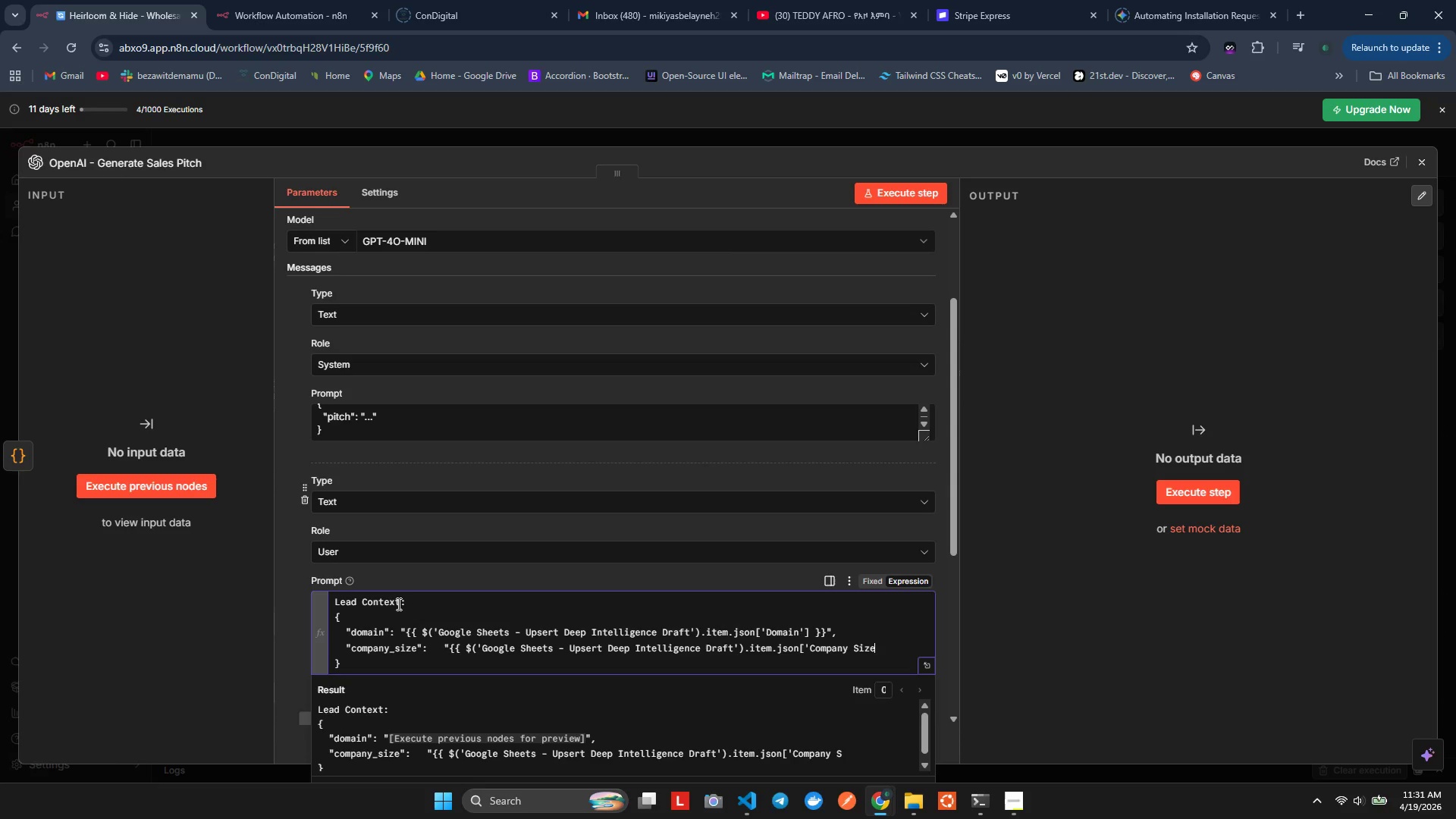 
key(Control+E)
 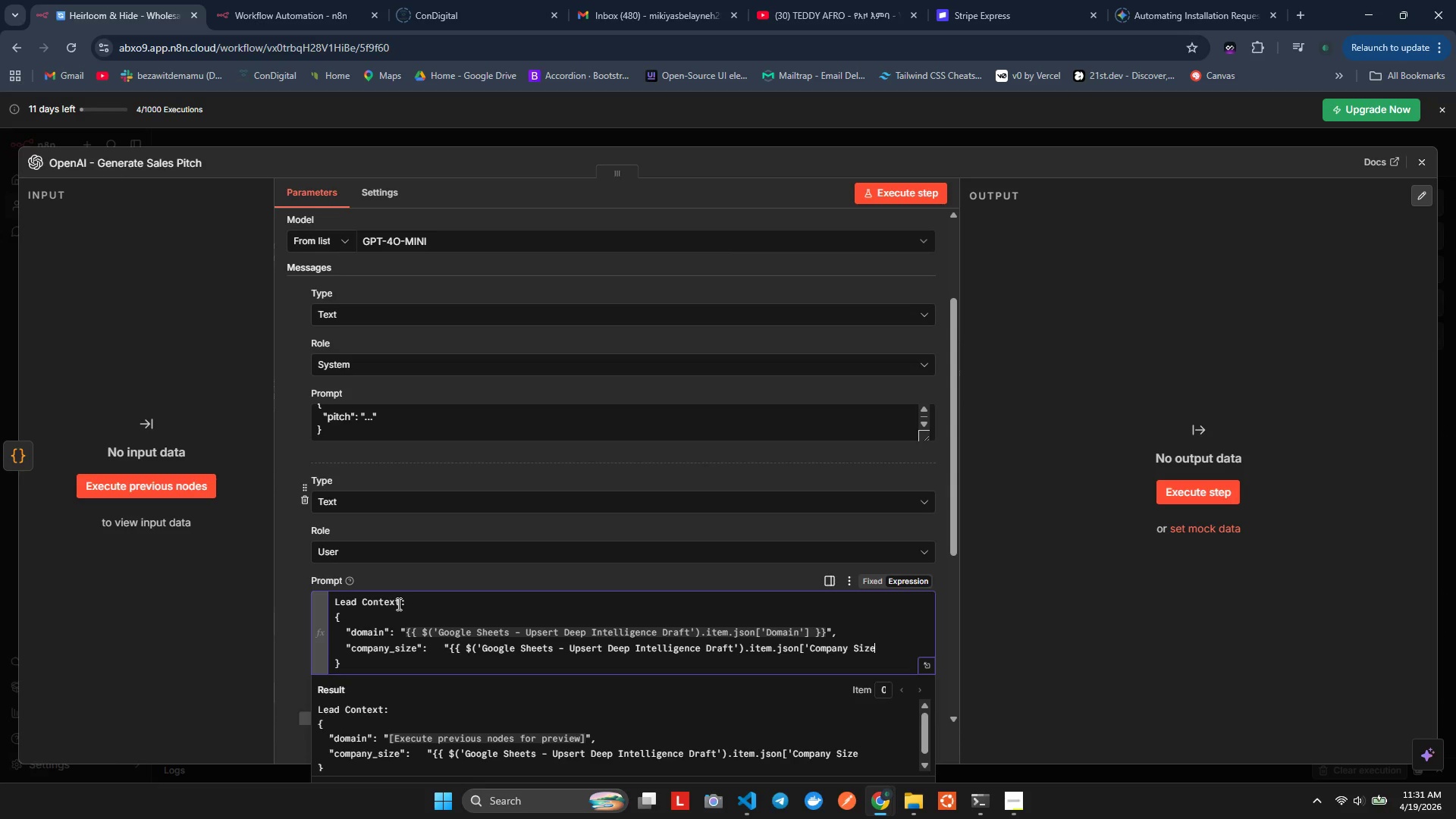 
key(Control+Shift+Quote)
 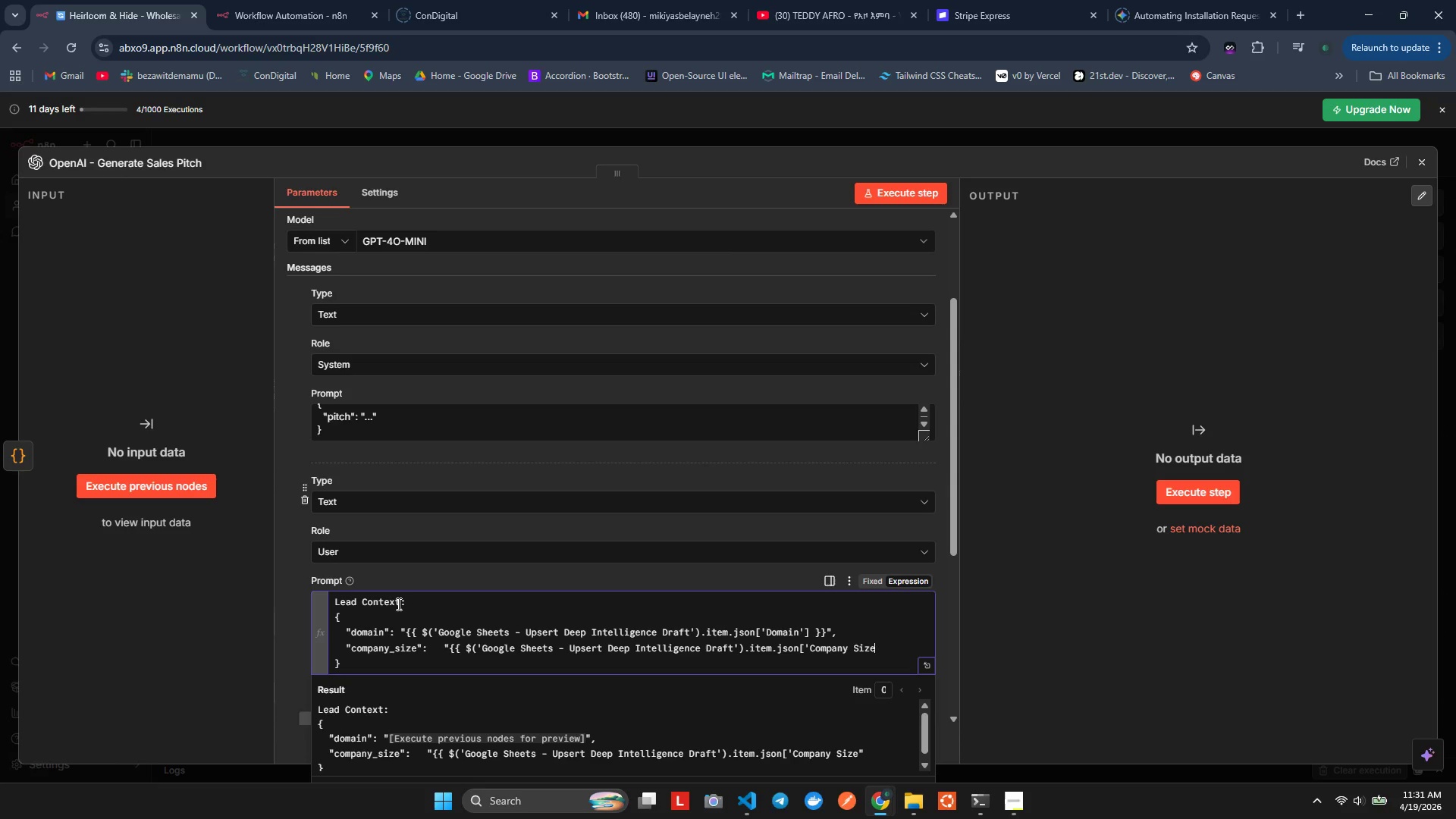 
key(Control+Backspace)
 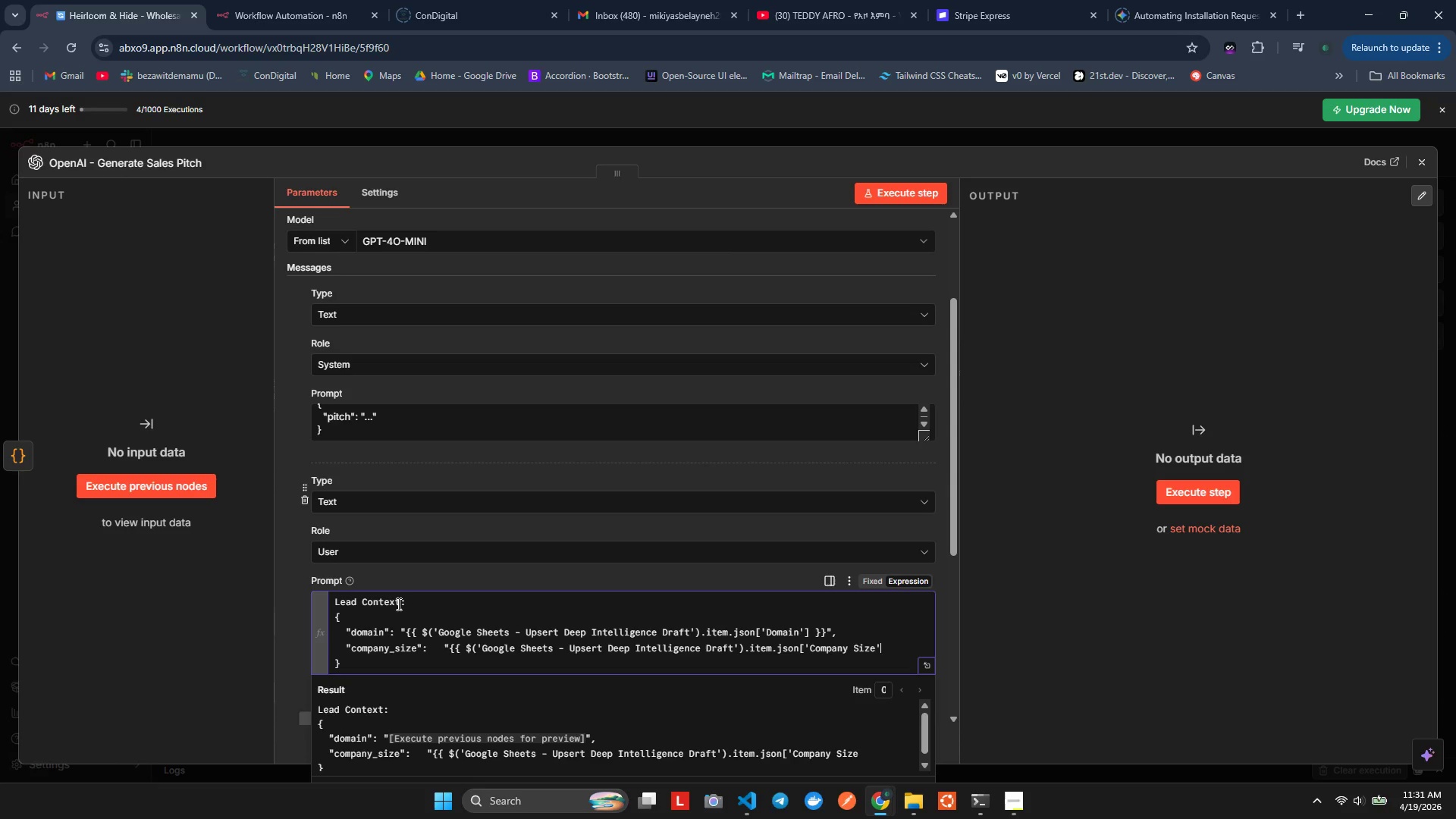 
key(Control+Quote)
 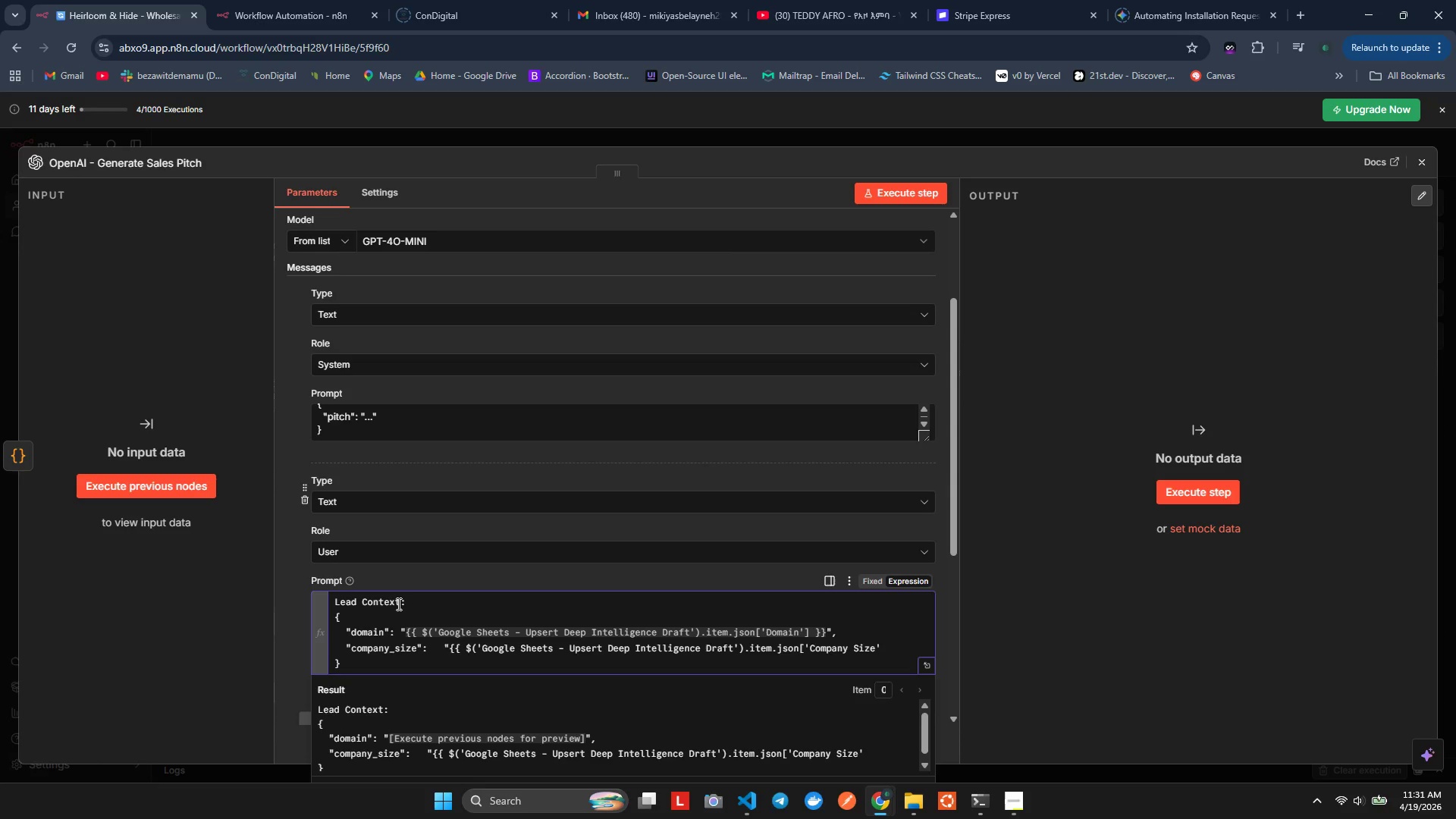 
key(Control+BracketRight)
 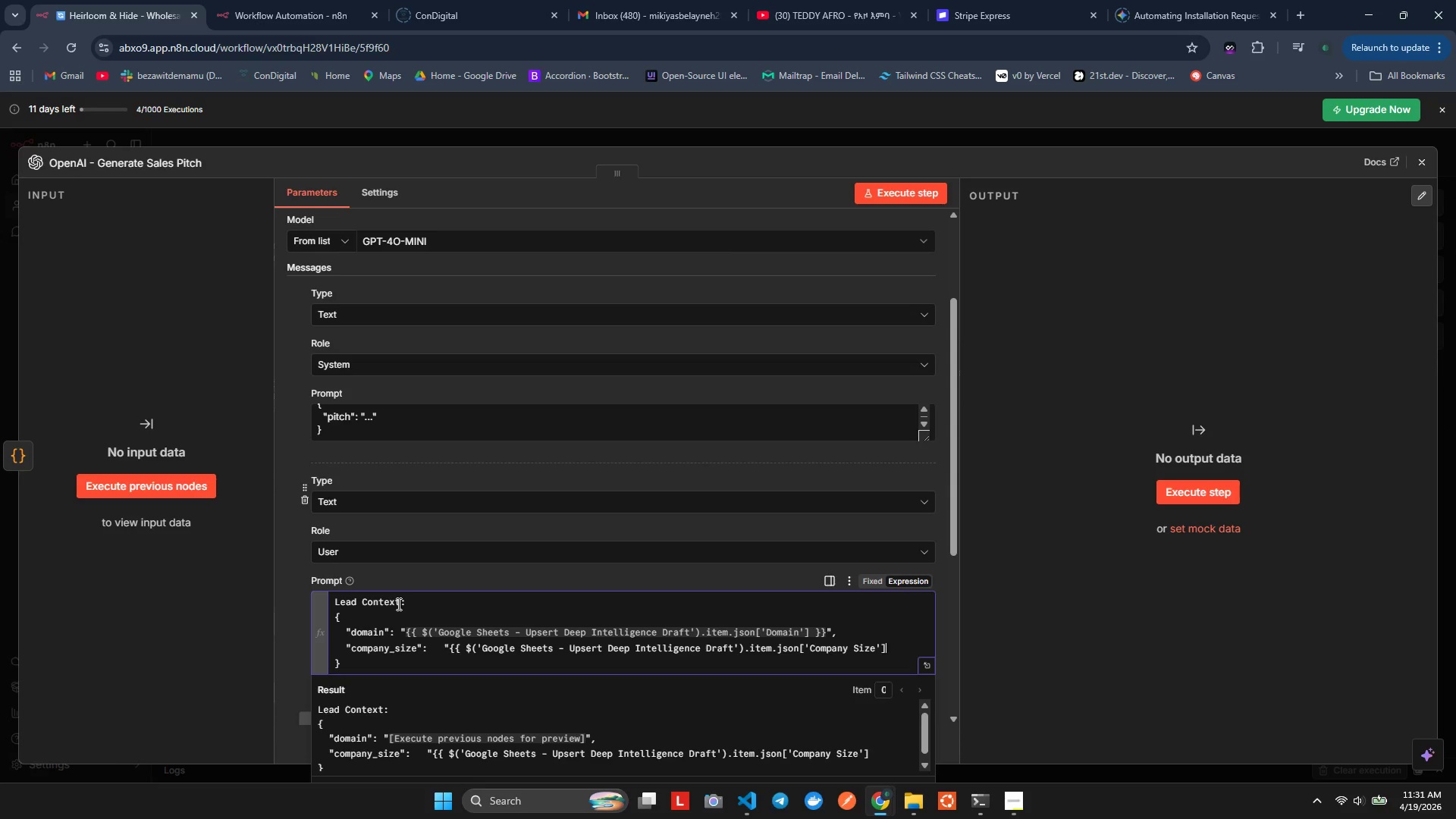 
wait(7.41)
 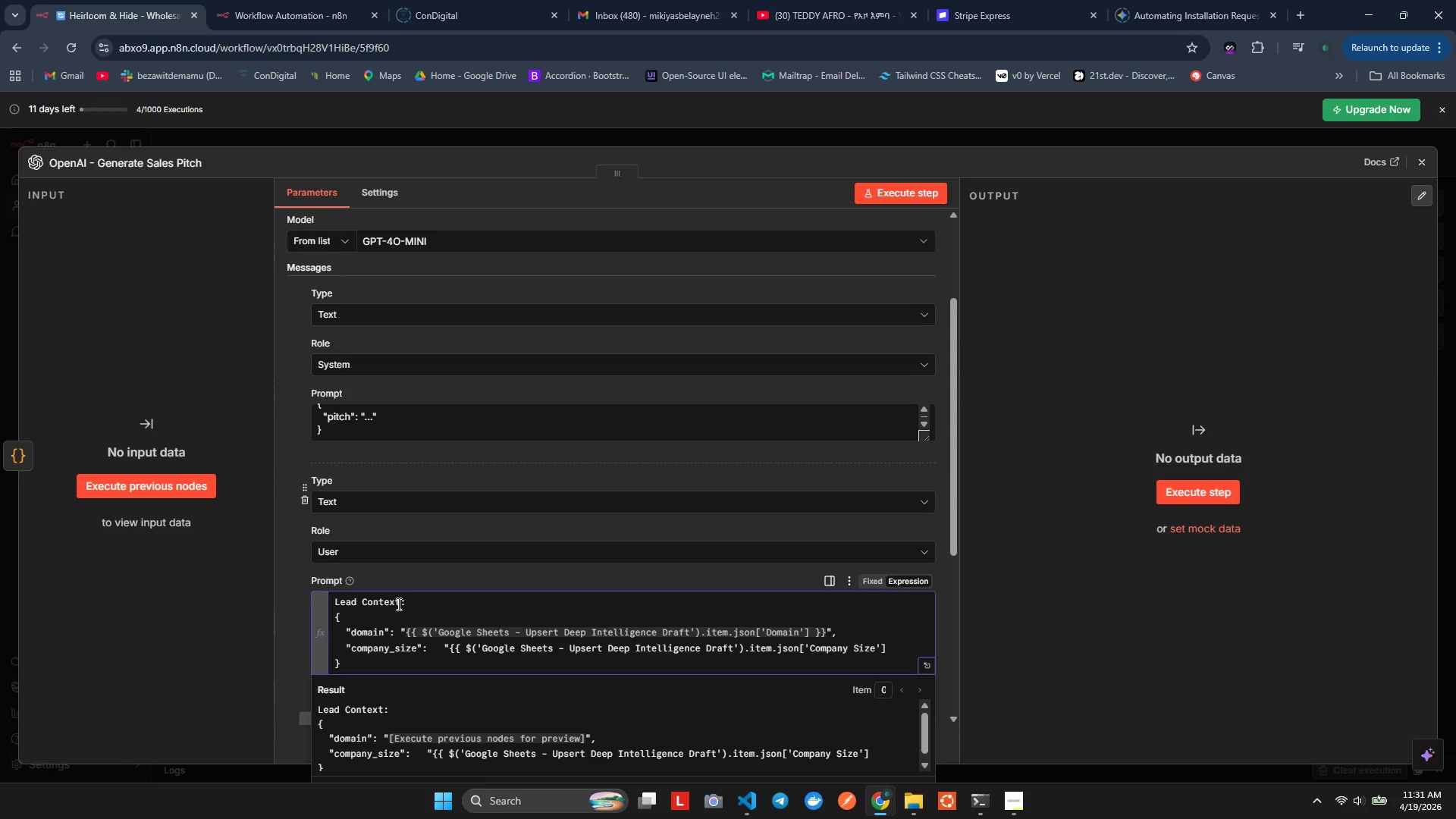 
key(Space)
 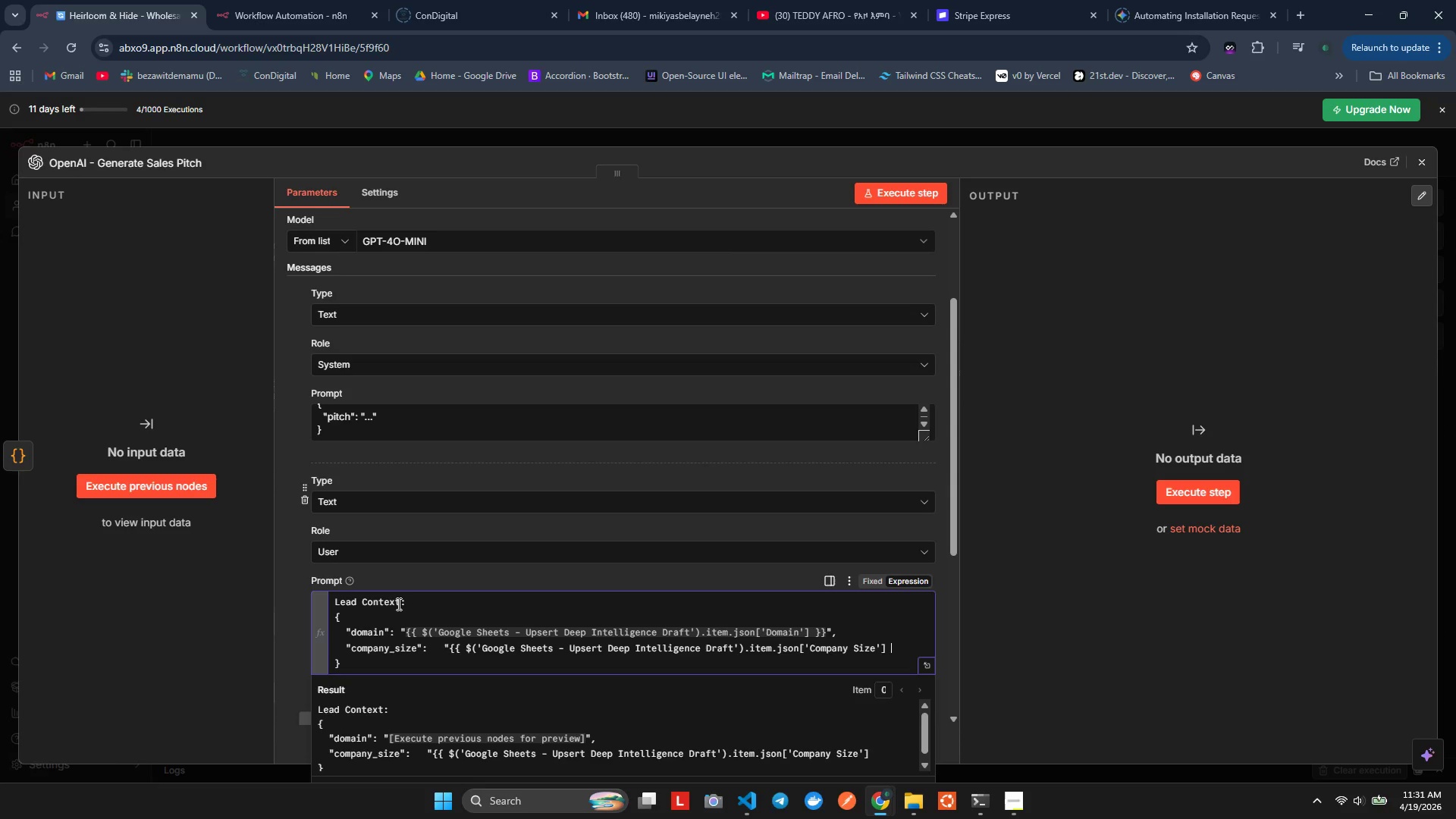 
key(Shift+BracketRight)
 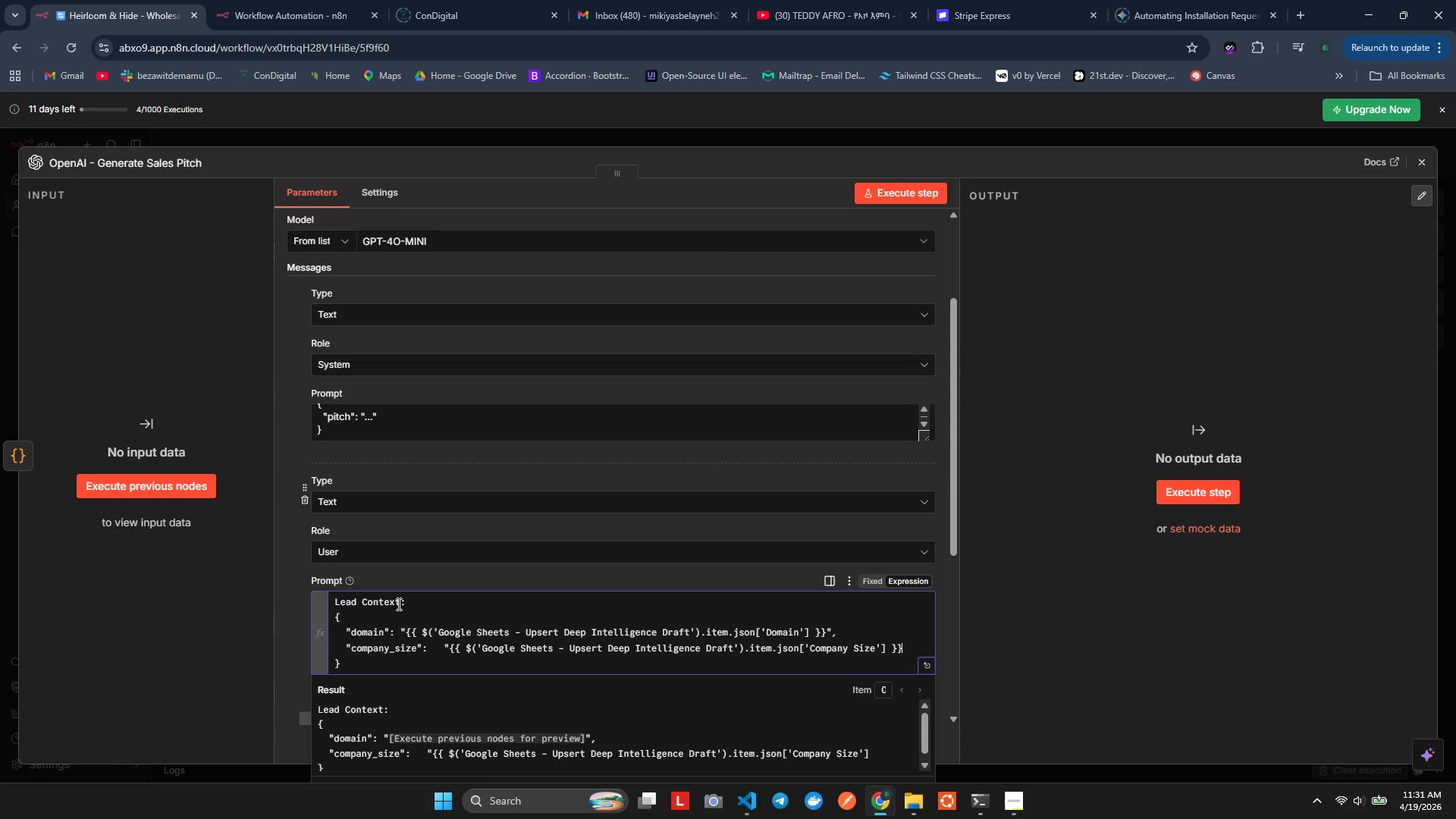 
key(Shift+BracketRight)
 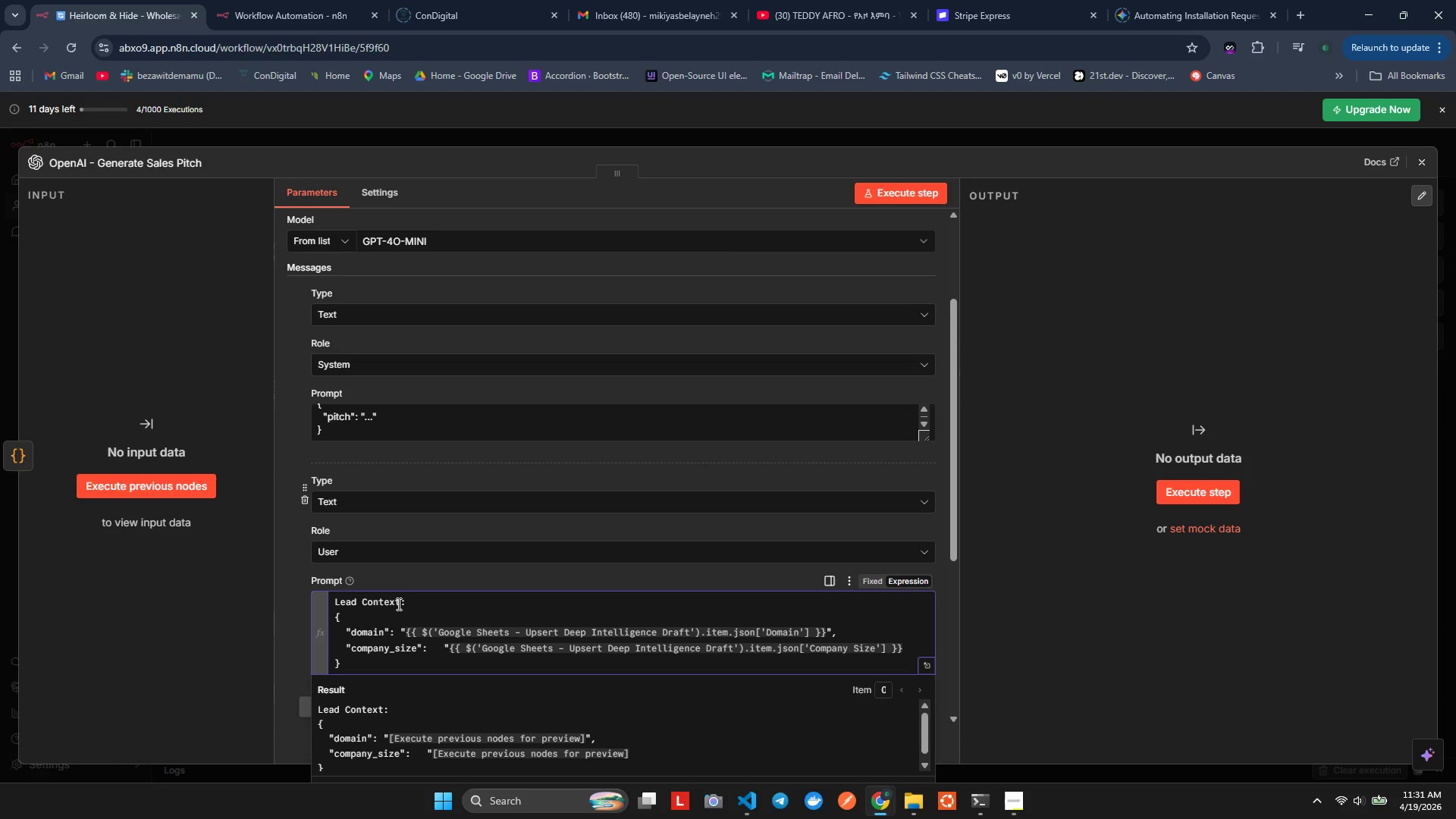 
key(Shift+Enter)
 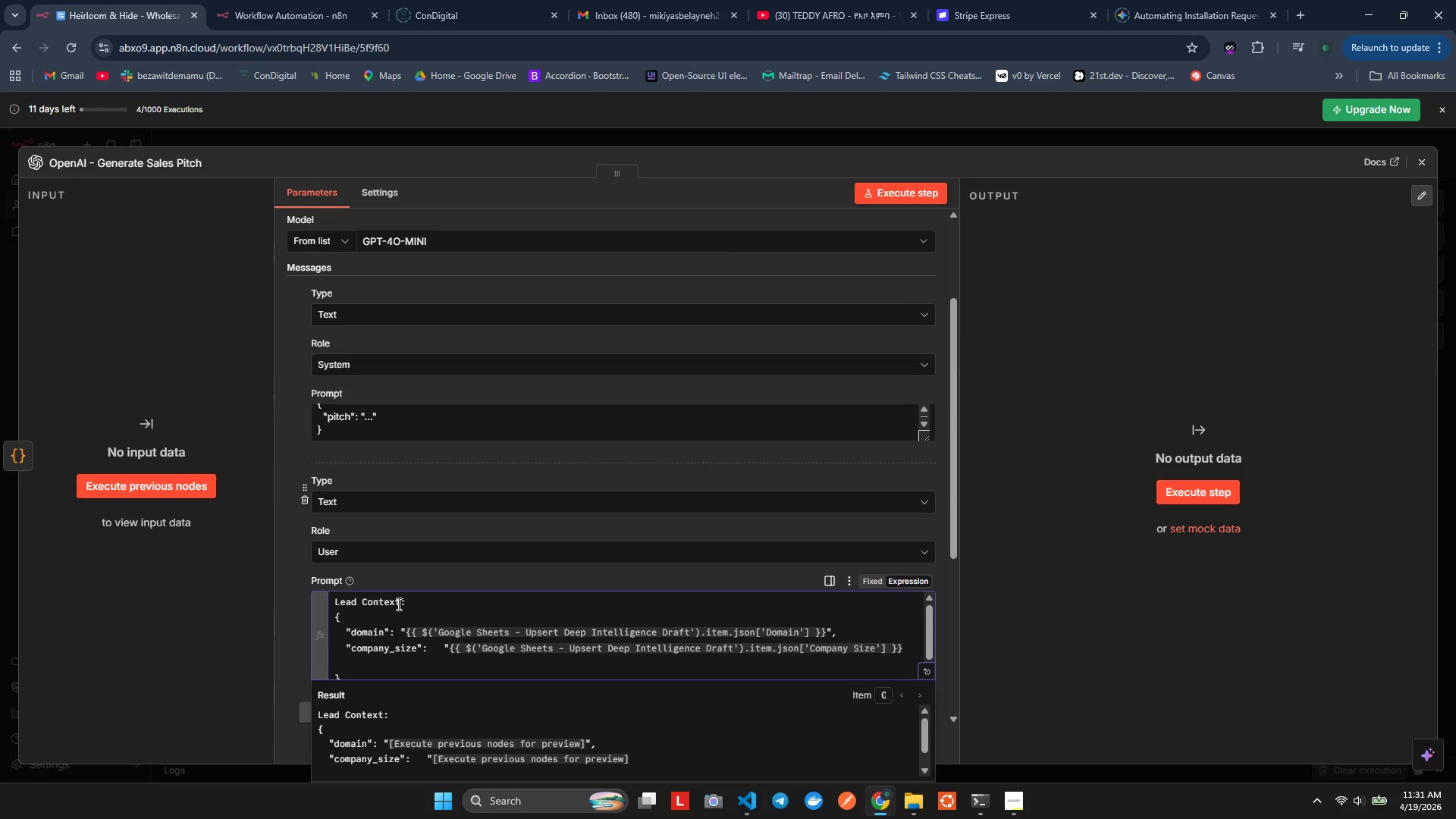 
key(Control+ControlLeft)
 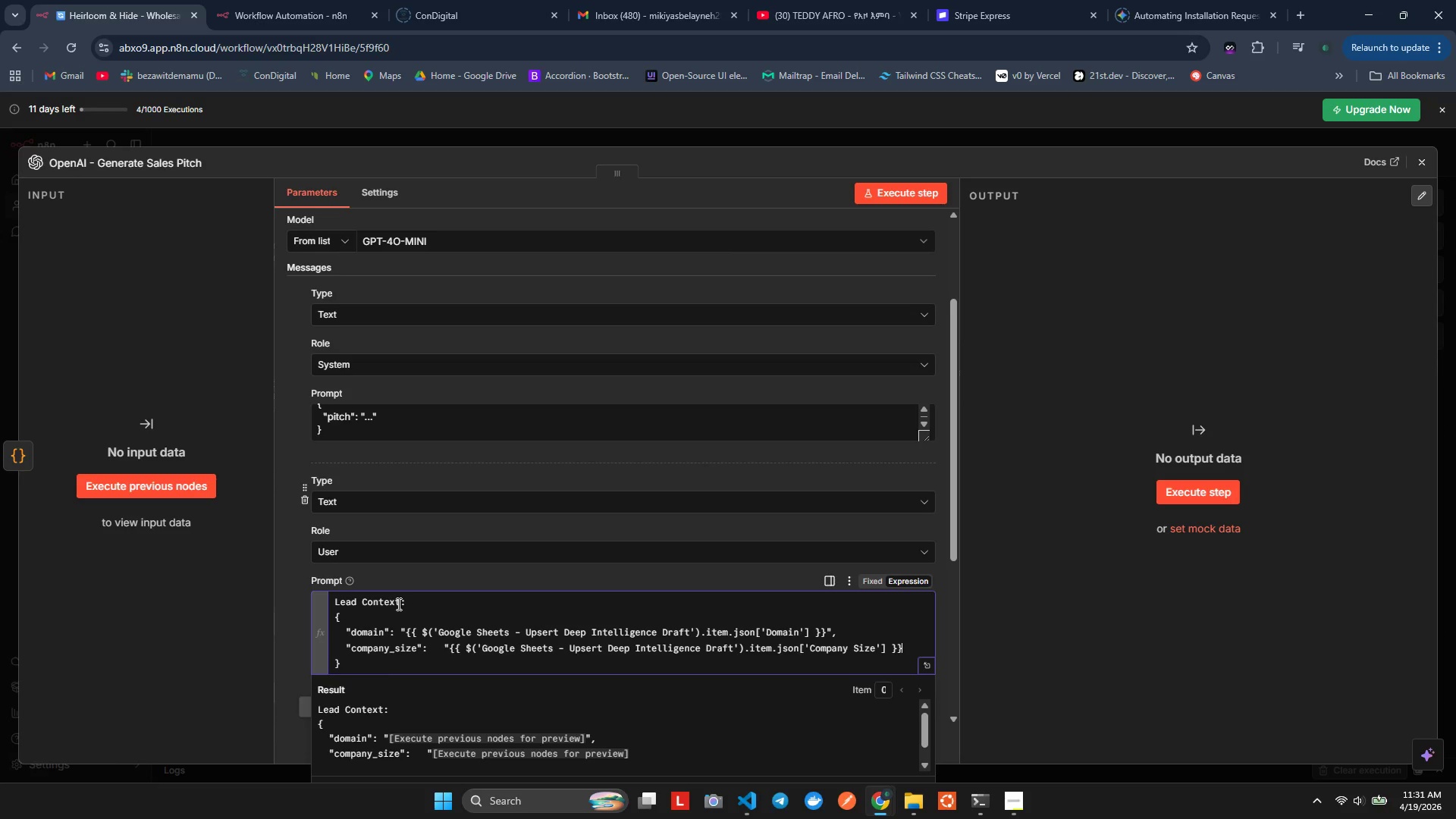 
key(Control+Z)
 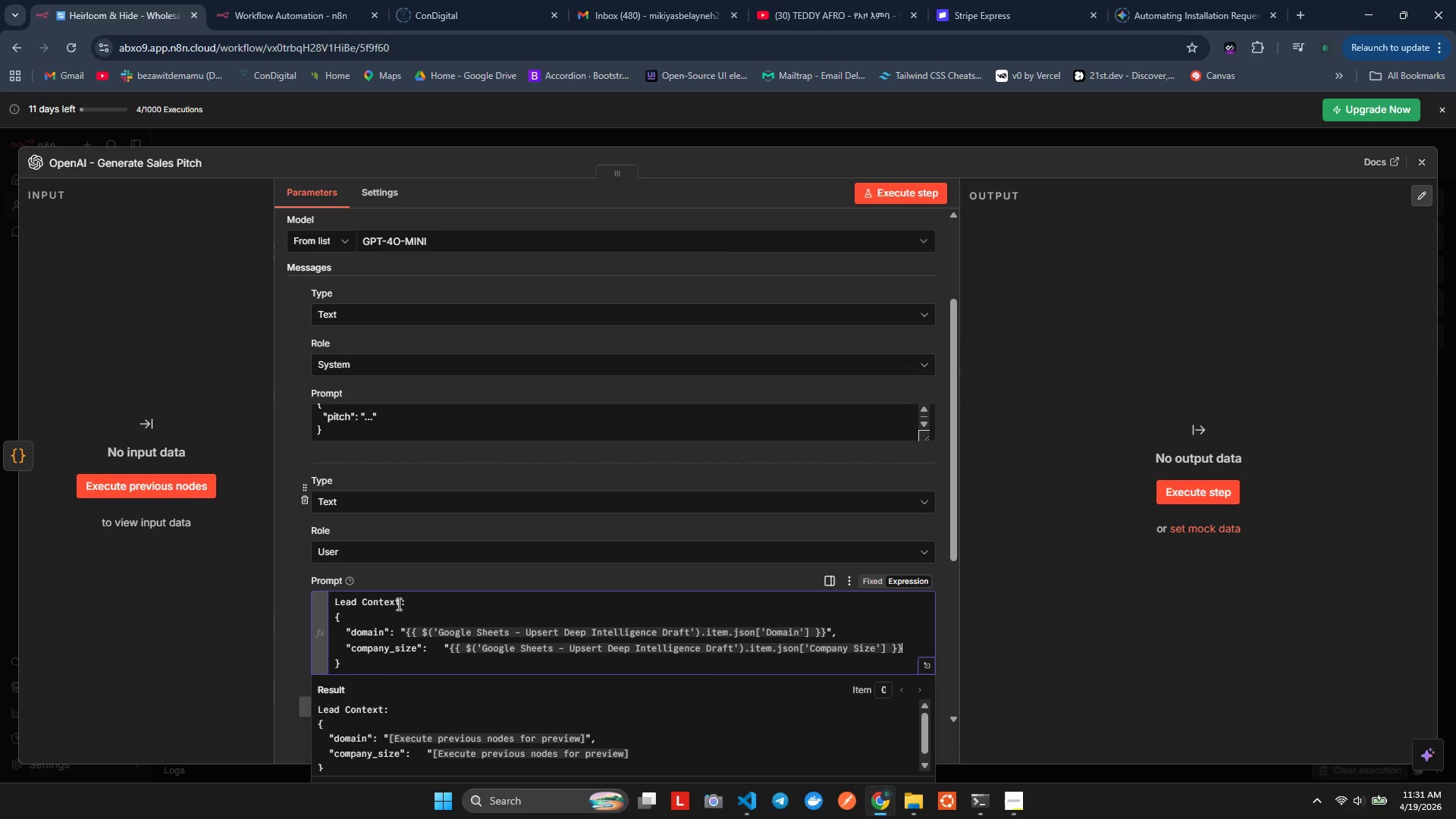 
key(Shift+Quote)
 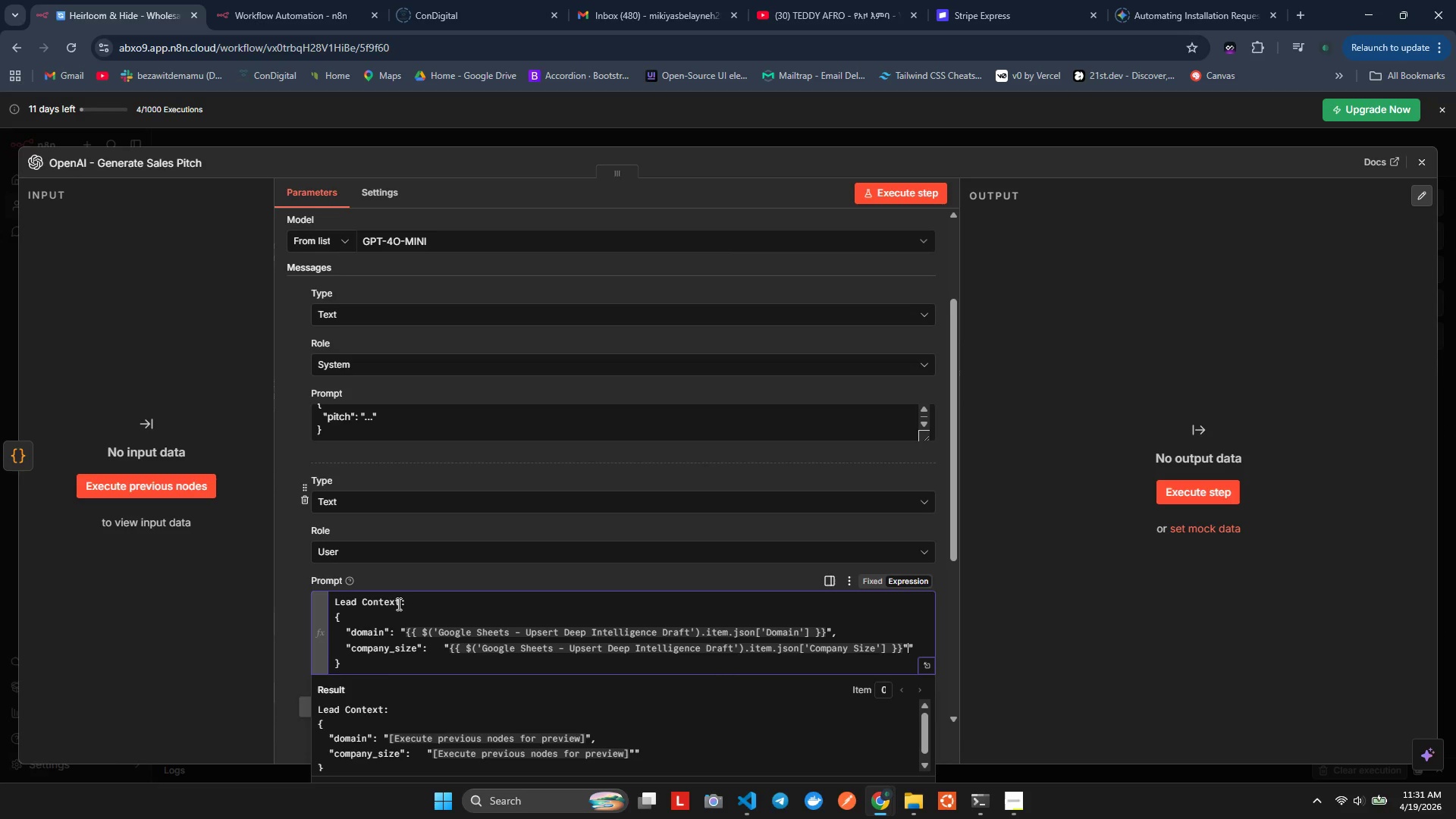 
key(ArrowRight)
 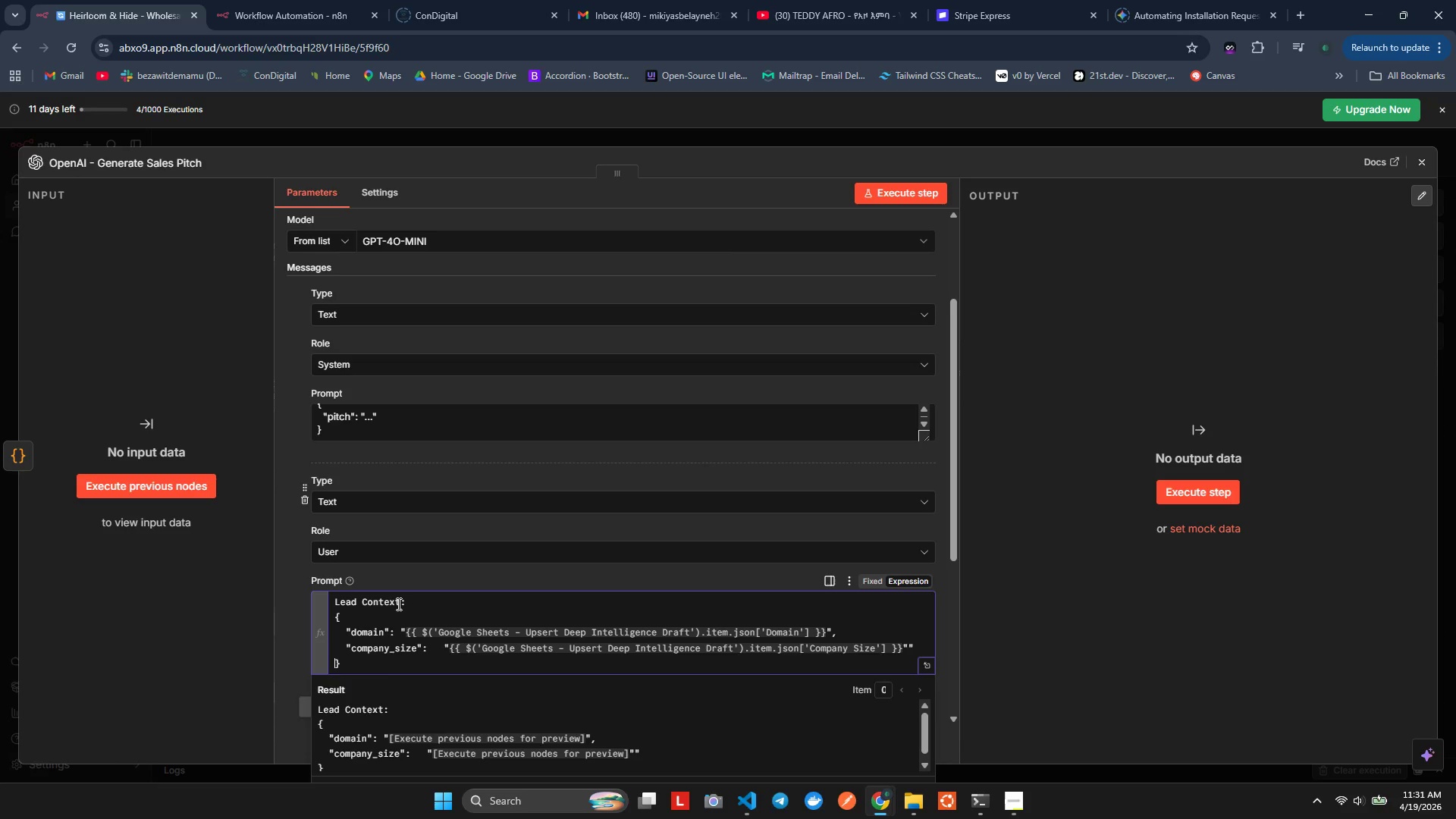 
key(ArrowRight)
 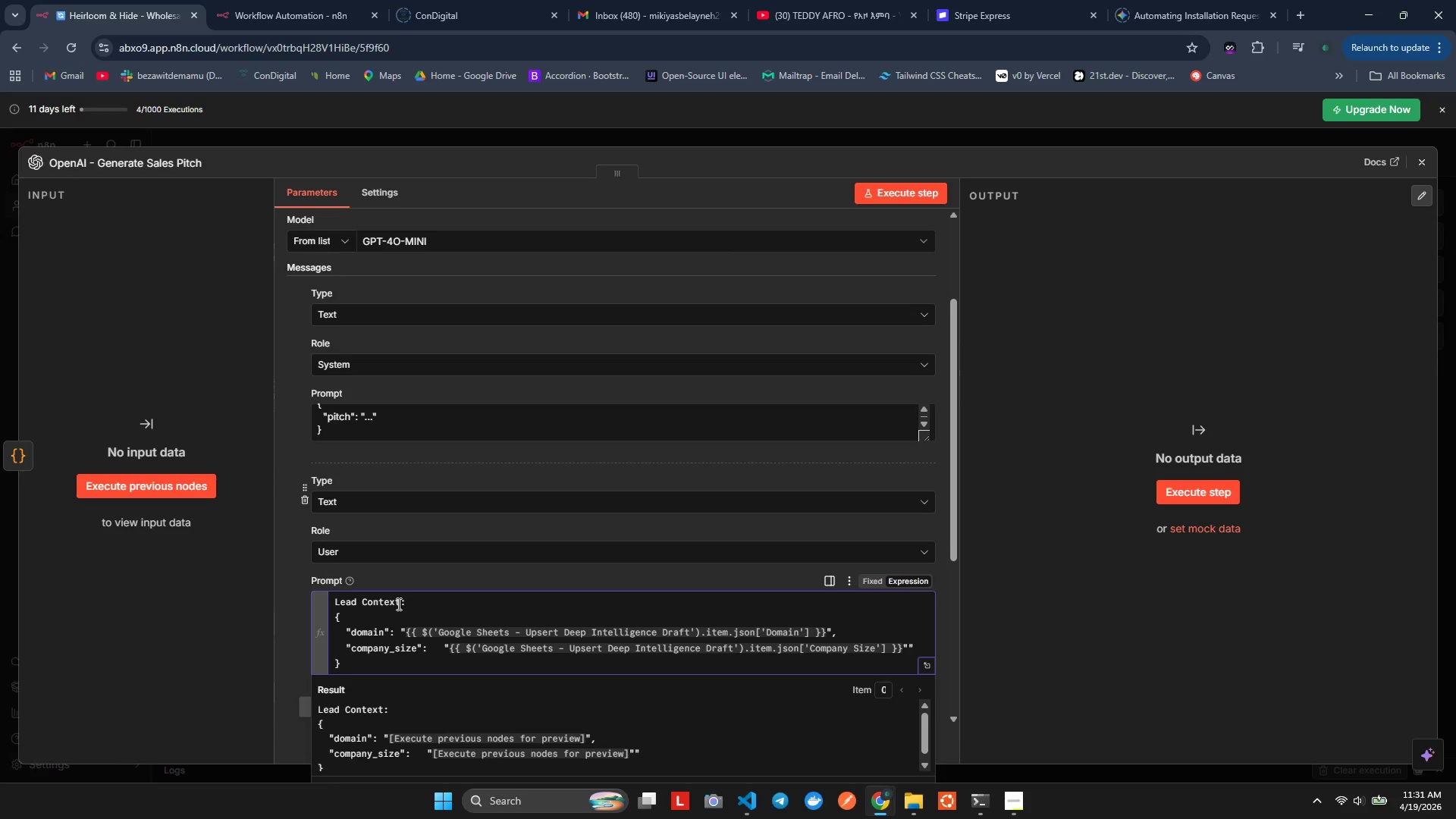 
key(Backspace)
 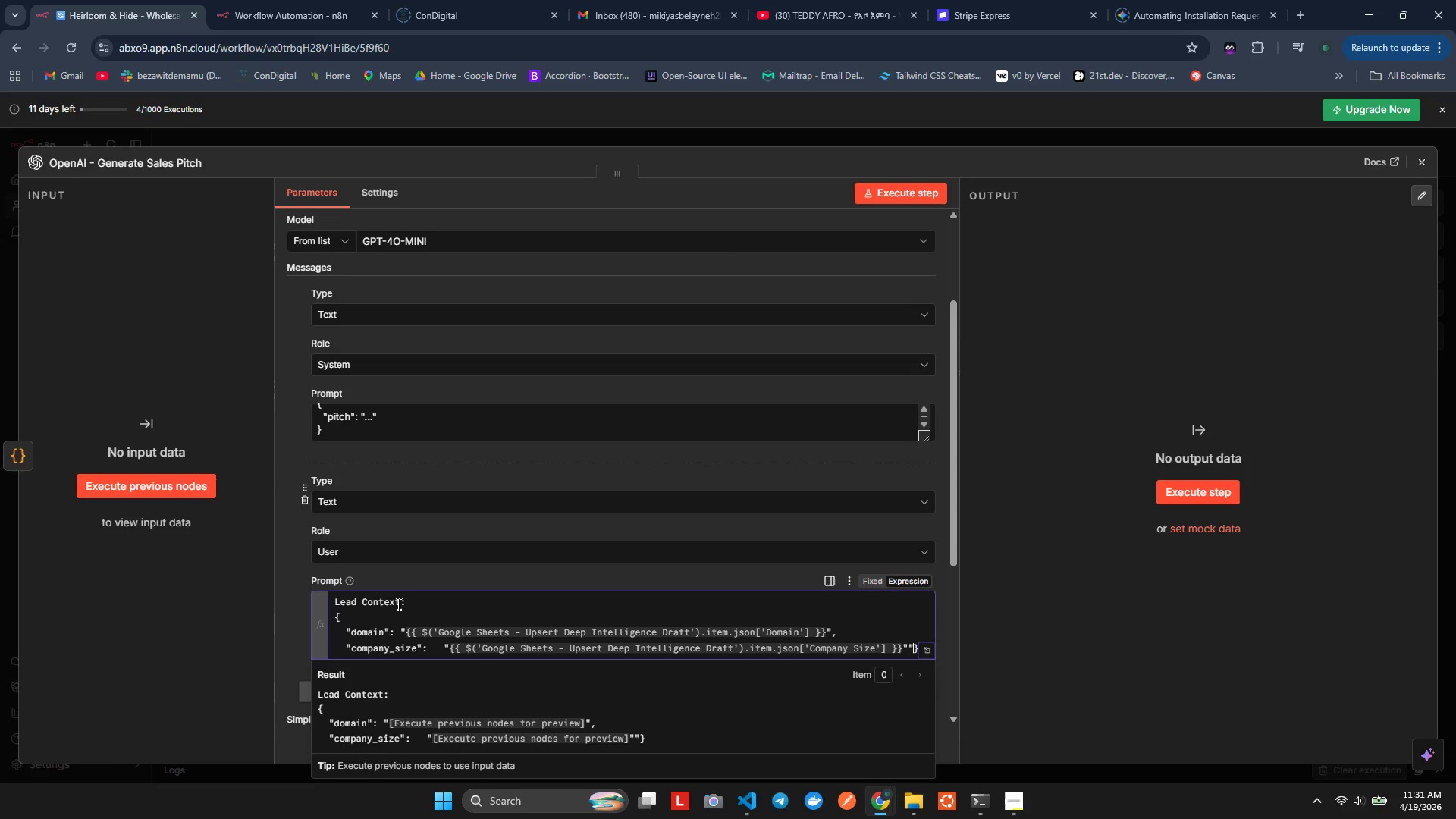 
key(Control+ControlLeft)
 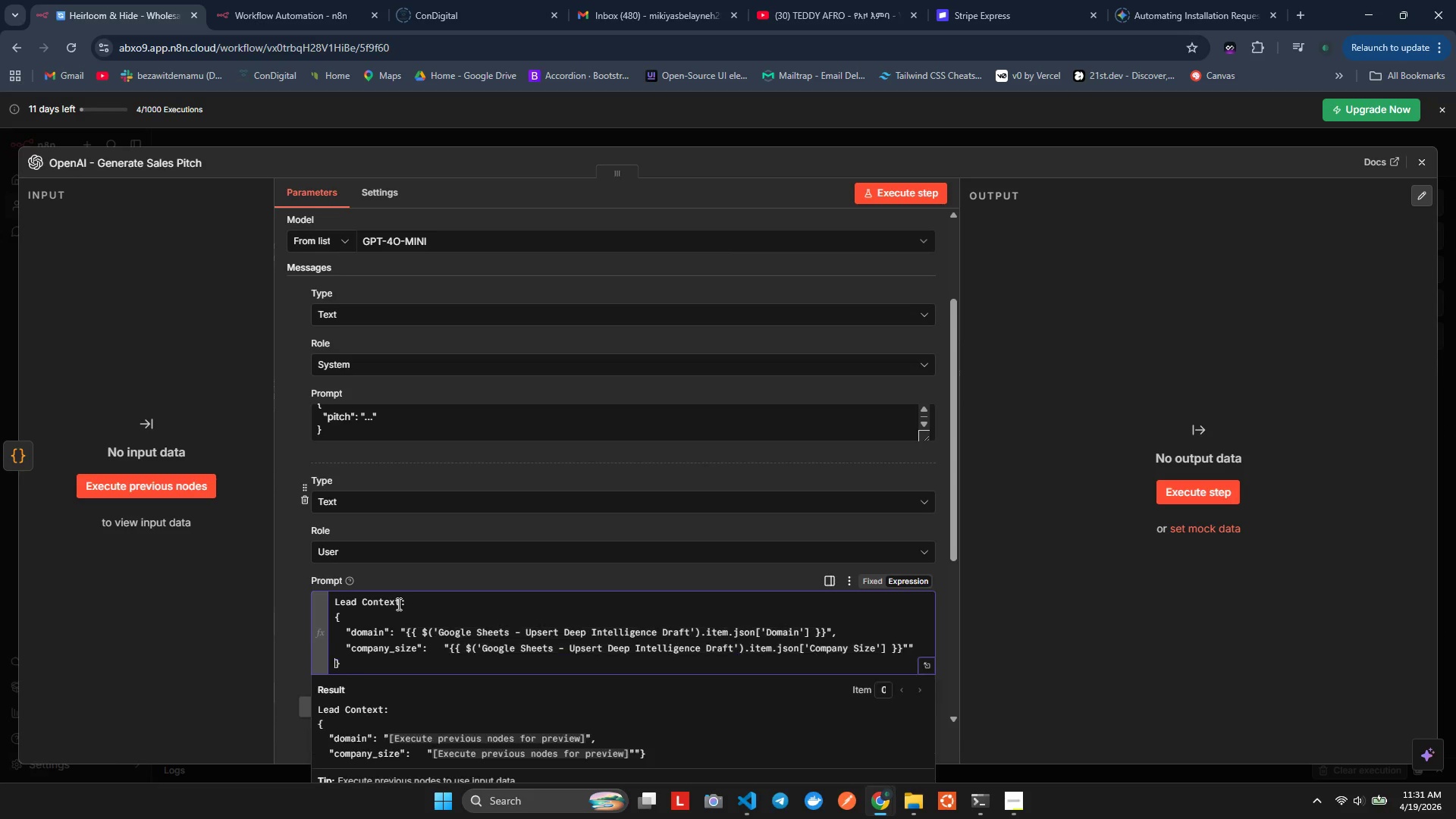 
key(Control+Z)
 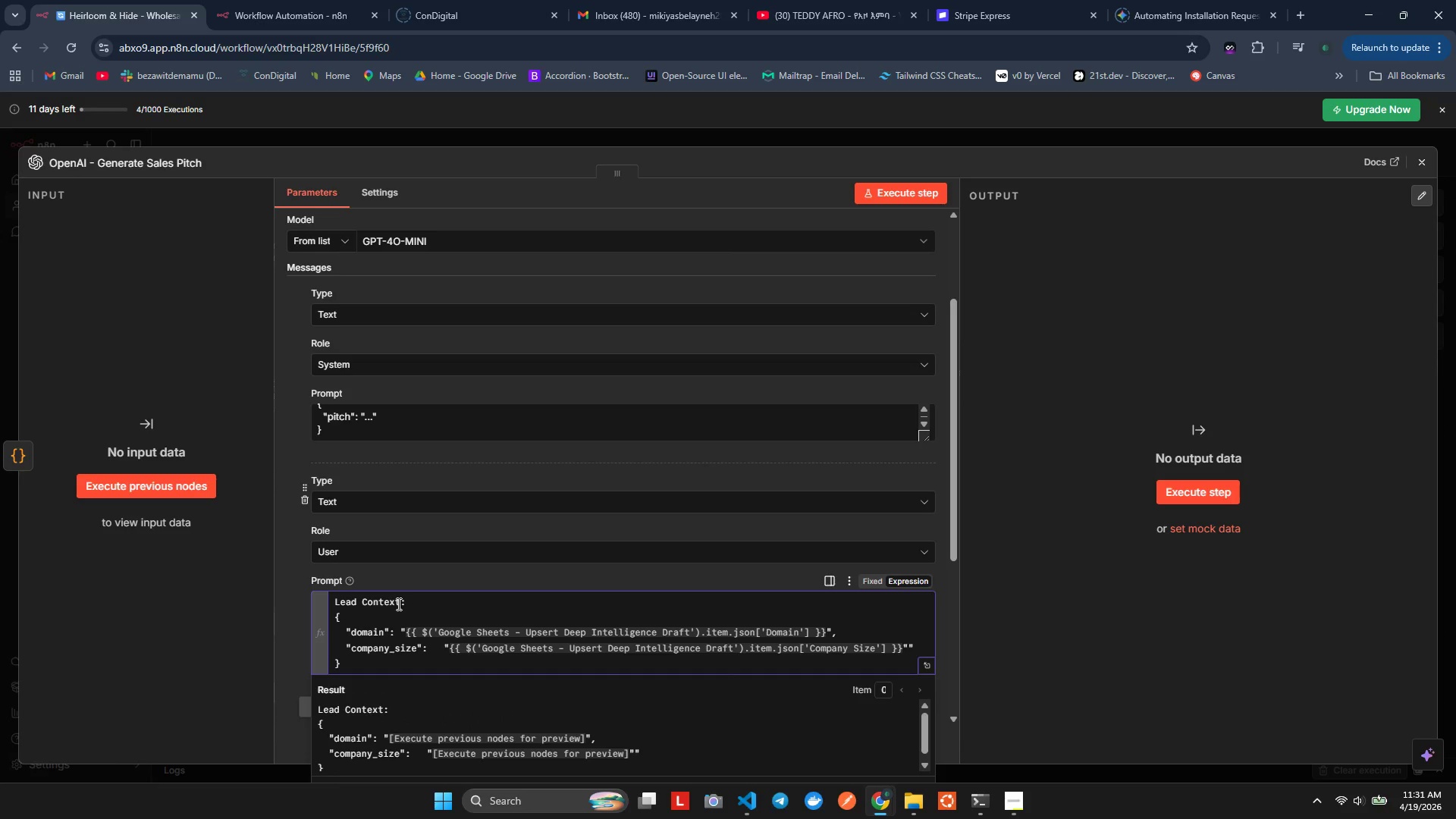 
key(Control+ArrowLeft)
 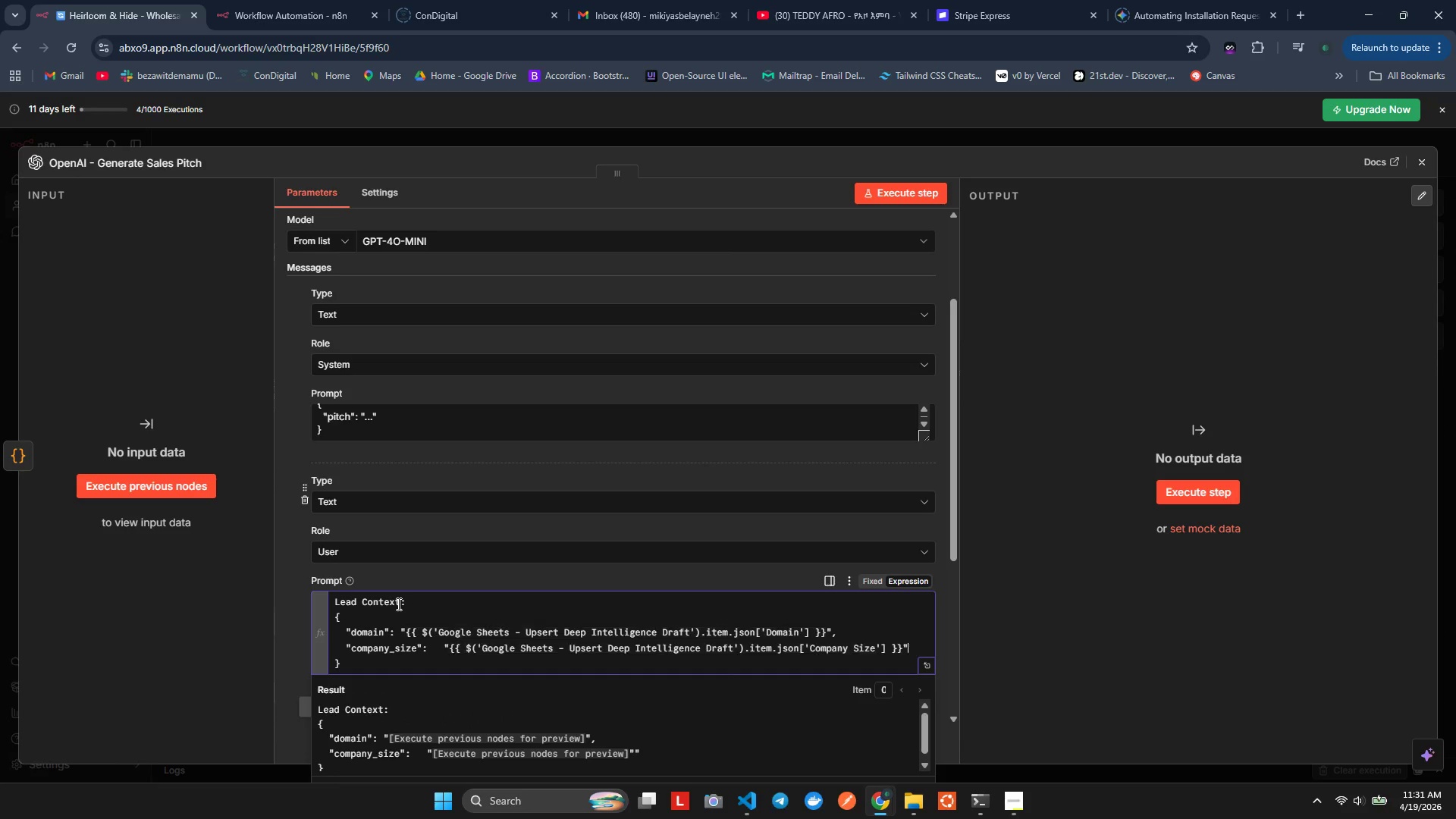 
key(Control+Backspace)
 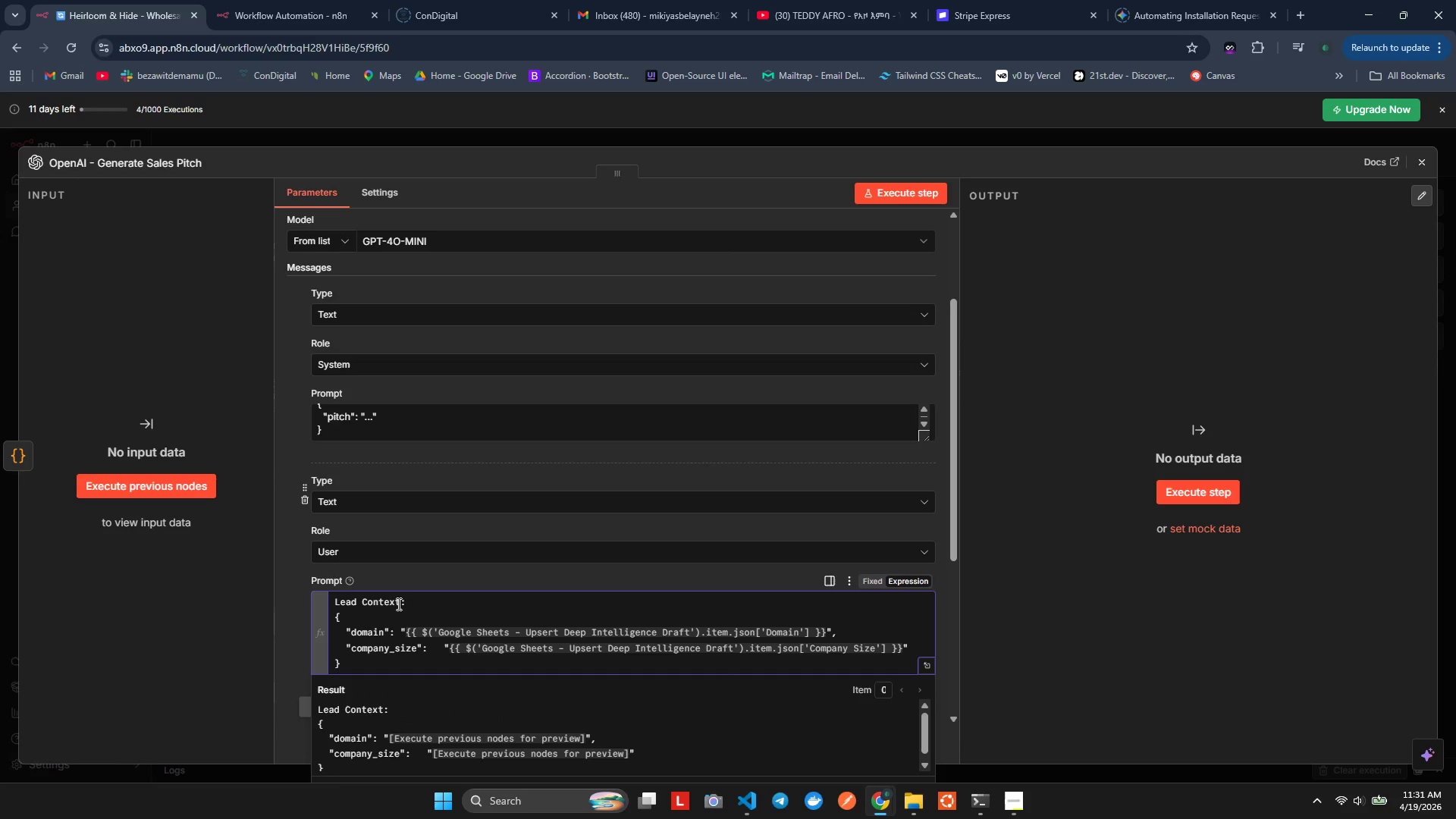 
key(Control+ArrowRight)
 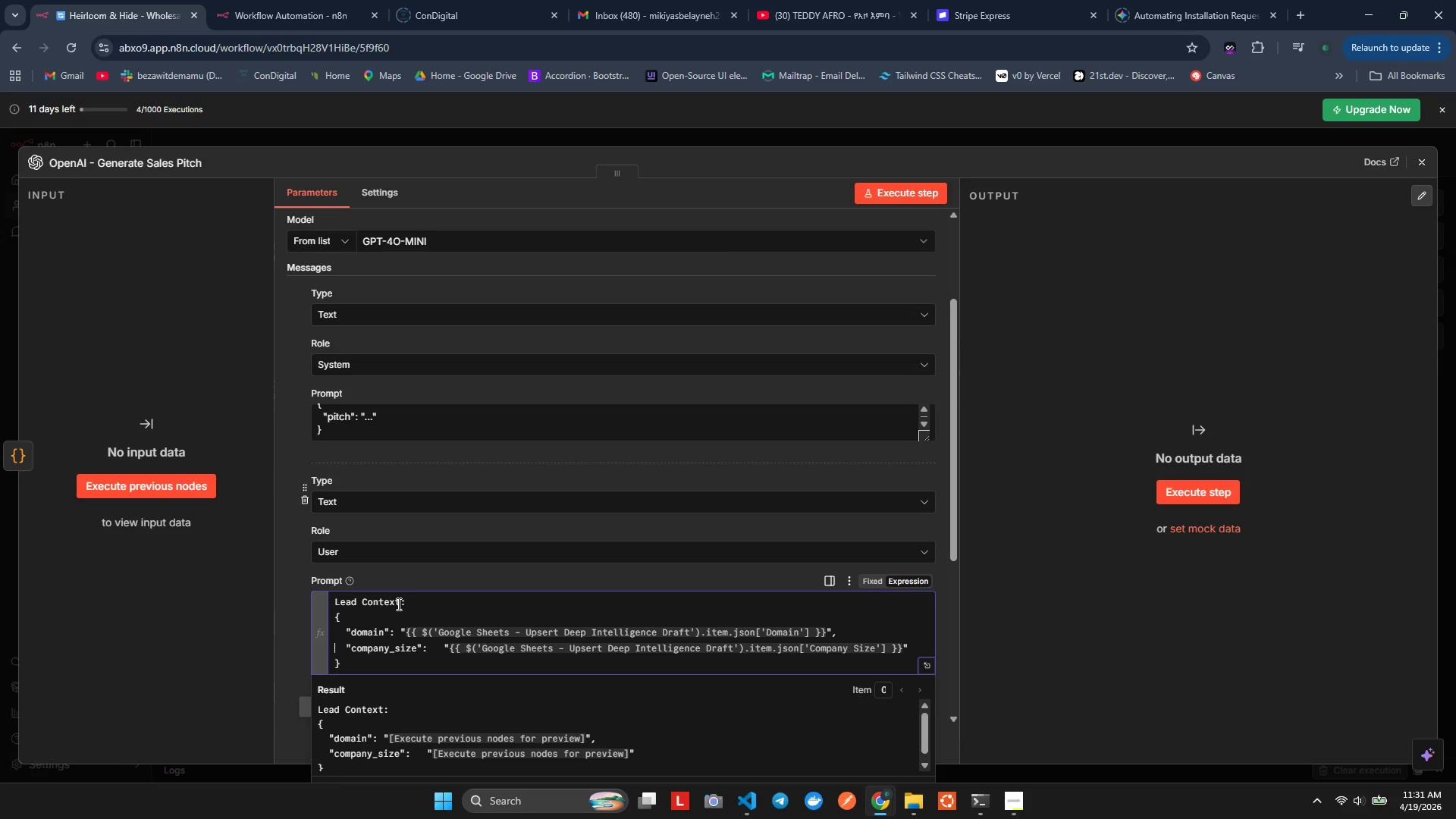 
key(Control+ArrowUp)
 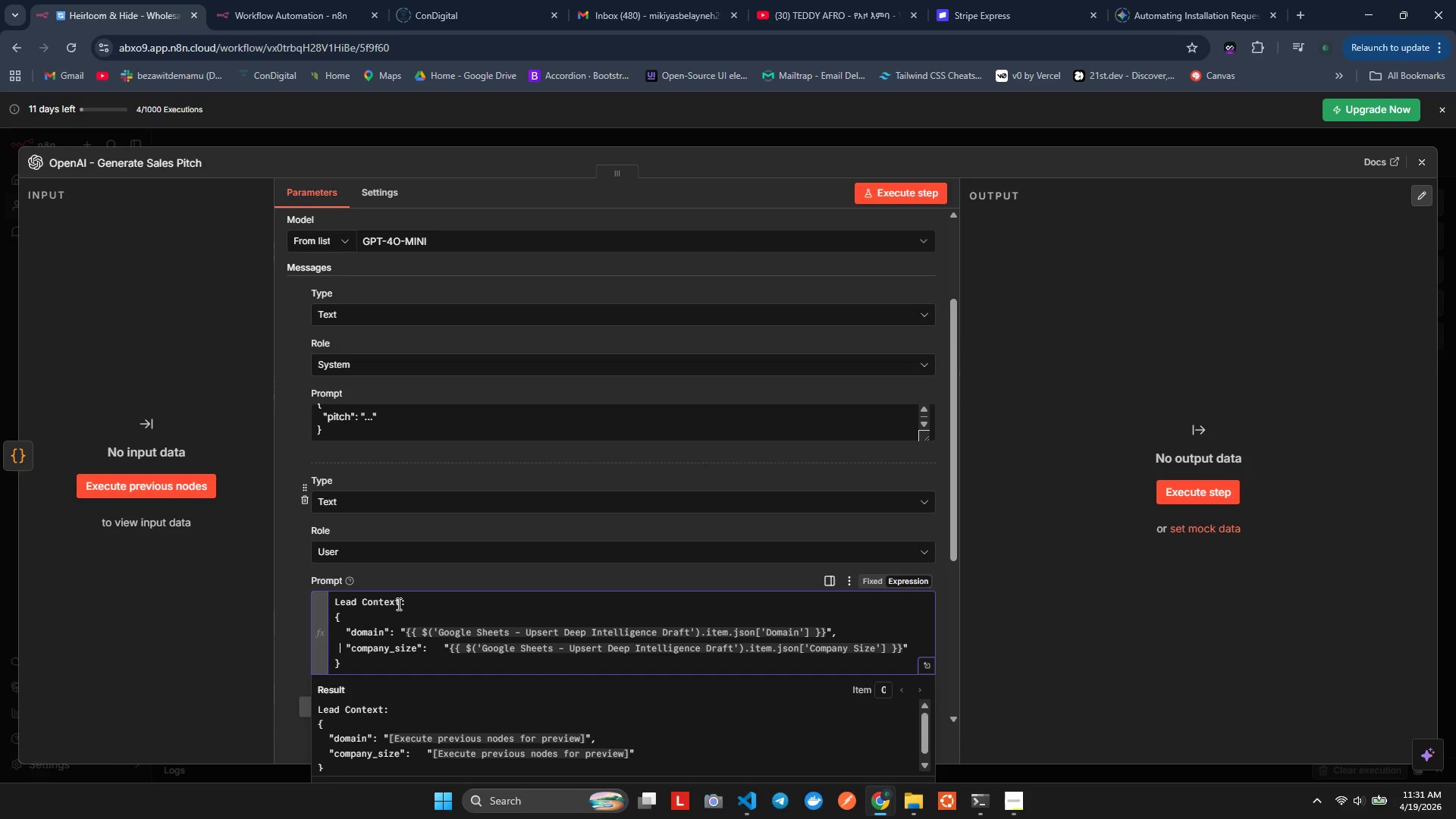 
key(Control+ArrowRight)
 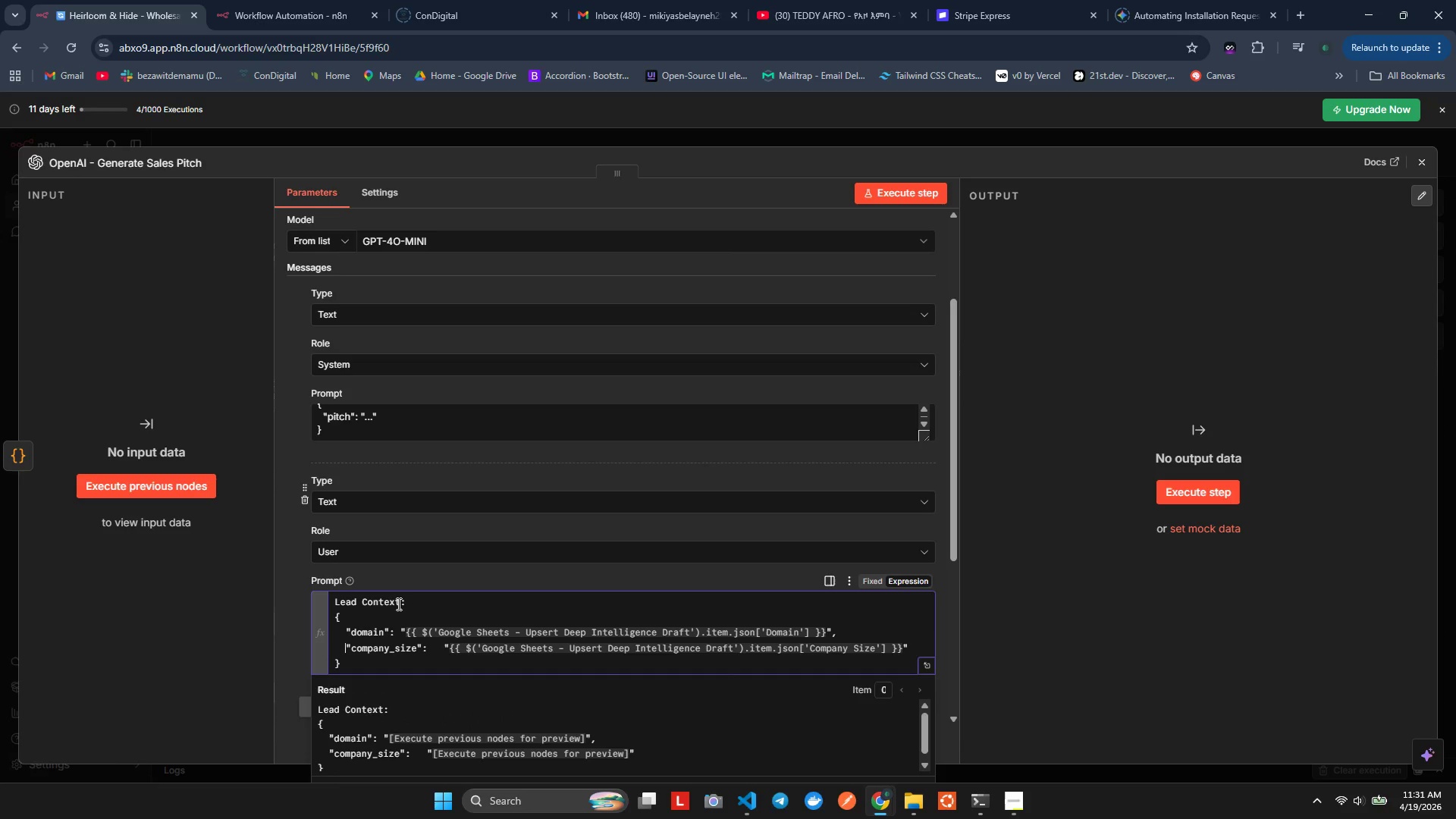 
key(Control+ArrowRight)
 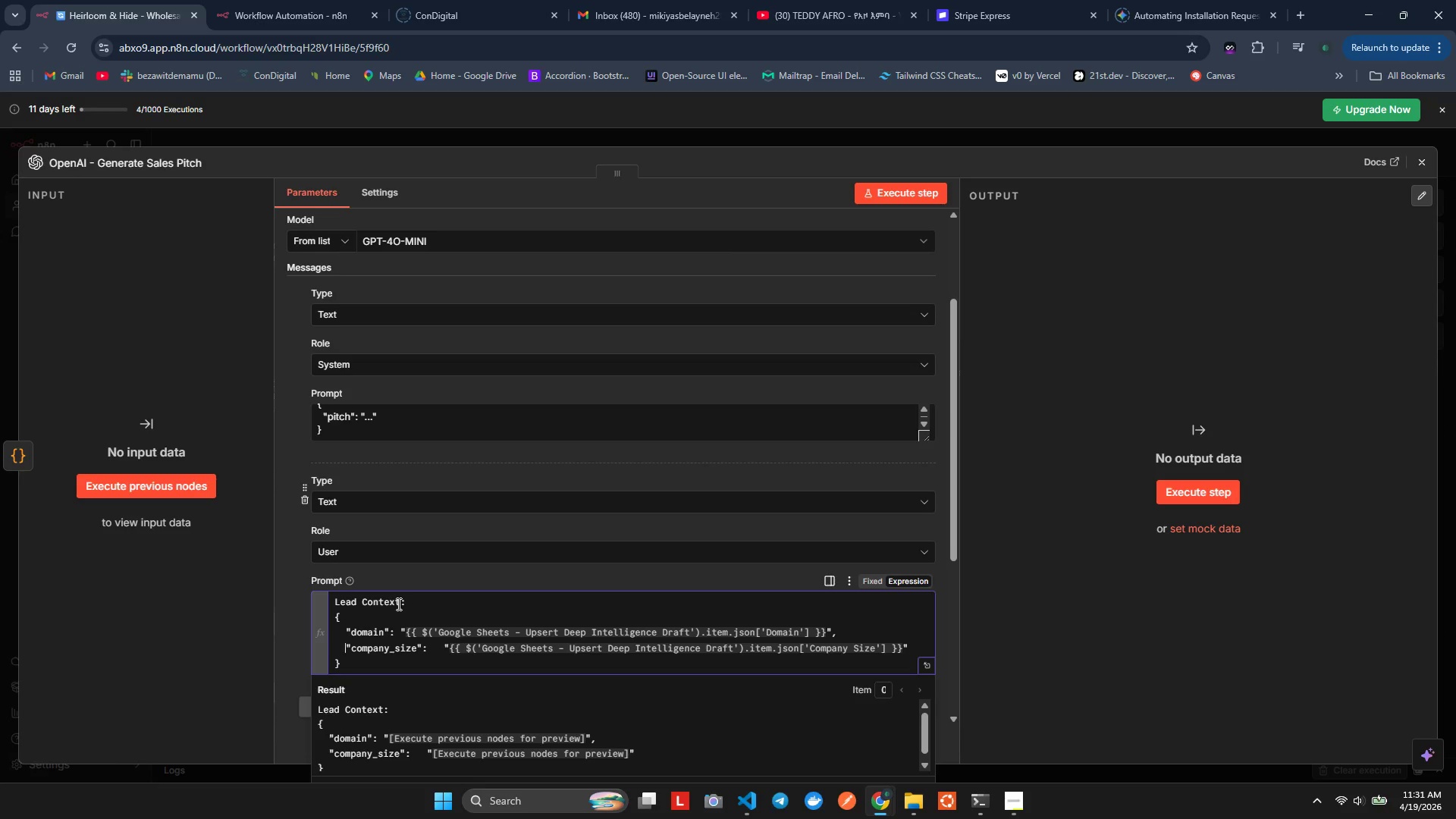 
key(Control+Shift+ArrowDown)
 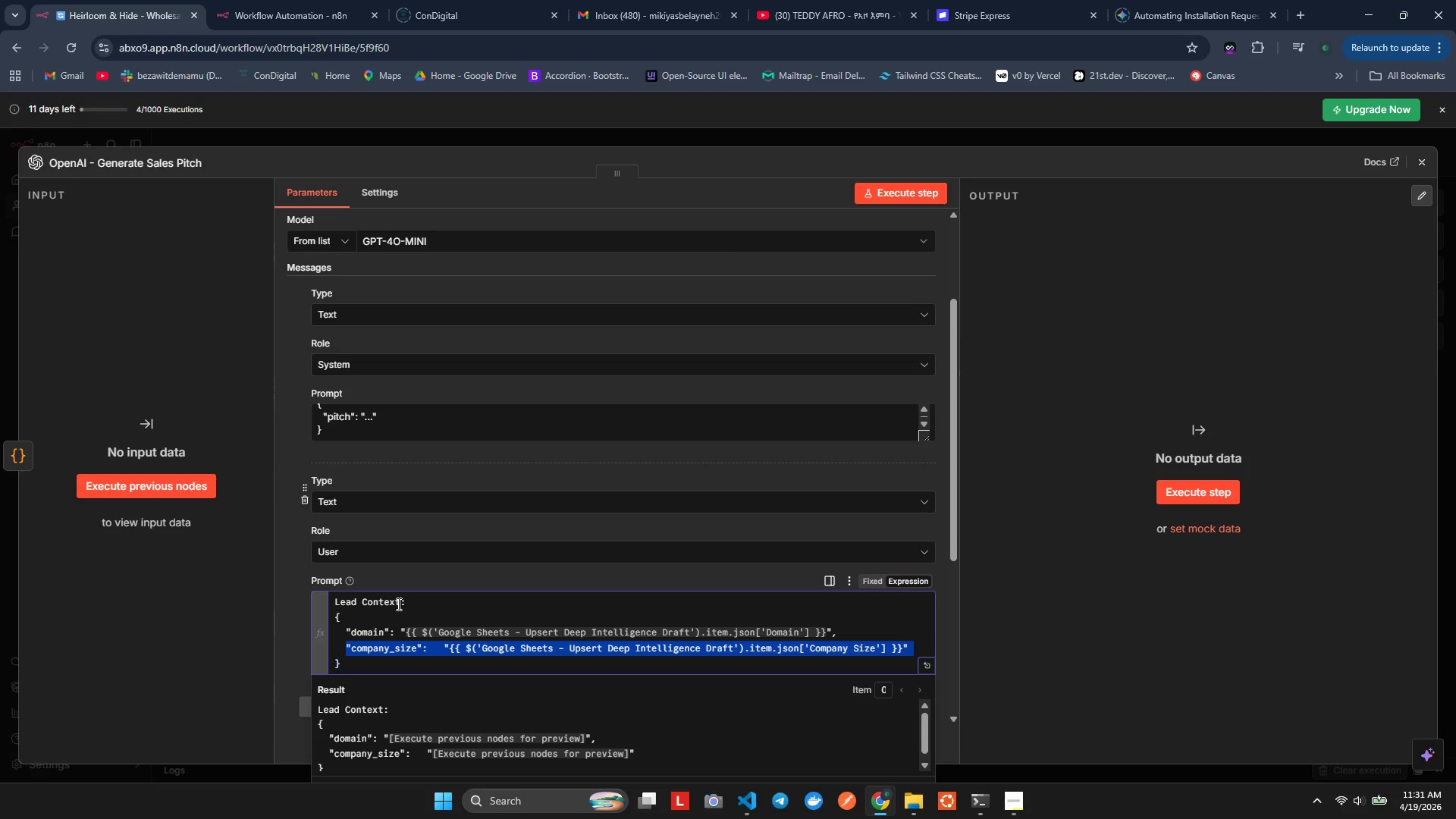 
key(Control+Shift+ArrowLeft)
 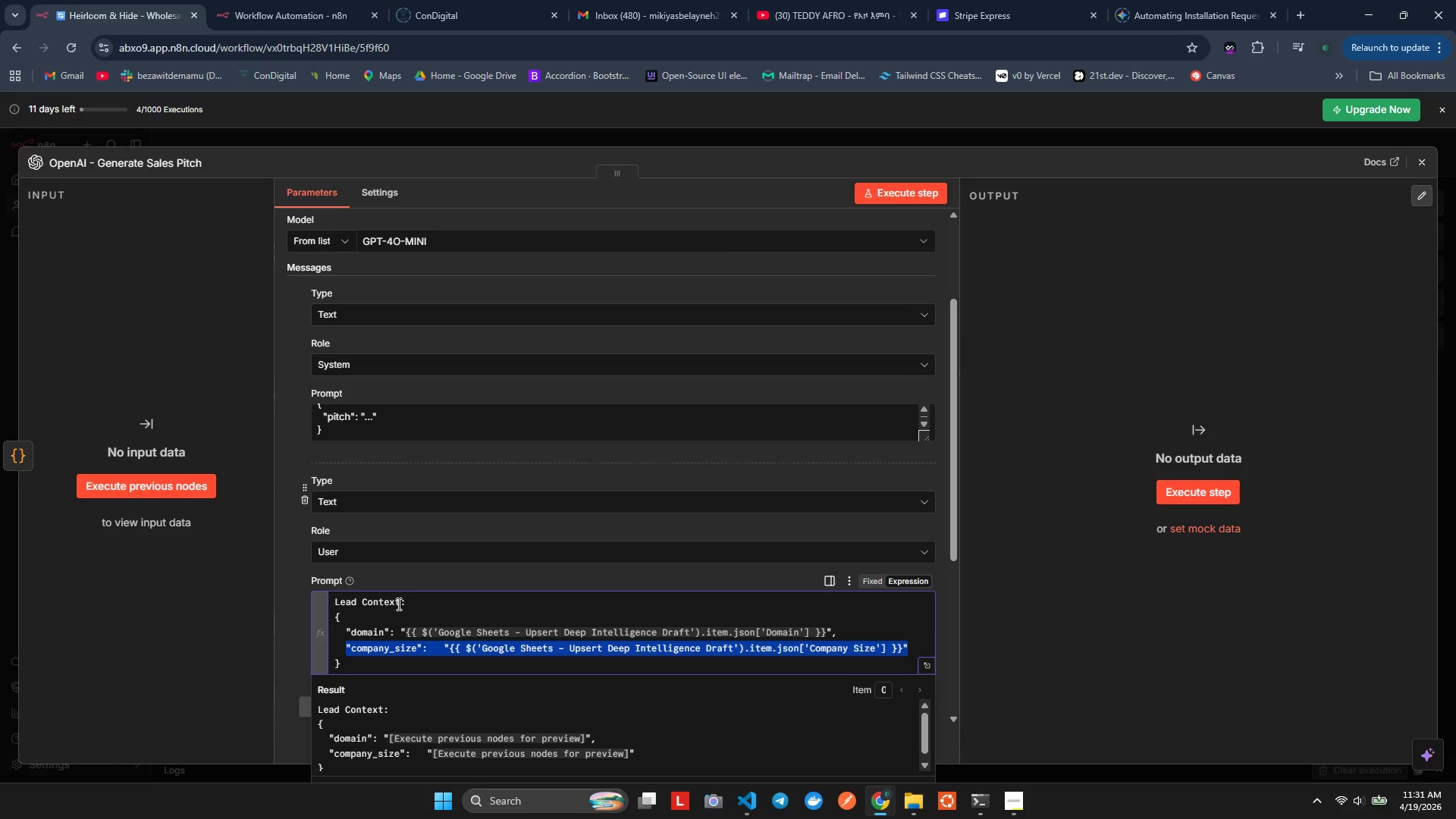 
key(Control+Shift+ArrowLeft)
 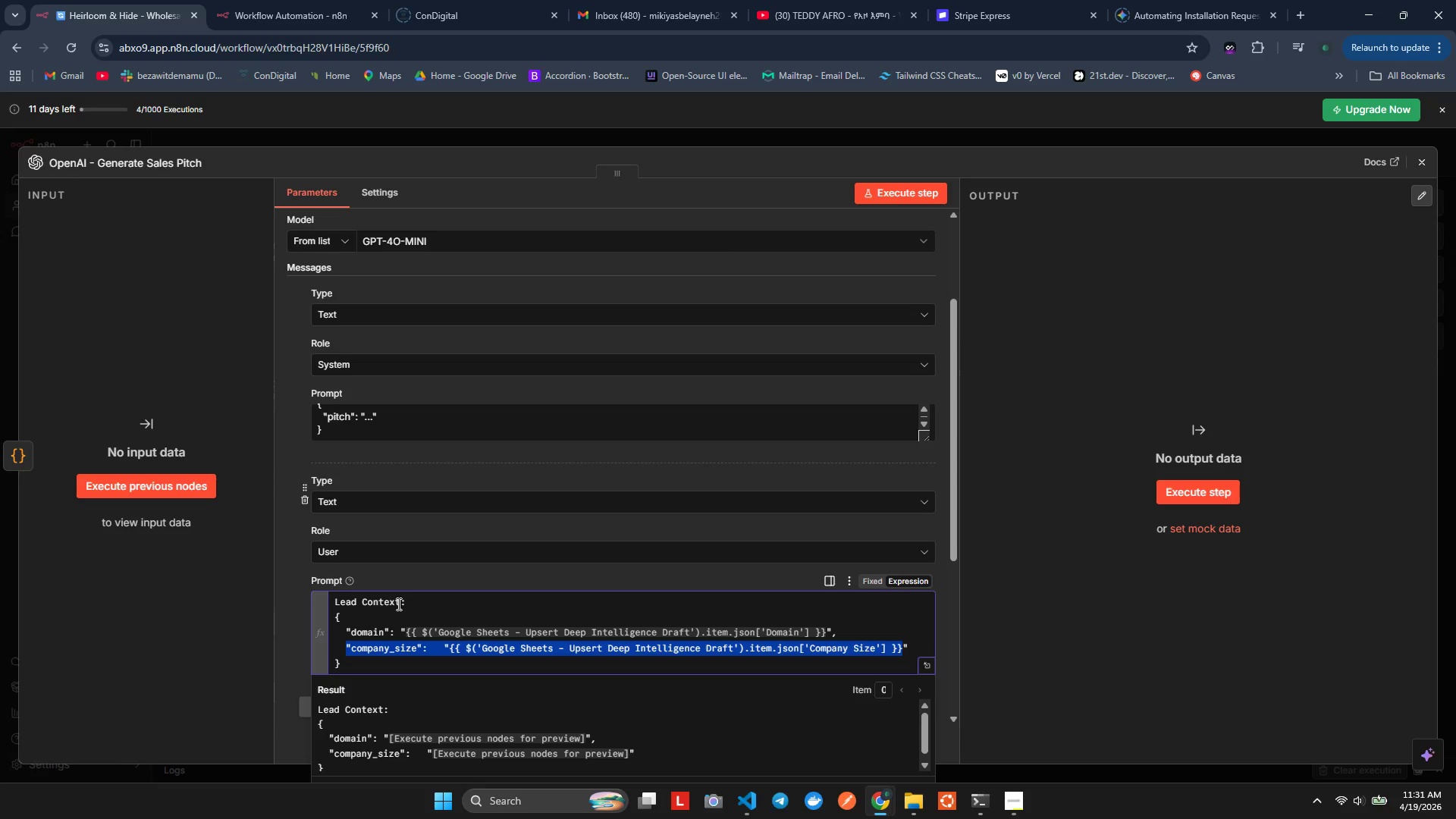 
key(Control+Shift+ArrowLeft)
 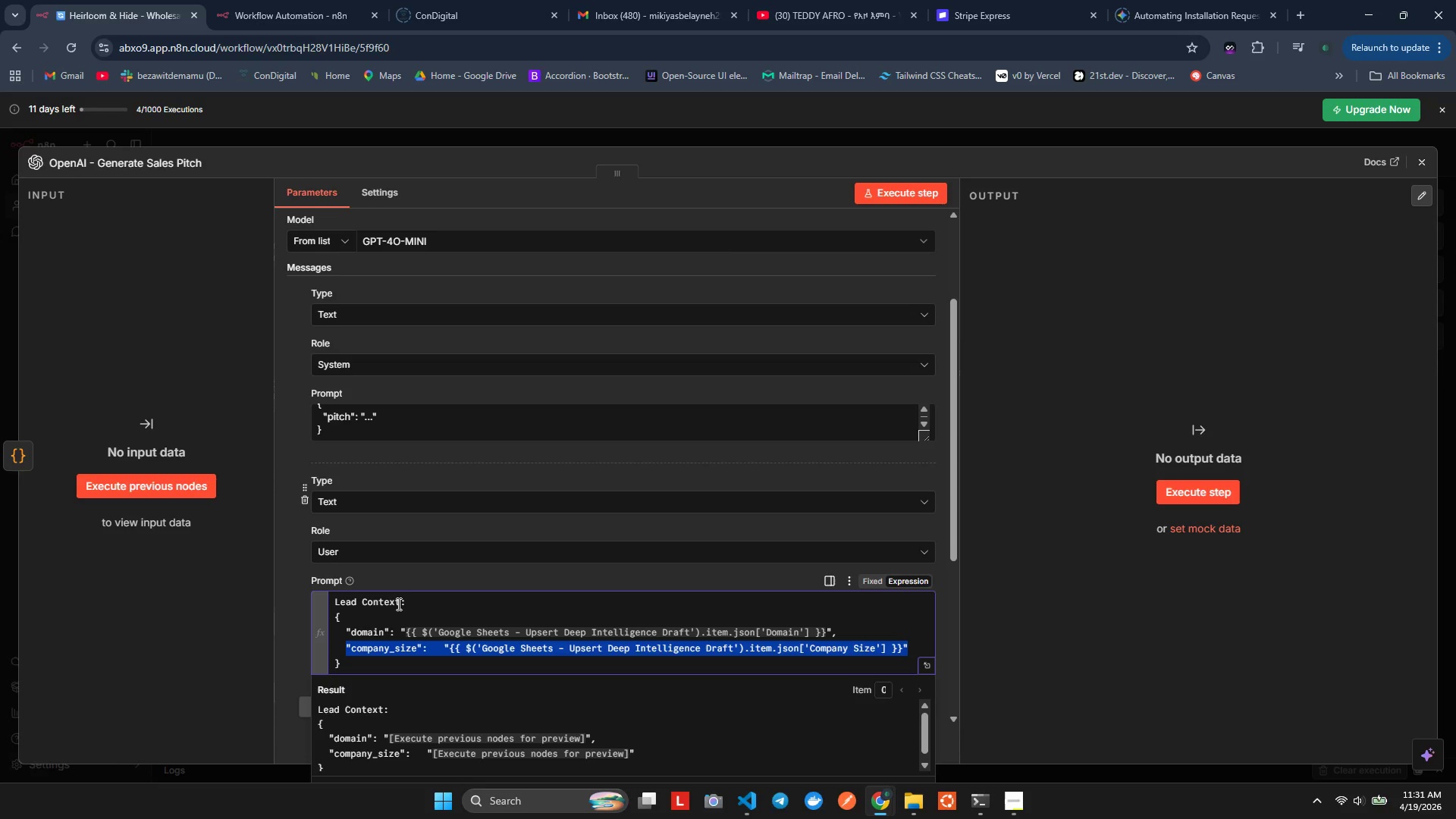 
key(Control+Shift+ArrowRight)
 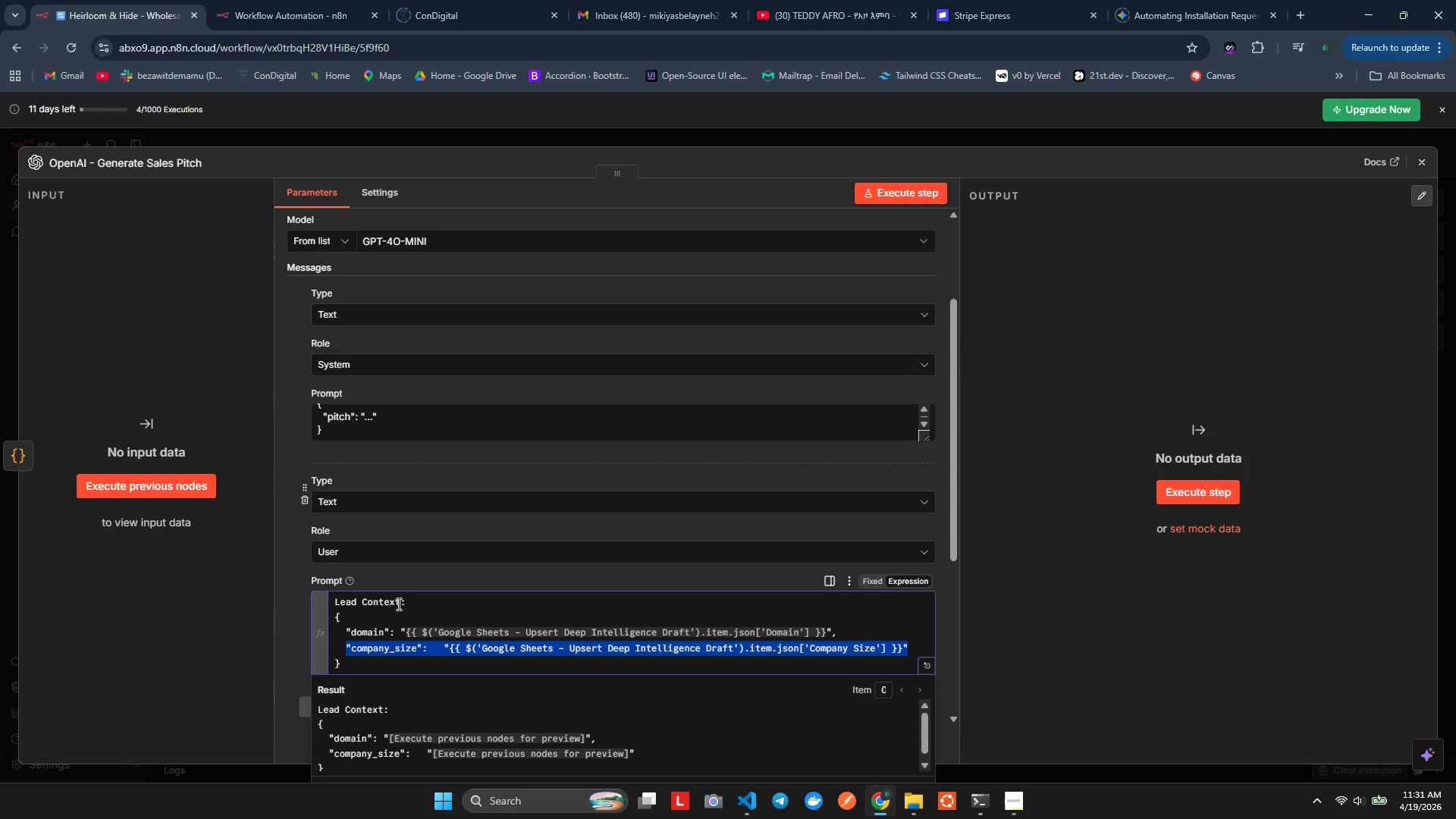 
key(Control+X)
 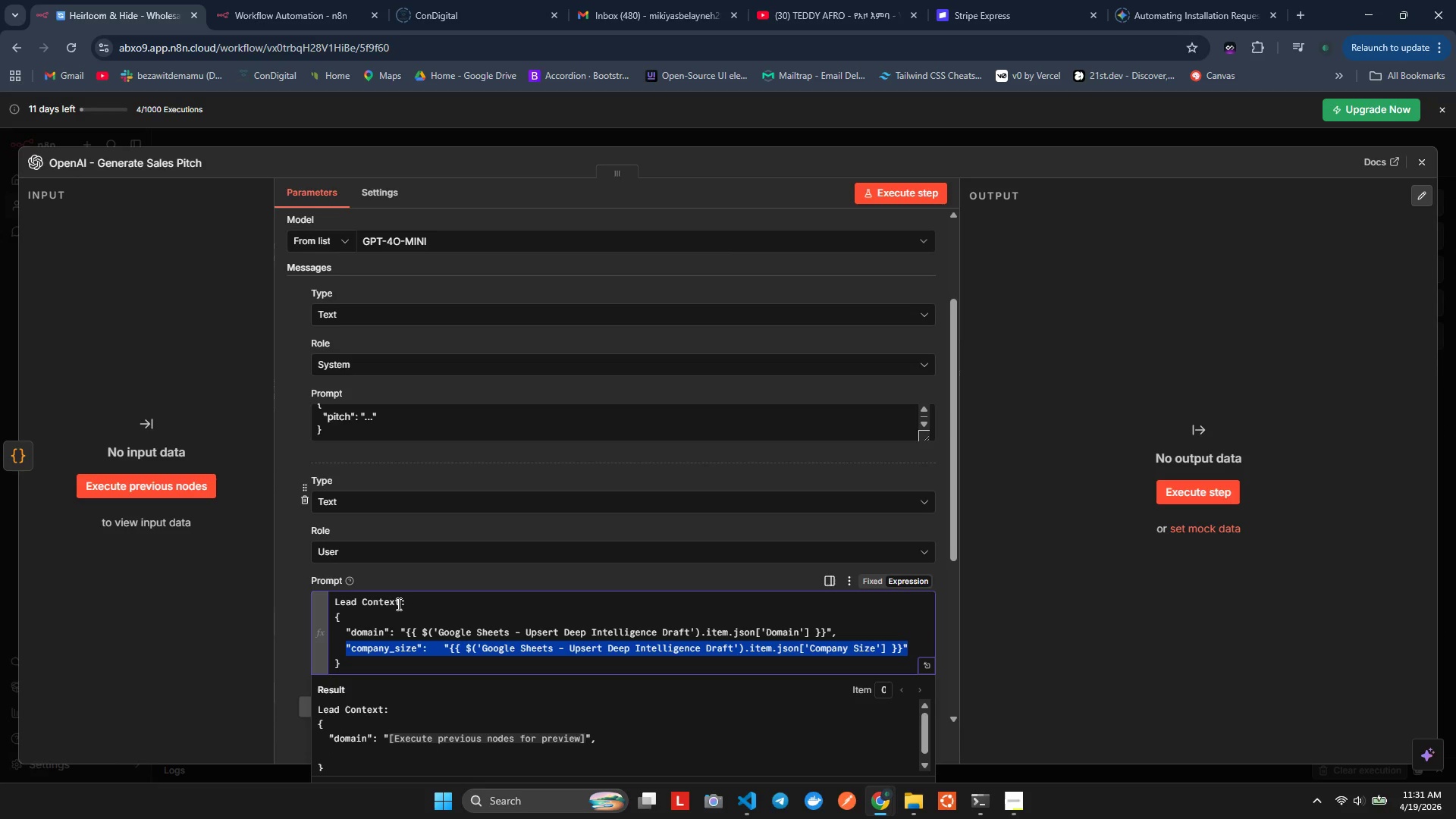 
key(Control+Z)
 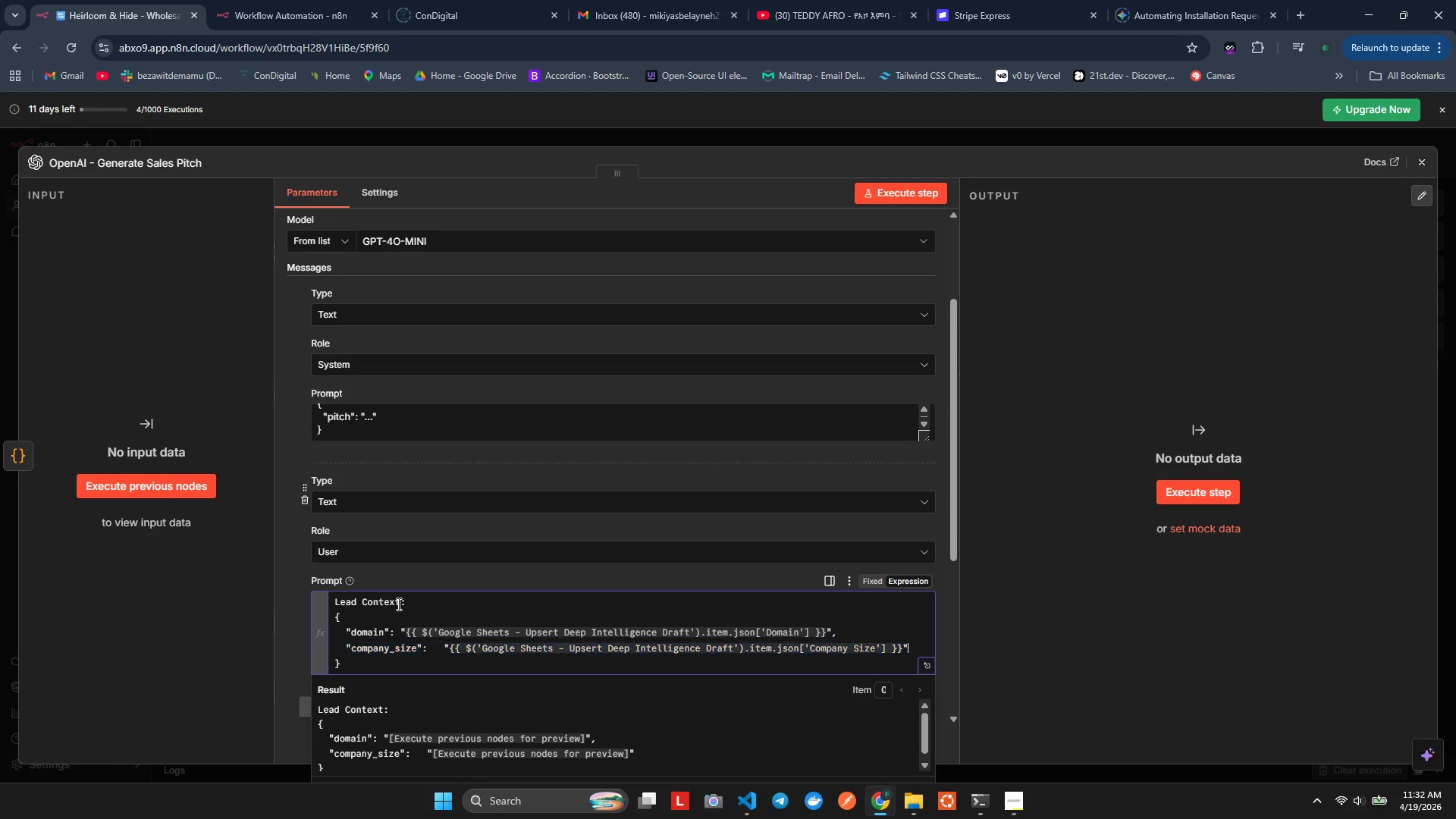 
key(ArrowRight)
 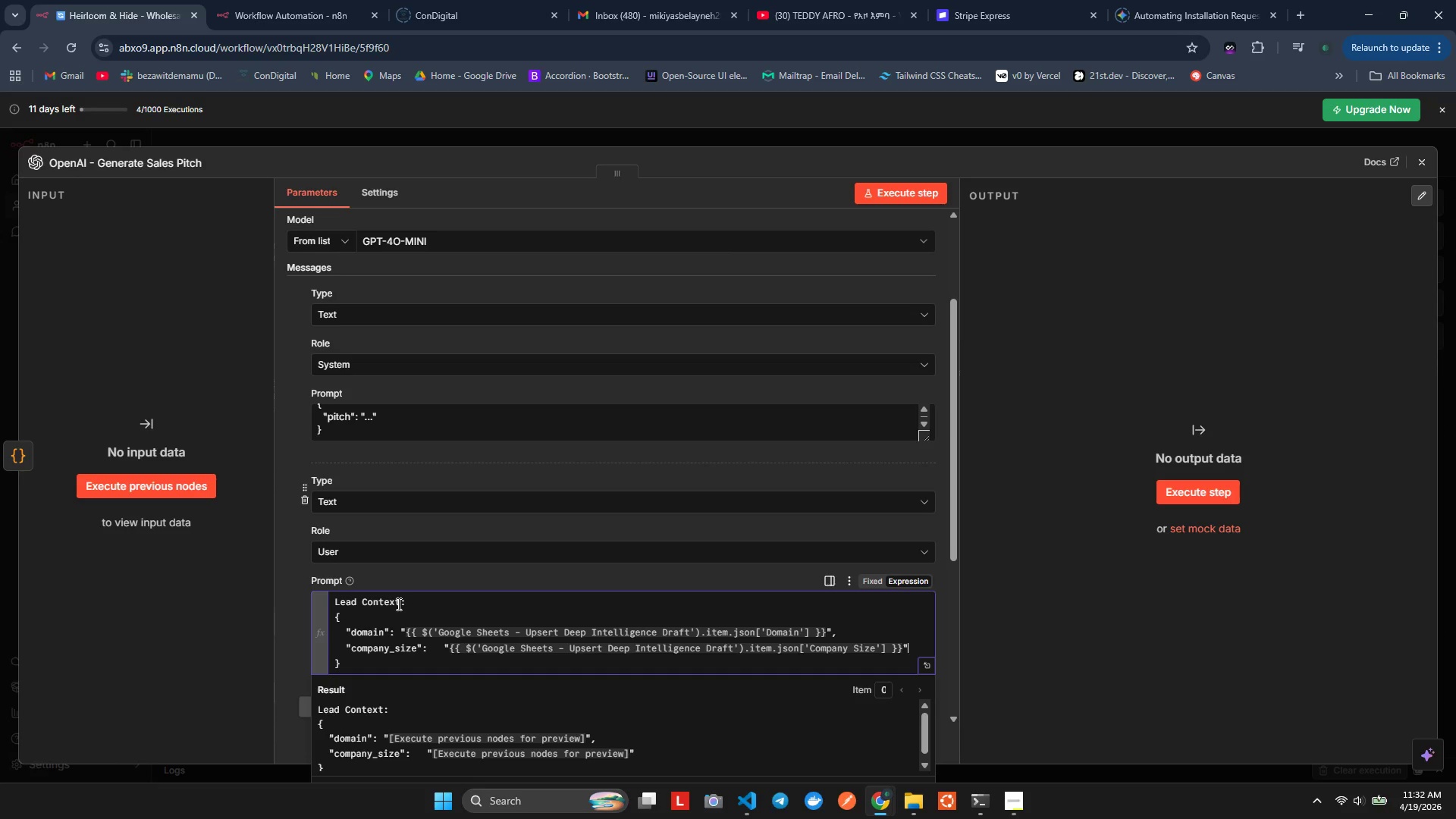 
key(Shift+ArrowLeft)
 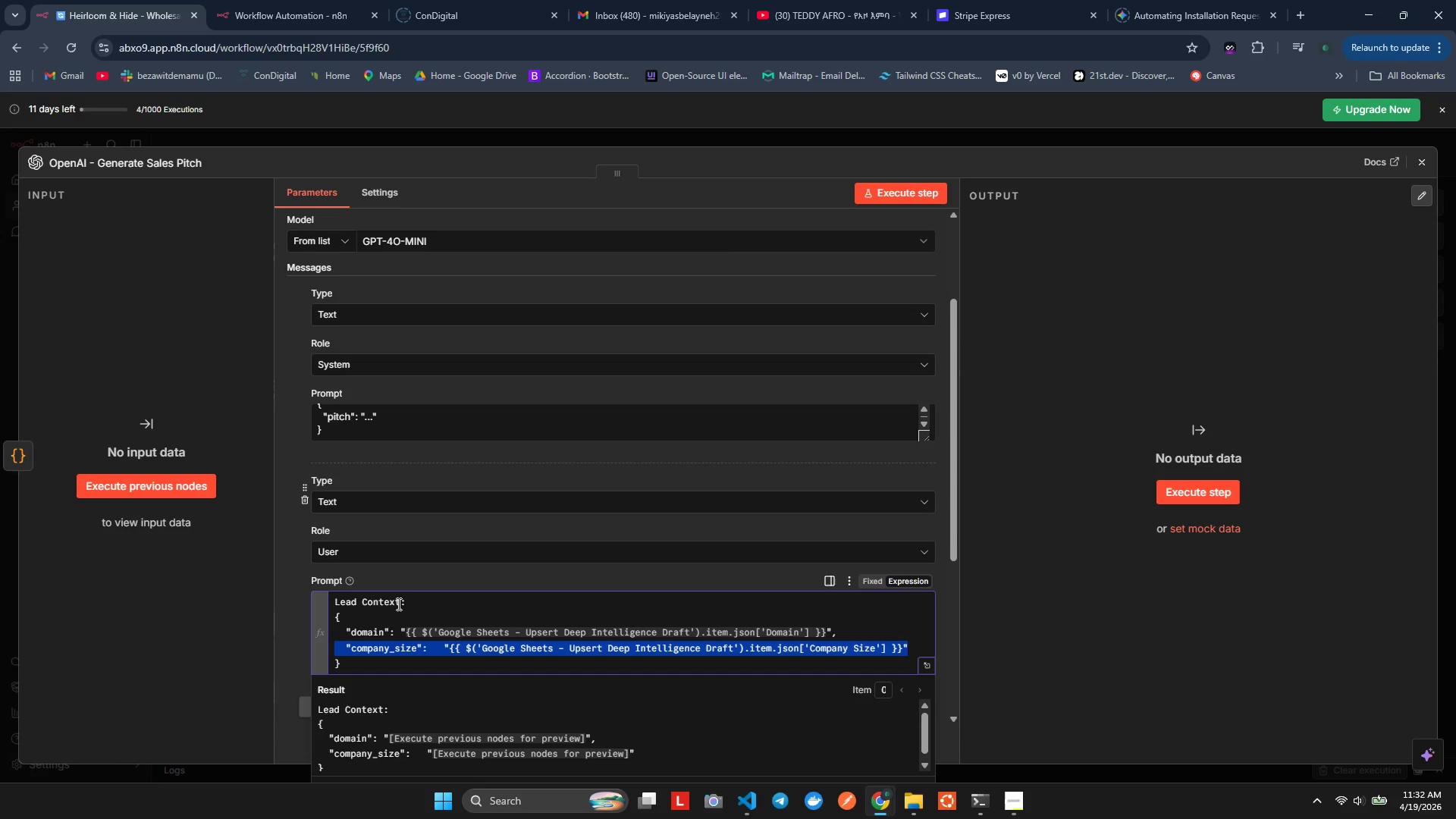 
key(Shift+ArrowUp)
 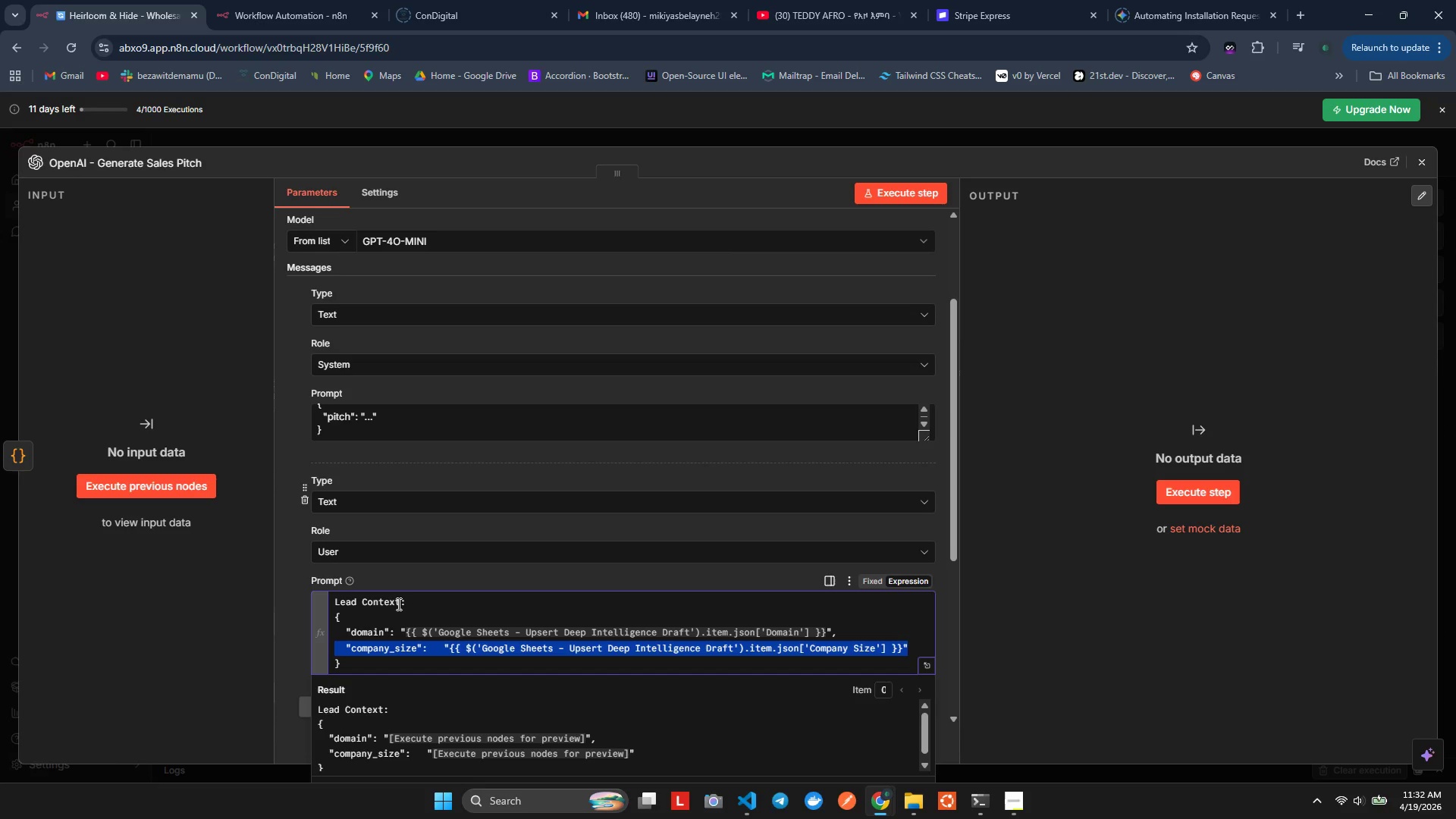 
hold_key(key=ArrowRight, duration=1.17)
 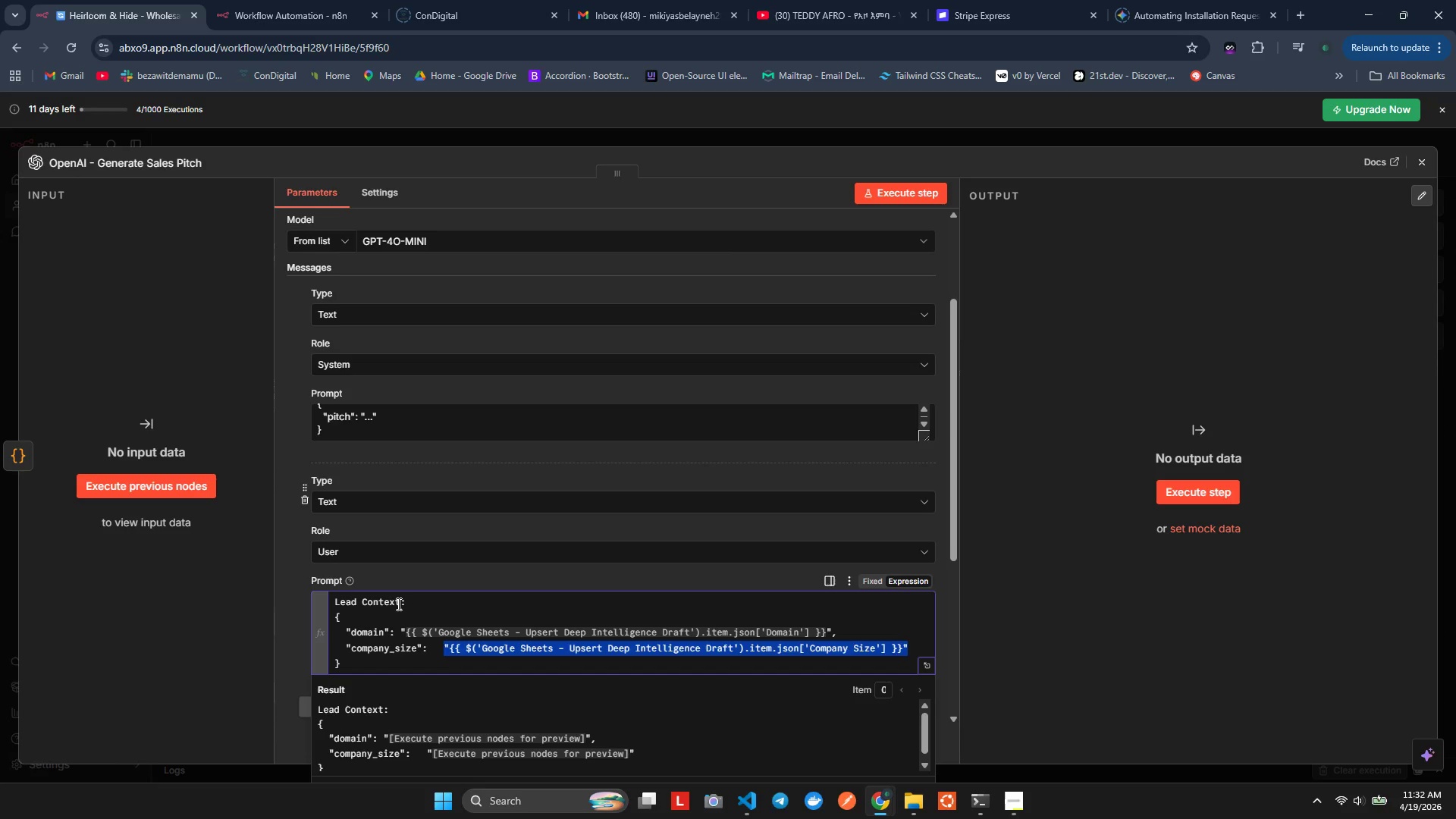 
key(Control+X)
 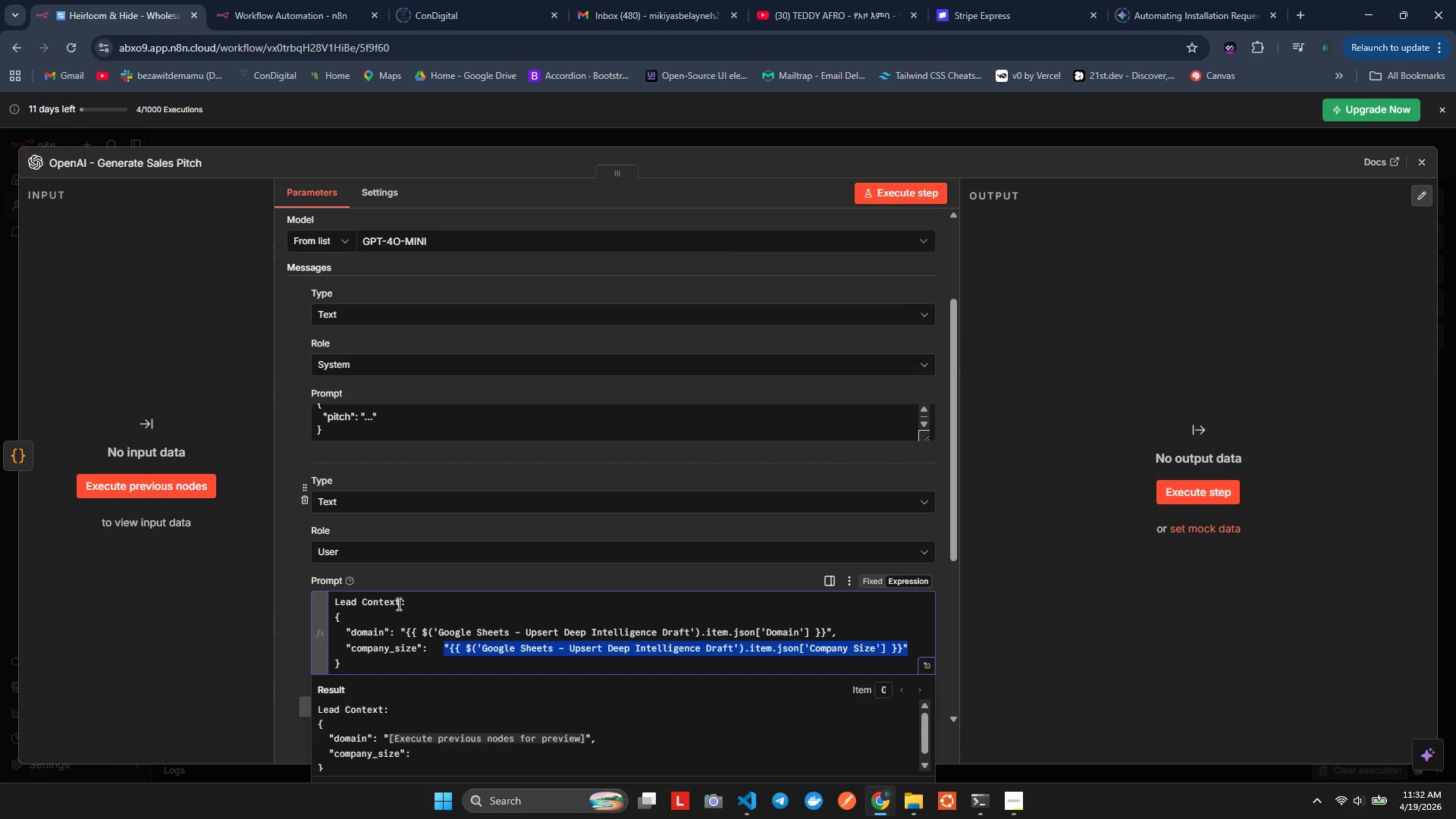 
key(Control+Z)
 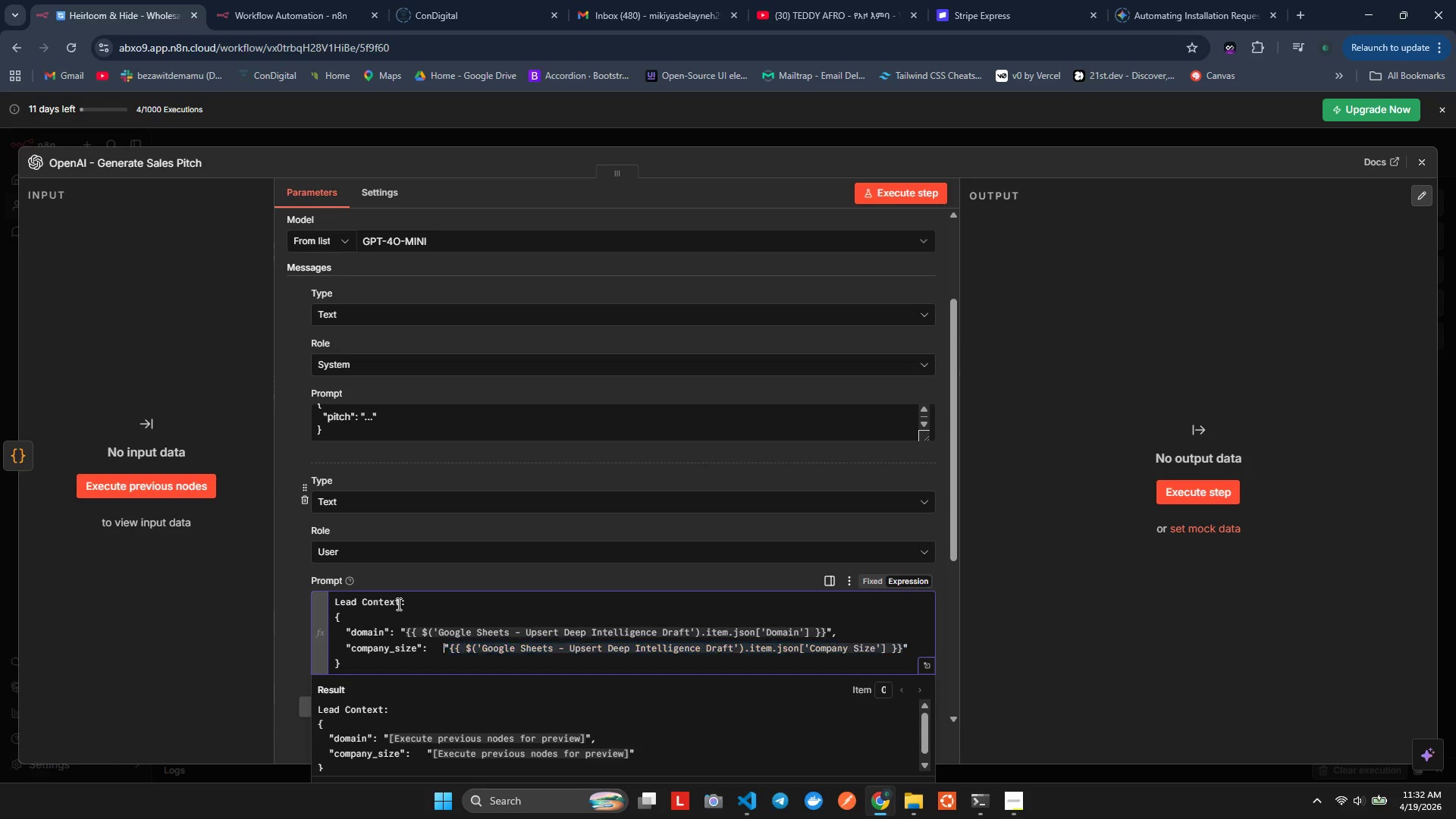 
key(ArrowLeft)
 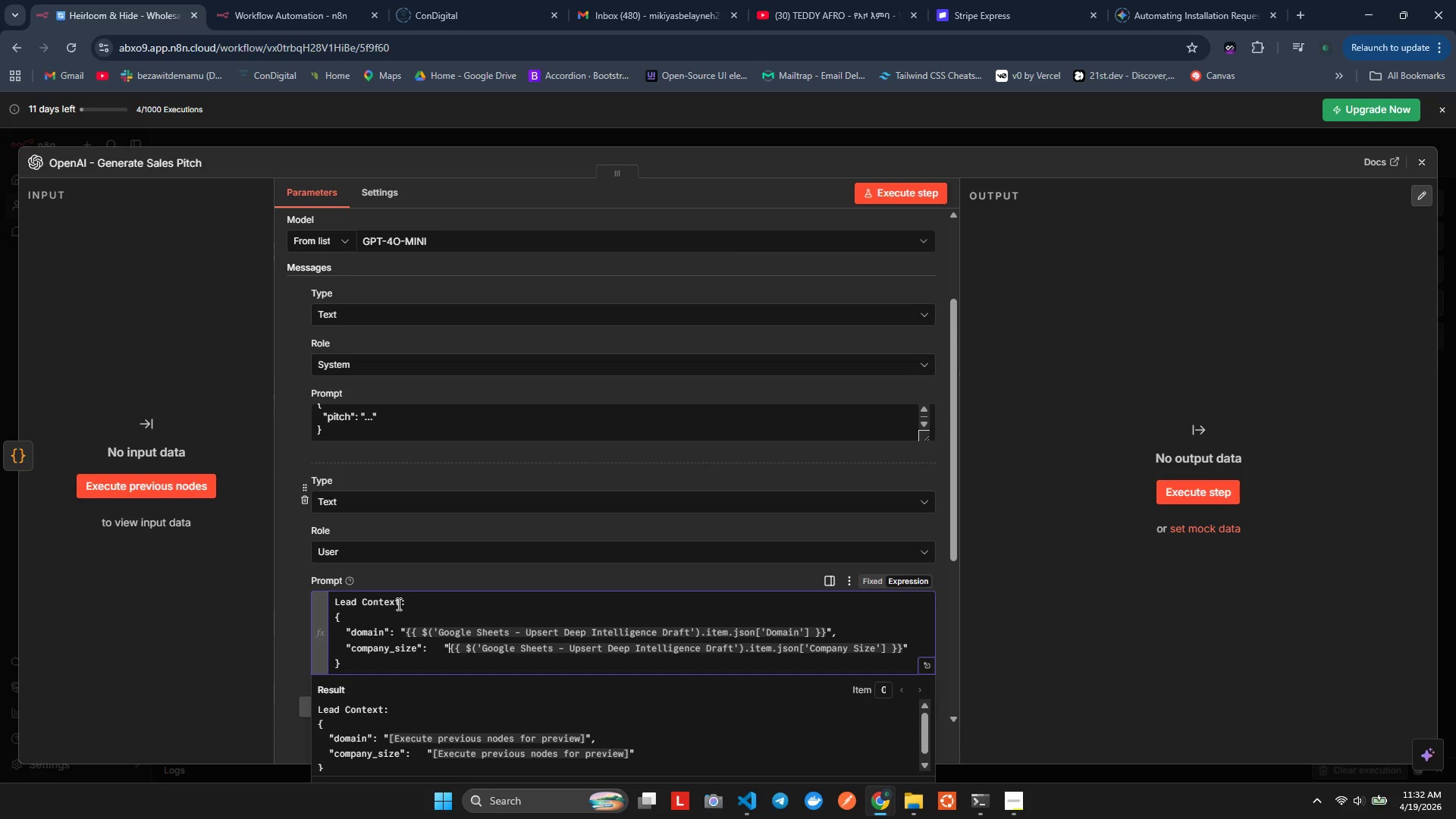 
key(ArrowRight)
 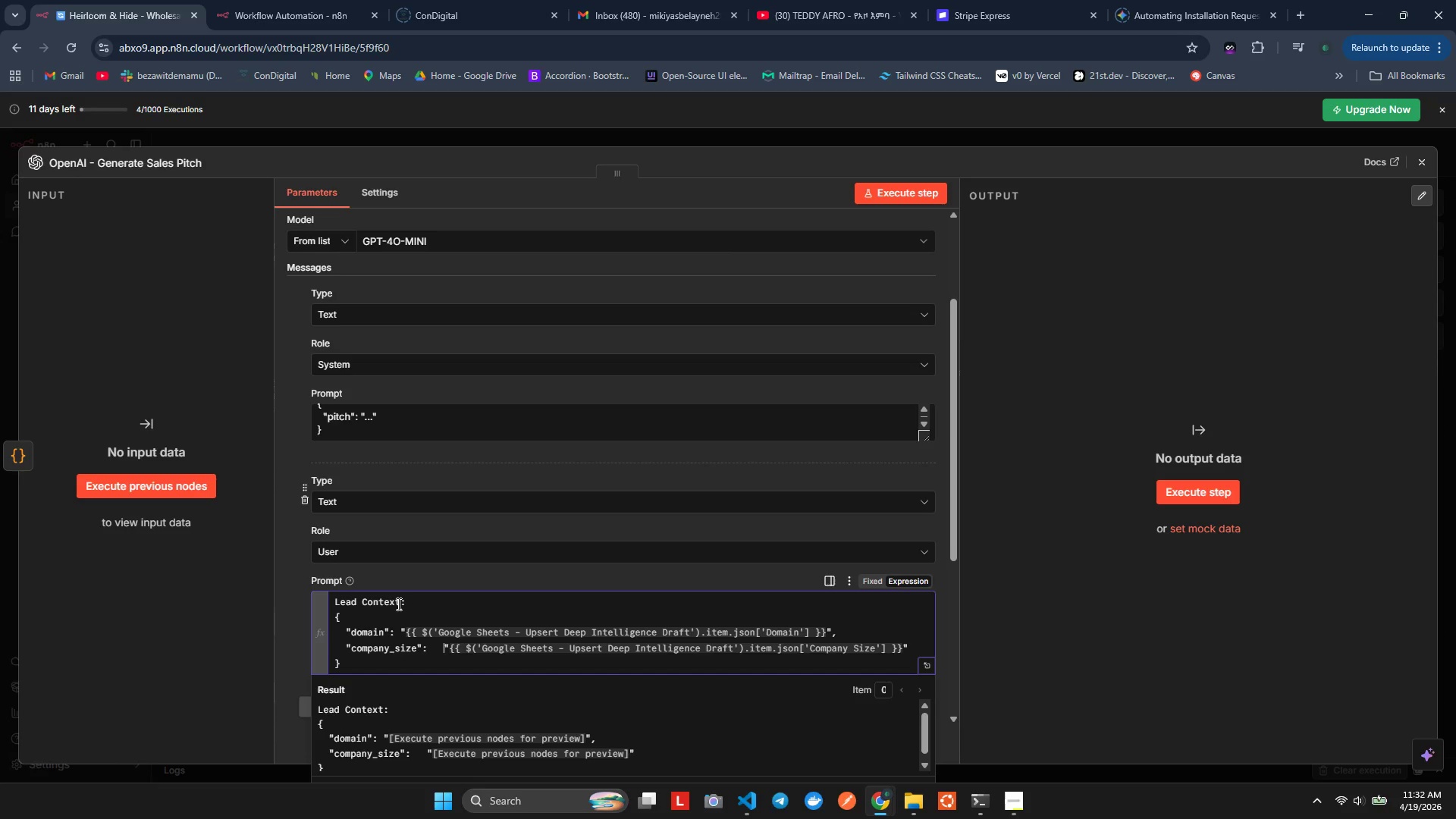 
key(ArrowLeft)
 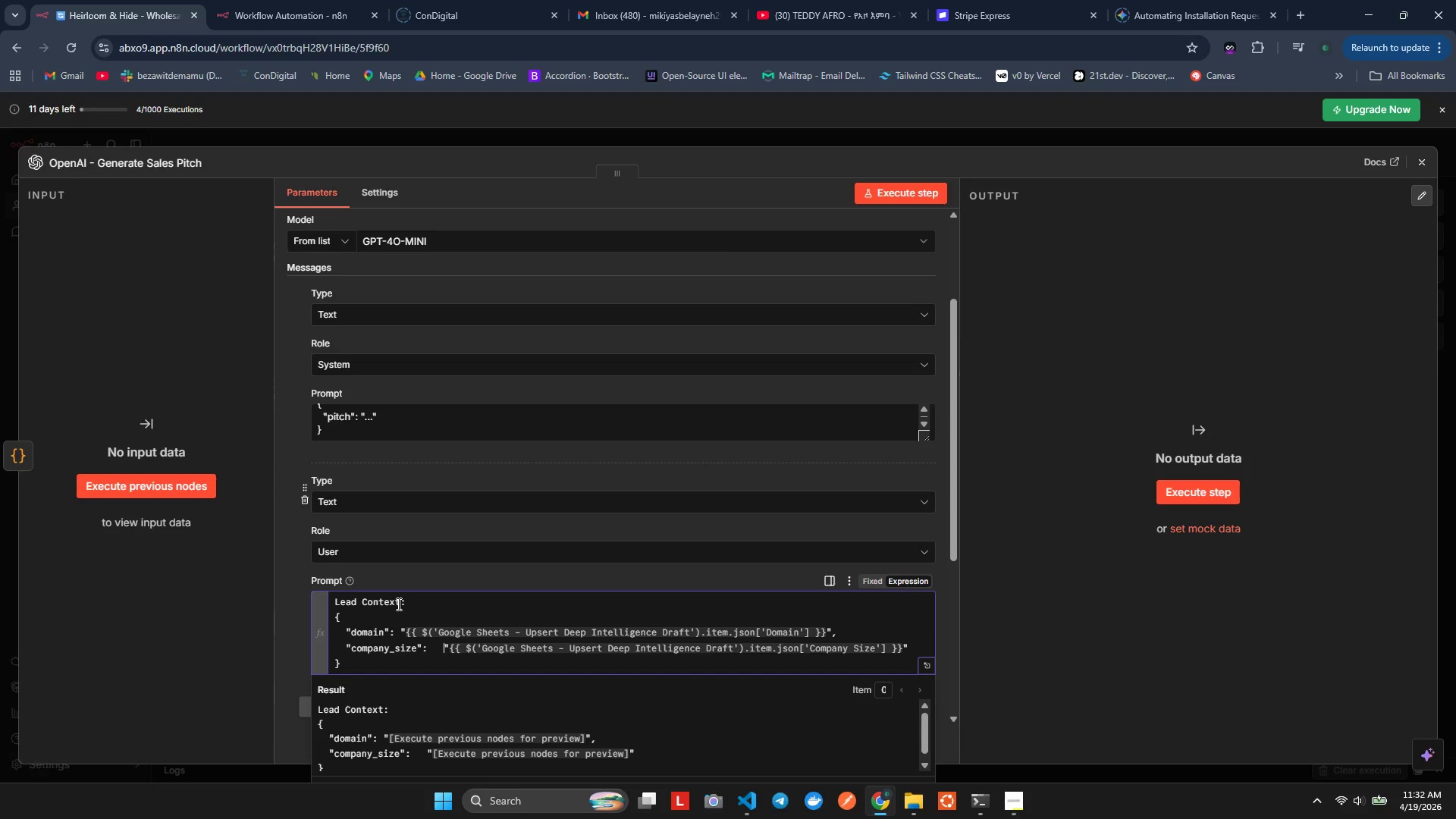 
key(Backspace)
 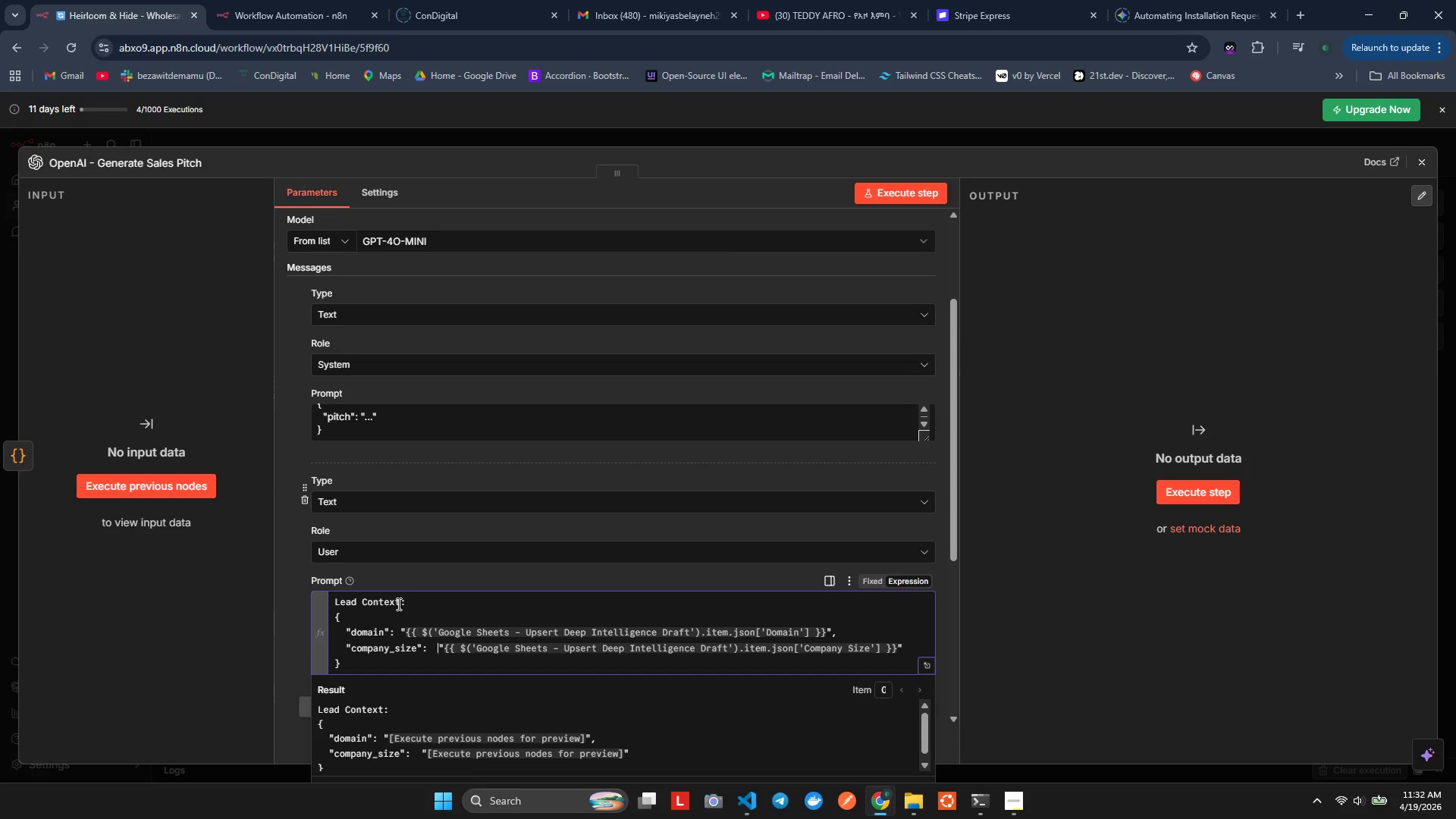 
key(Backspace)
 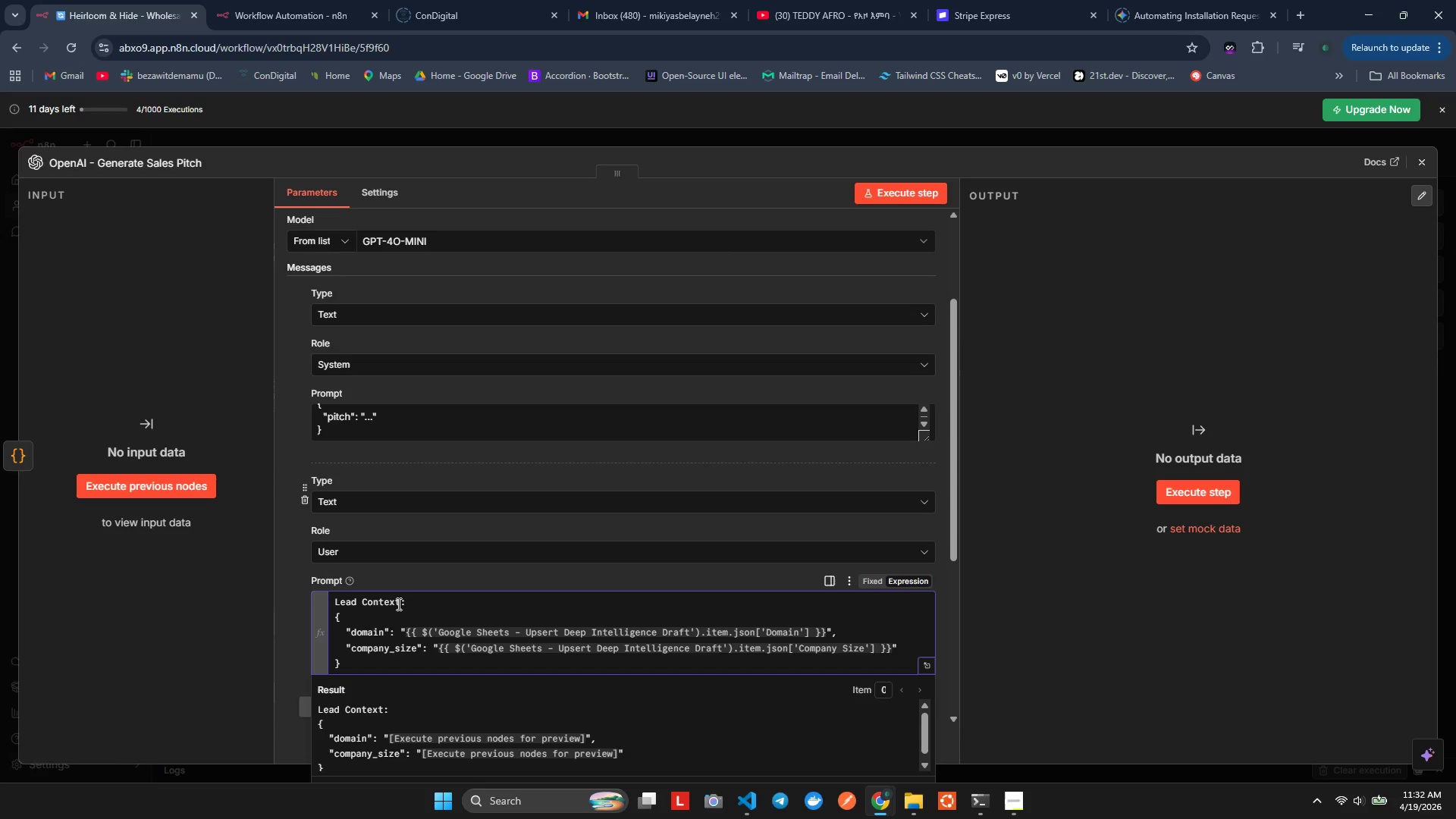 
key(ArrowDown)
 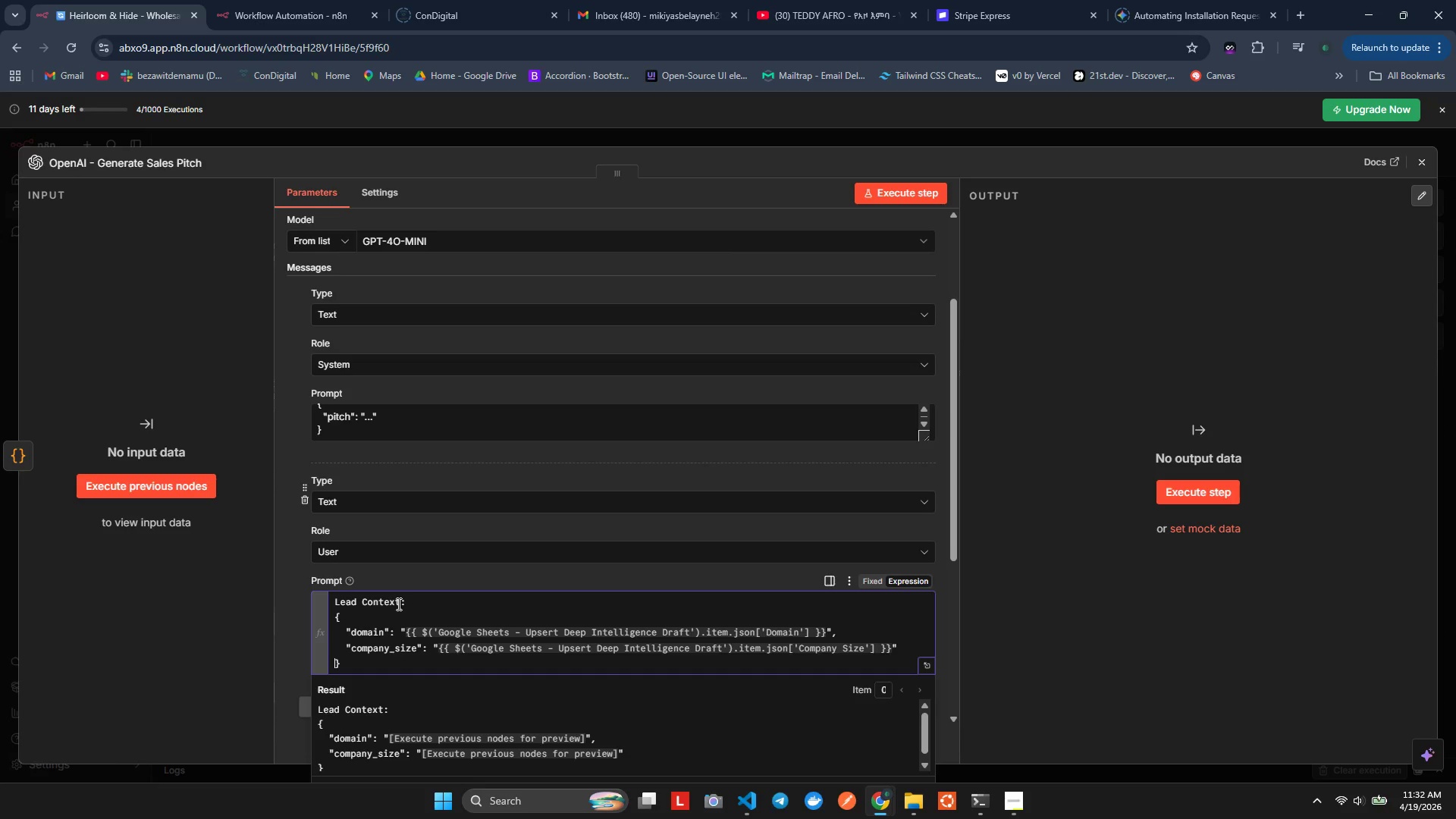 
key(ArrowLeft)
 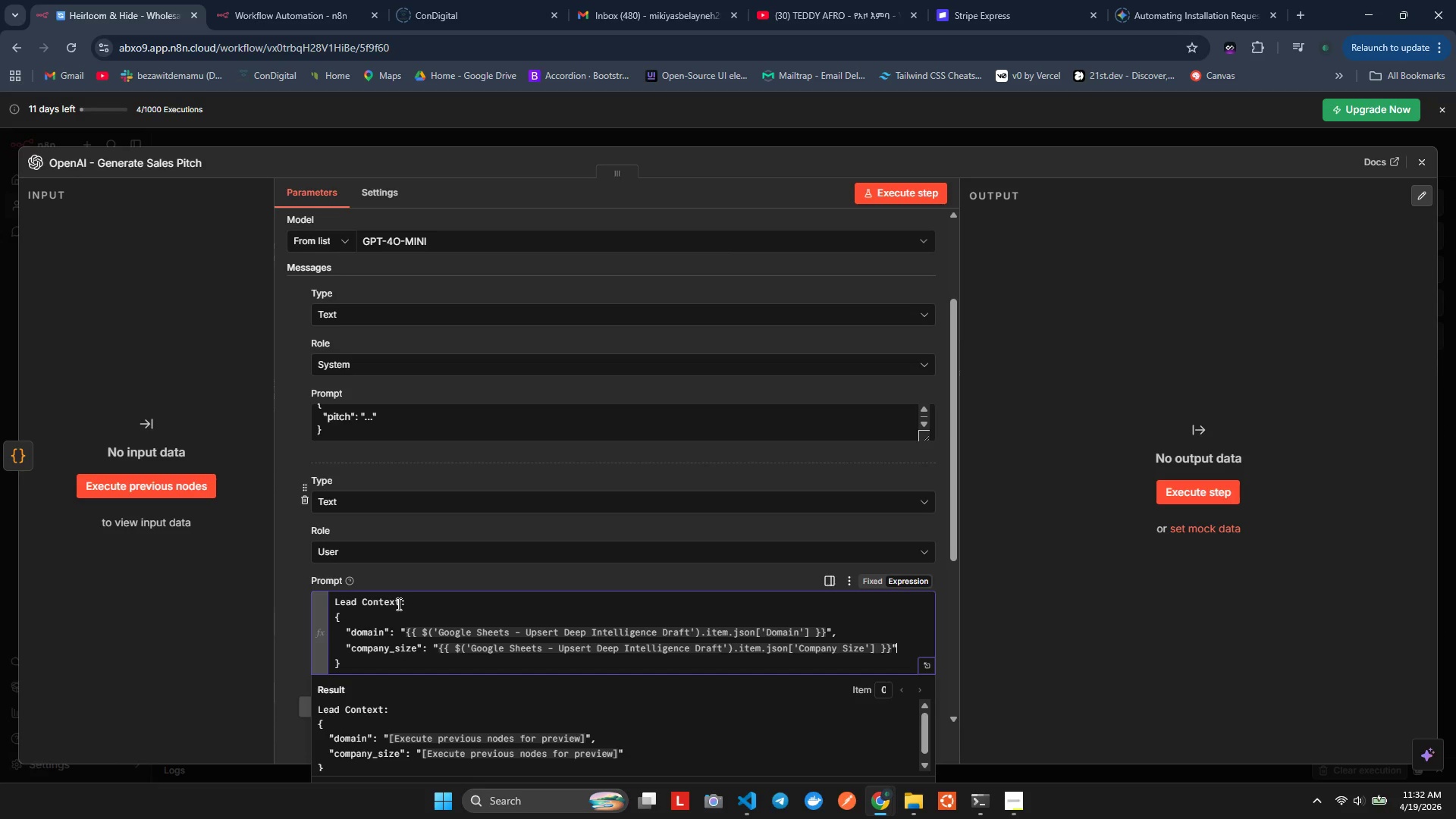 
key(ArrowLeft)
 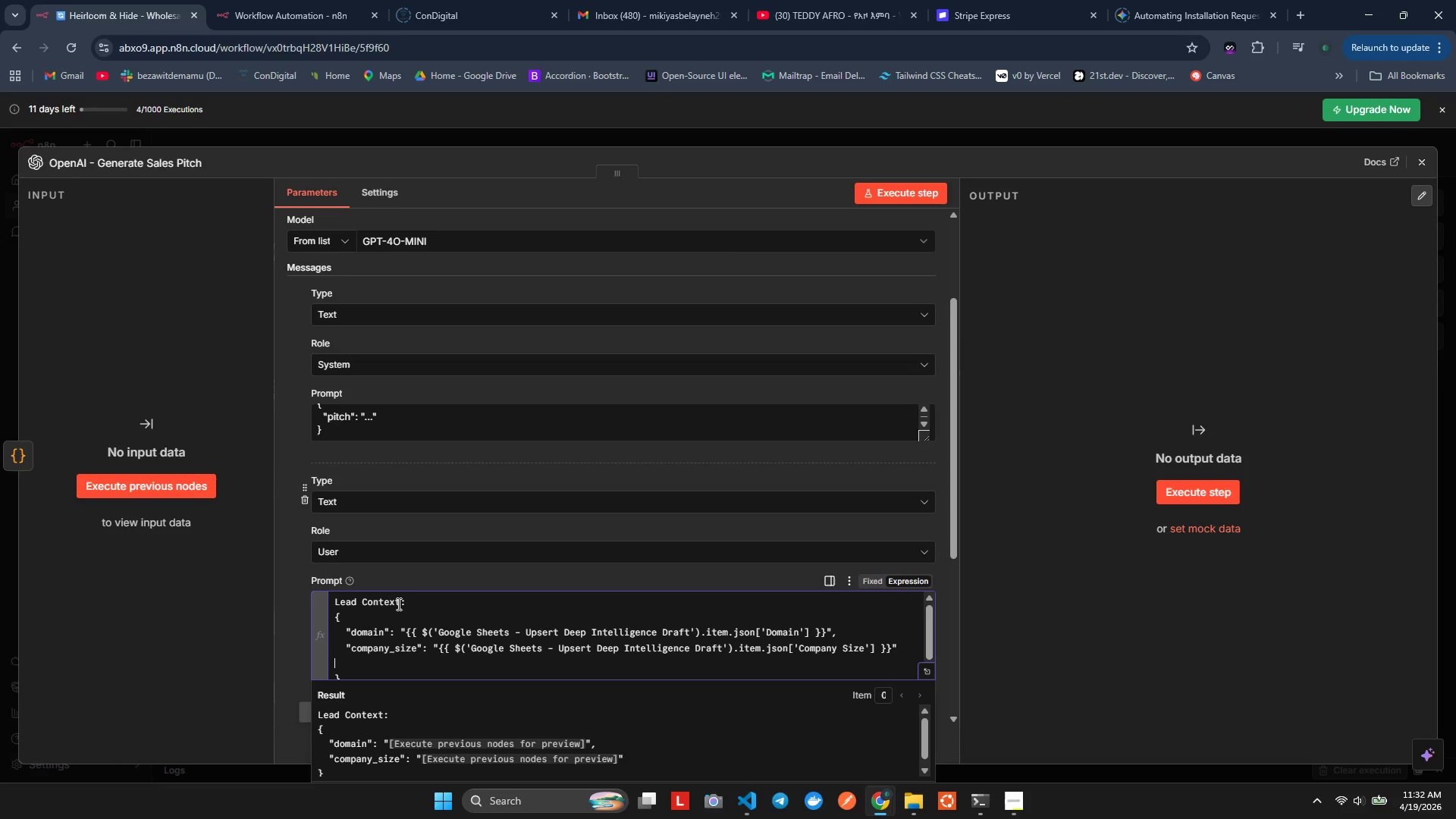 
key(Enter)
 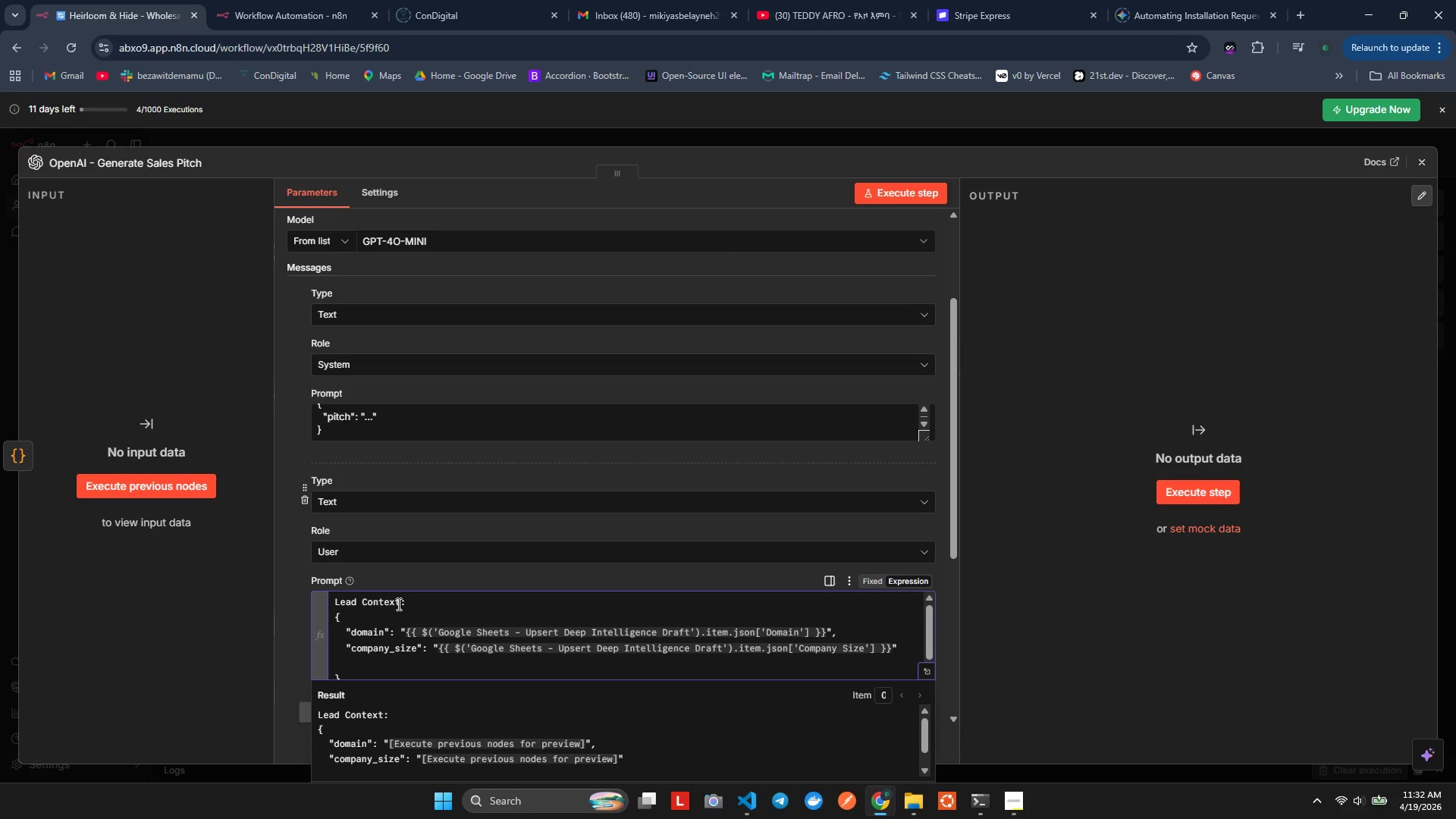 
key(Space)
 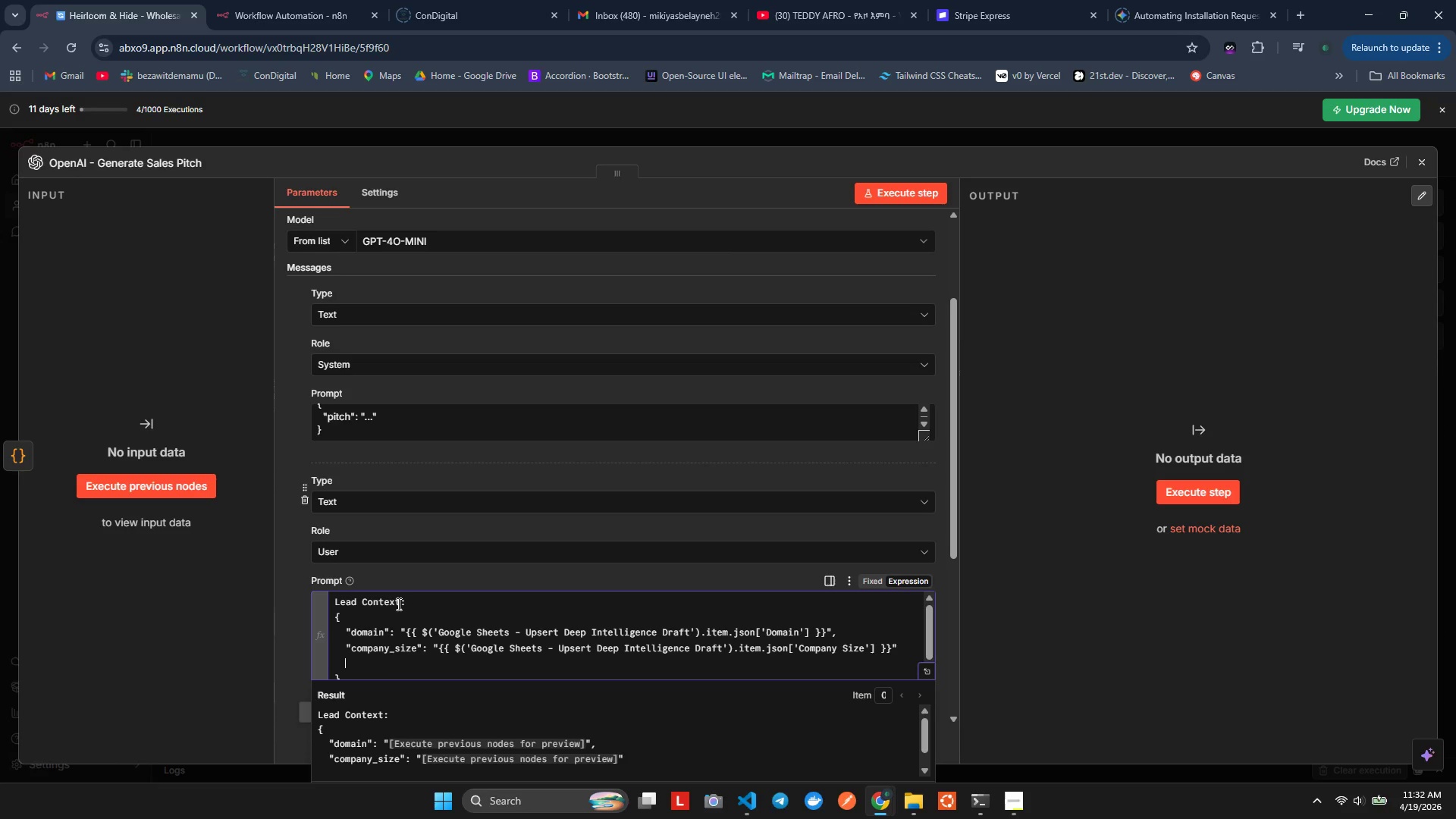 
key(Space)
 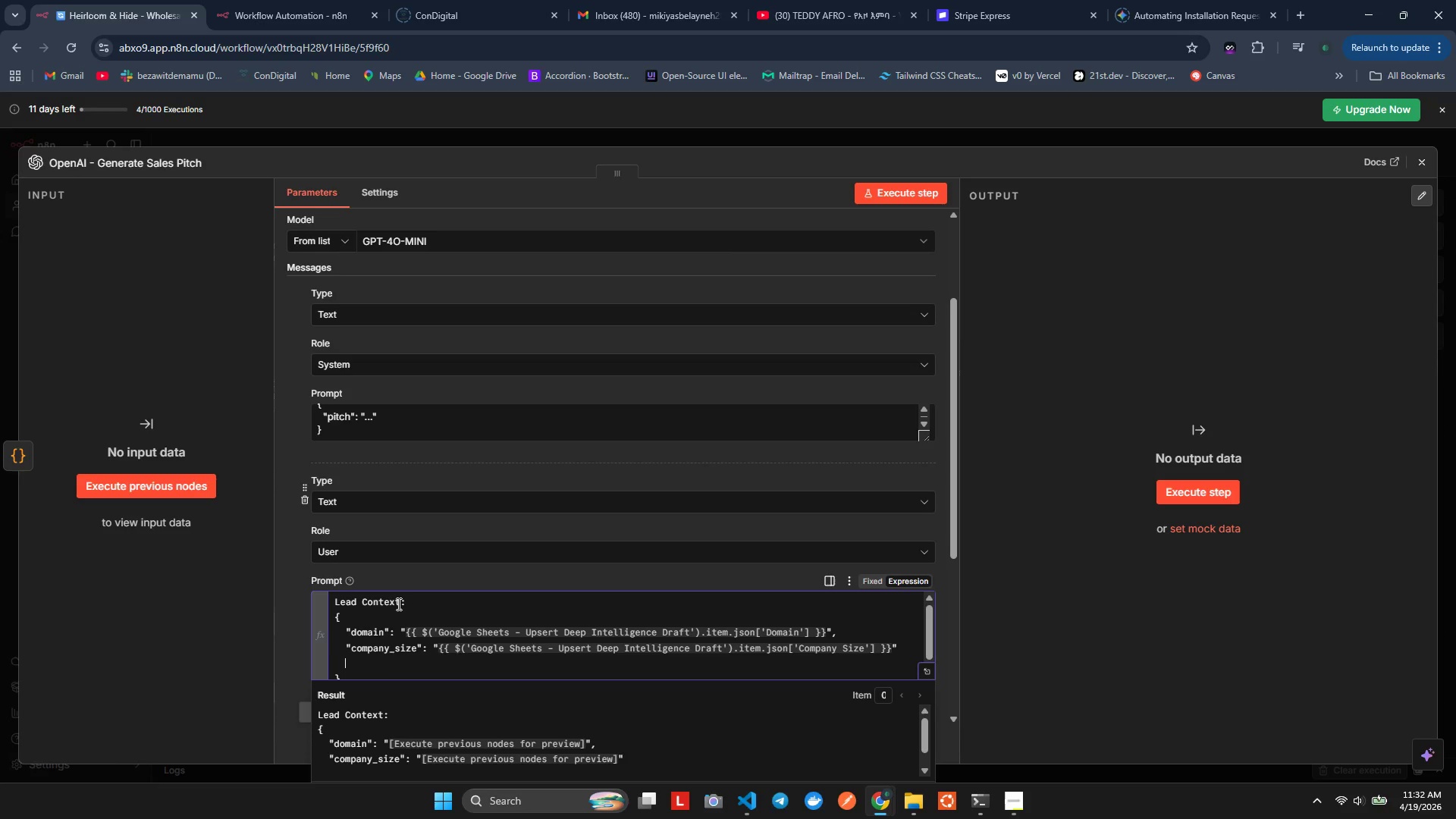 
key(Shift+Quote)
 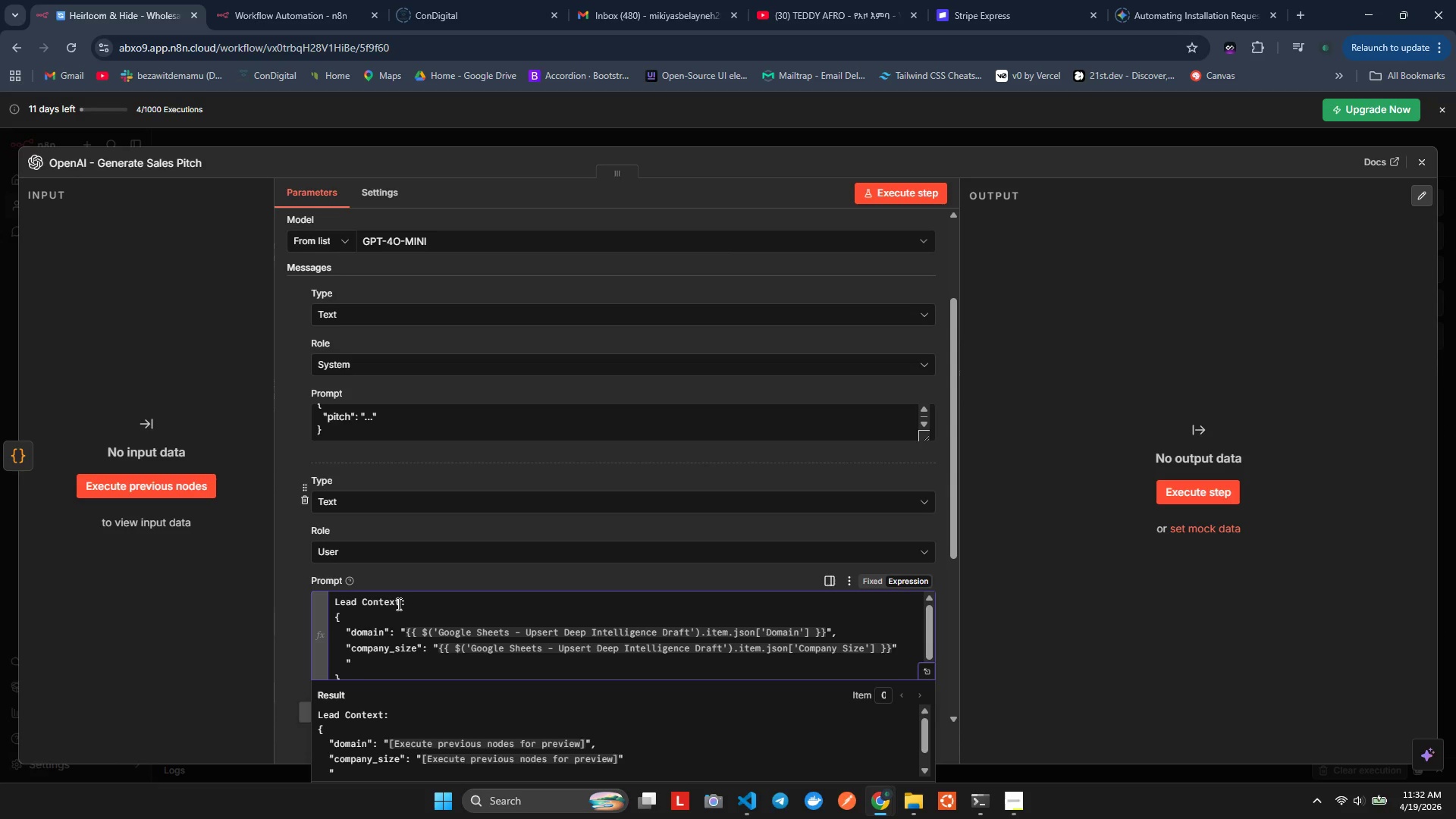 
type(location:)
key(Backspace)
type(" )
key(Backspace)
type(:  )
 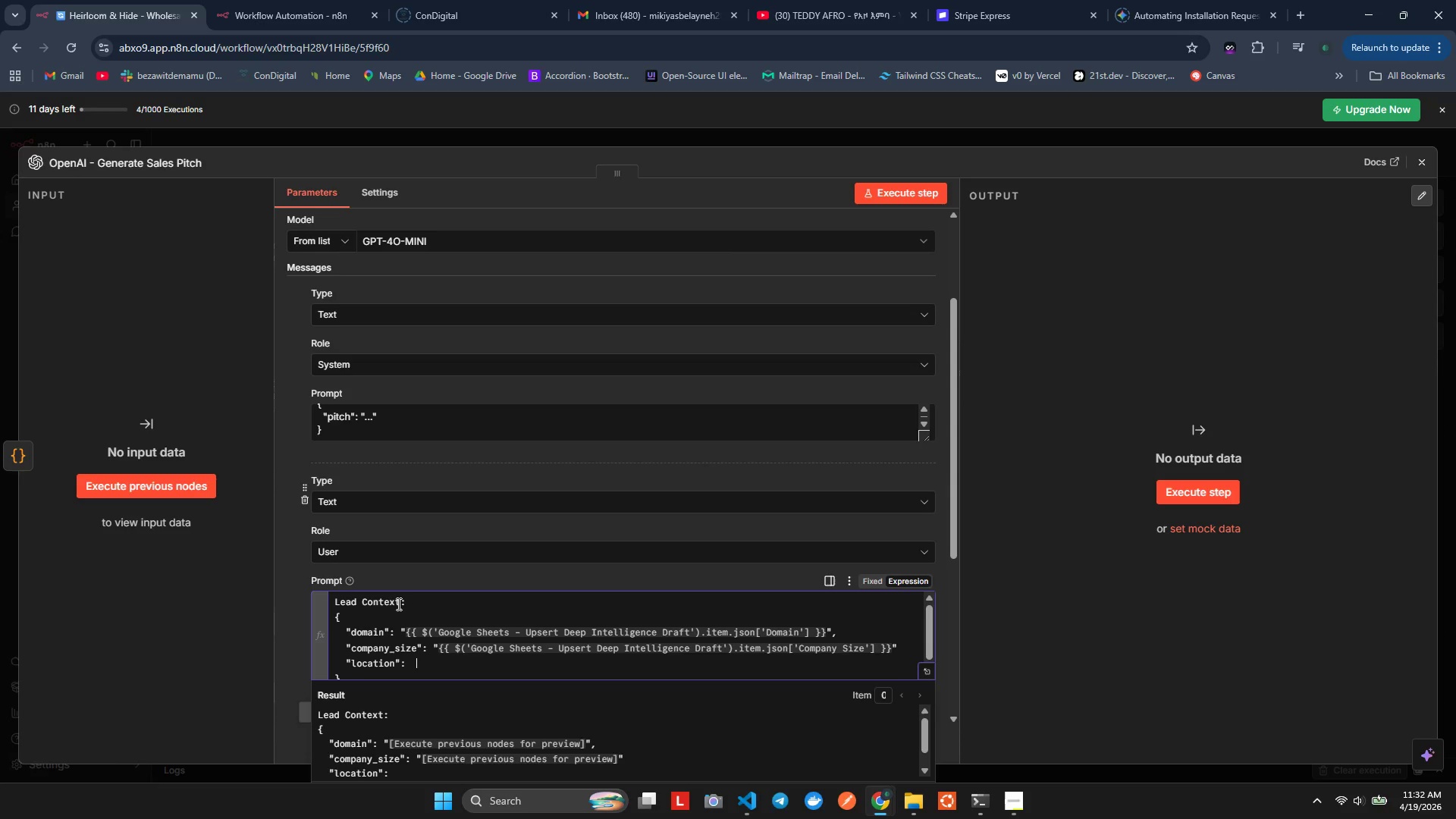 
key(Control+V)
 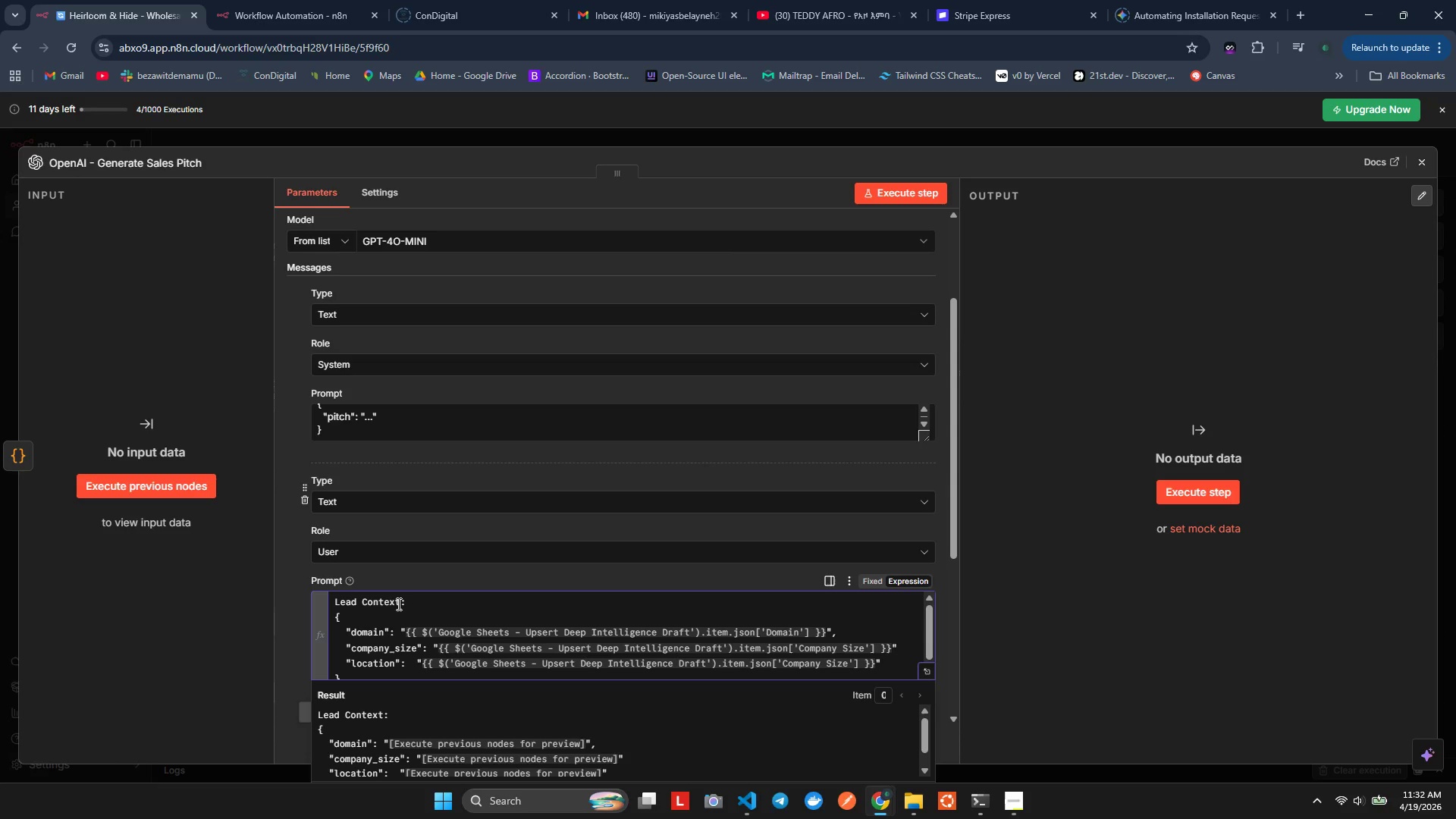 
key(ArrowLeft)
 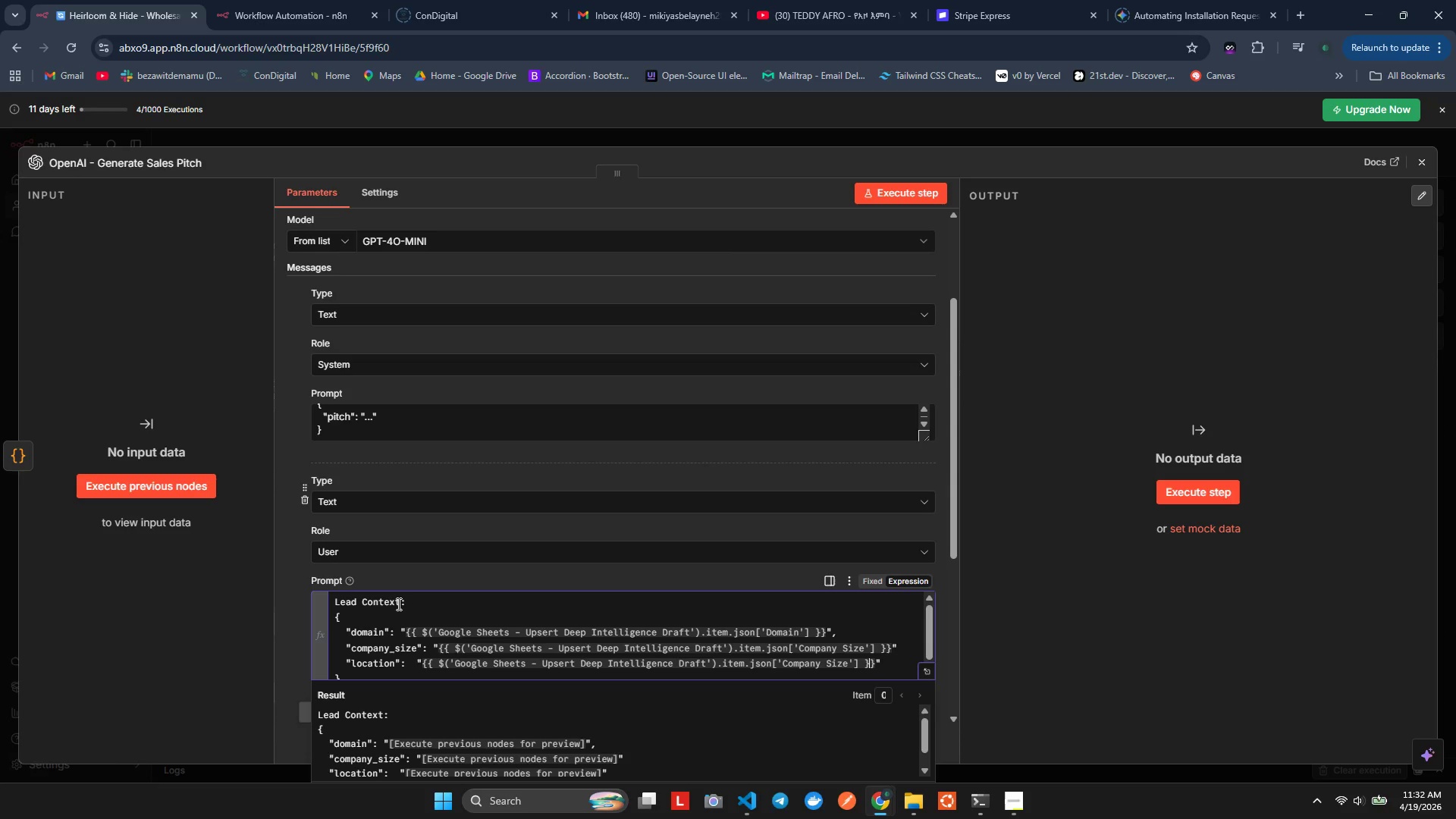 
key(ArrowLeft)
 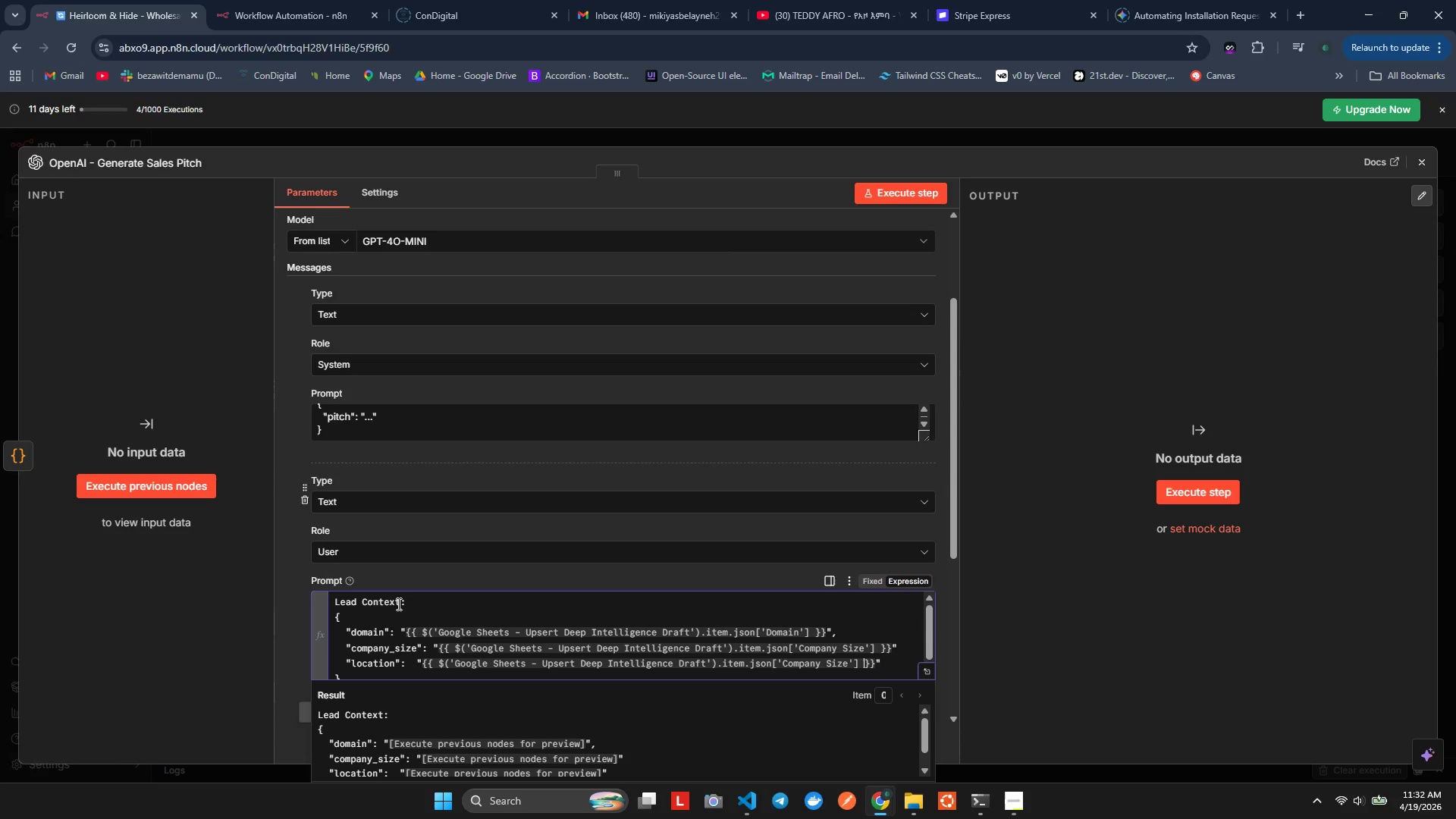 
key(ArrowLeft)
 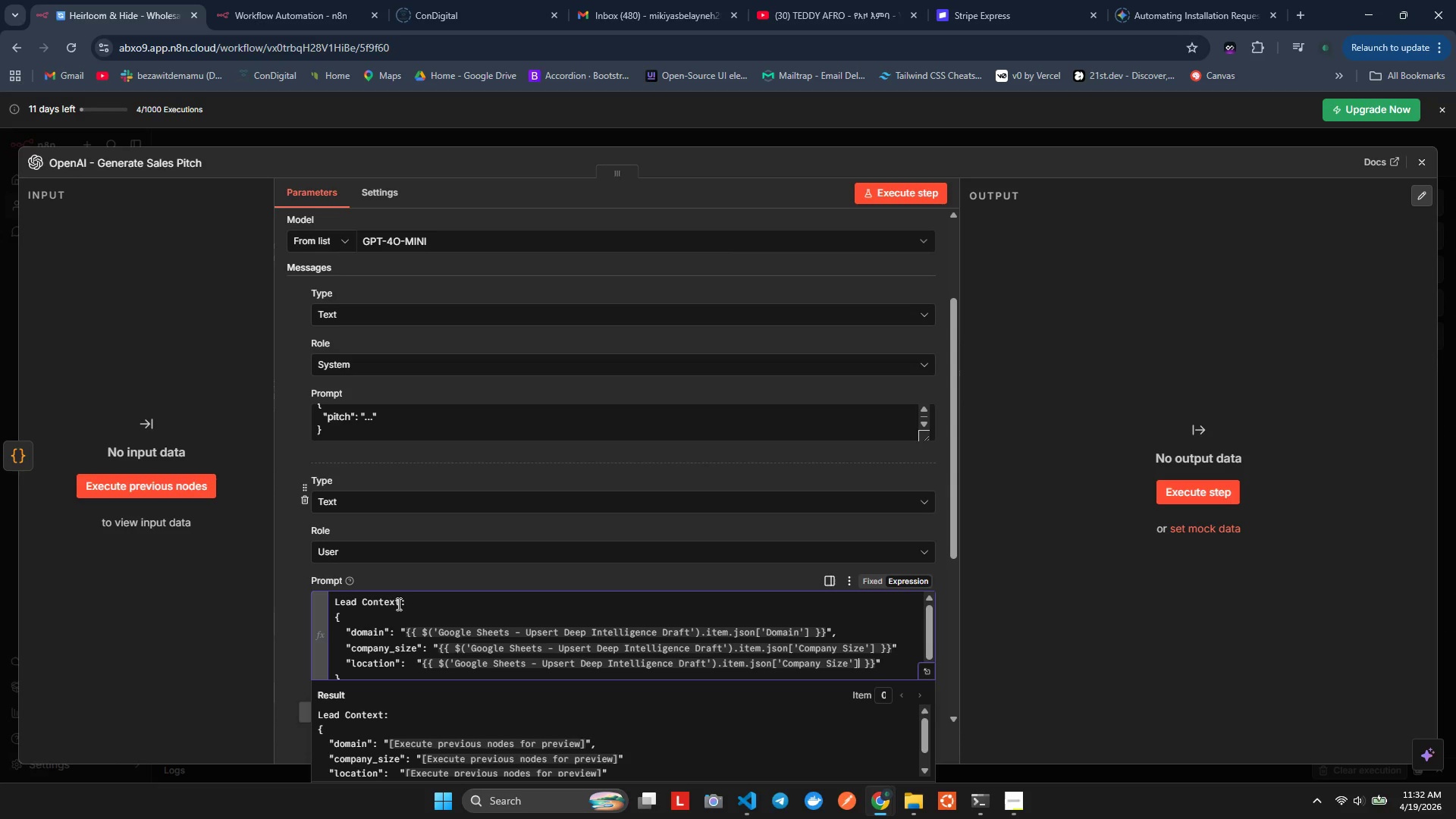 
key(ArrowLeft)
 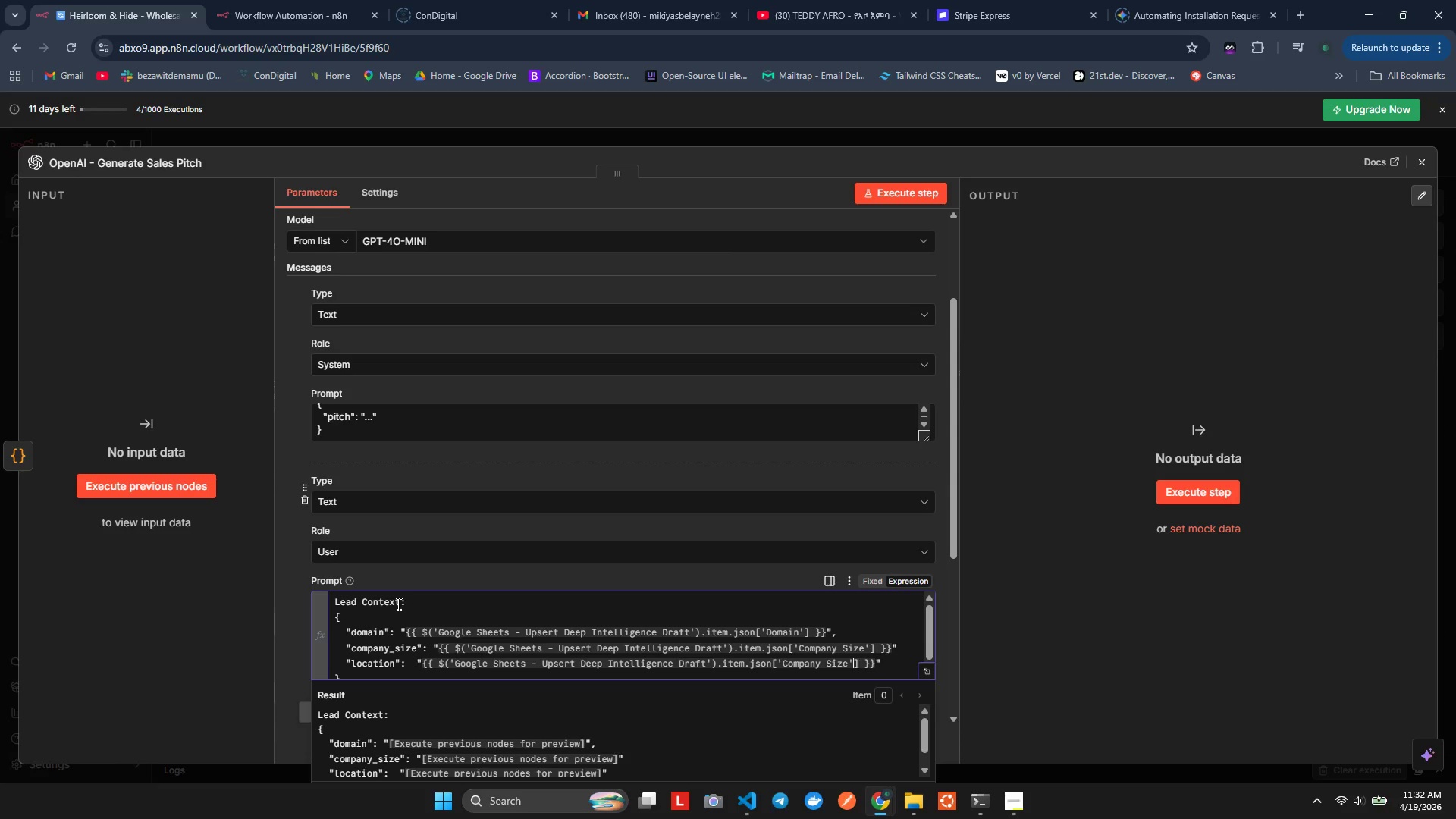 
key(ArrowLeft)
 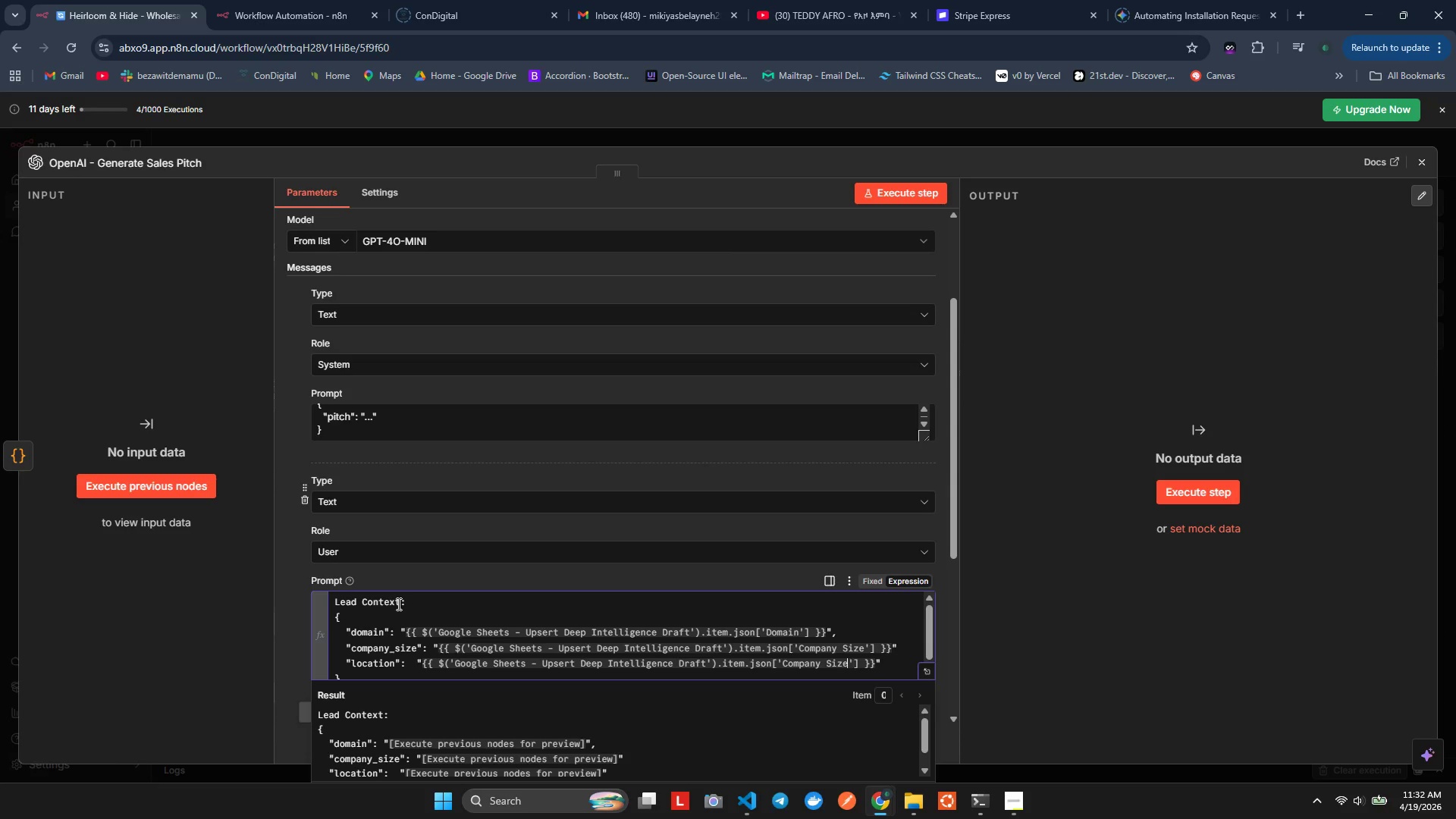 
key(ArrowLeft)
 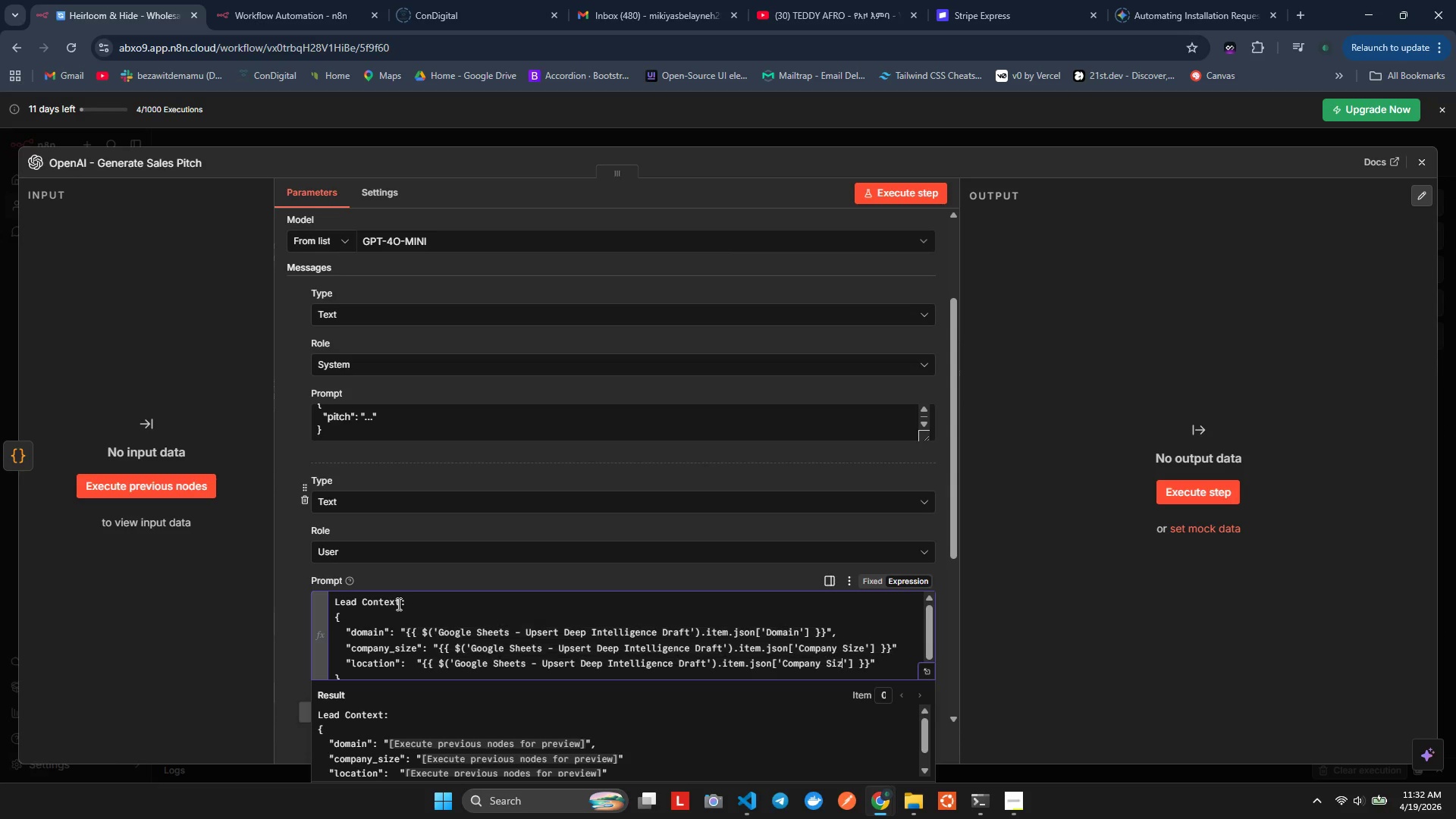 
key(Backspace)
 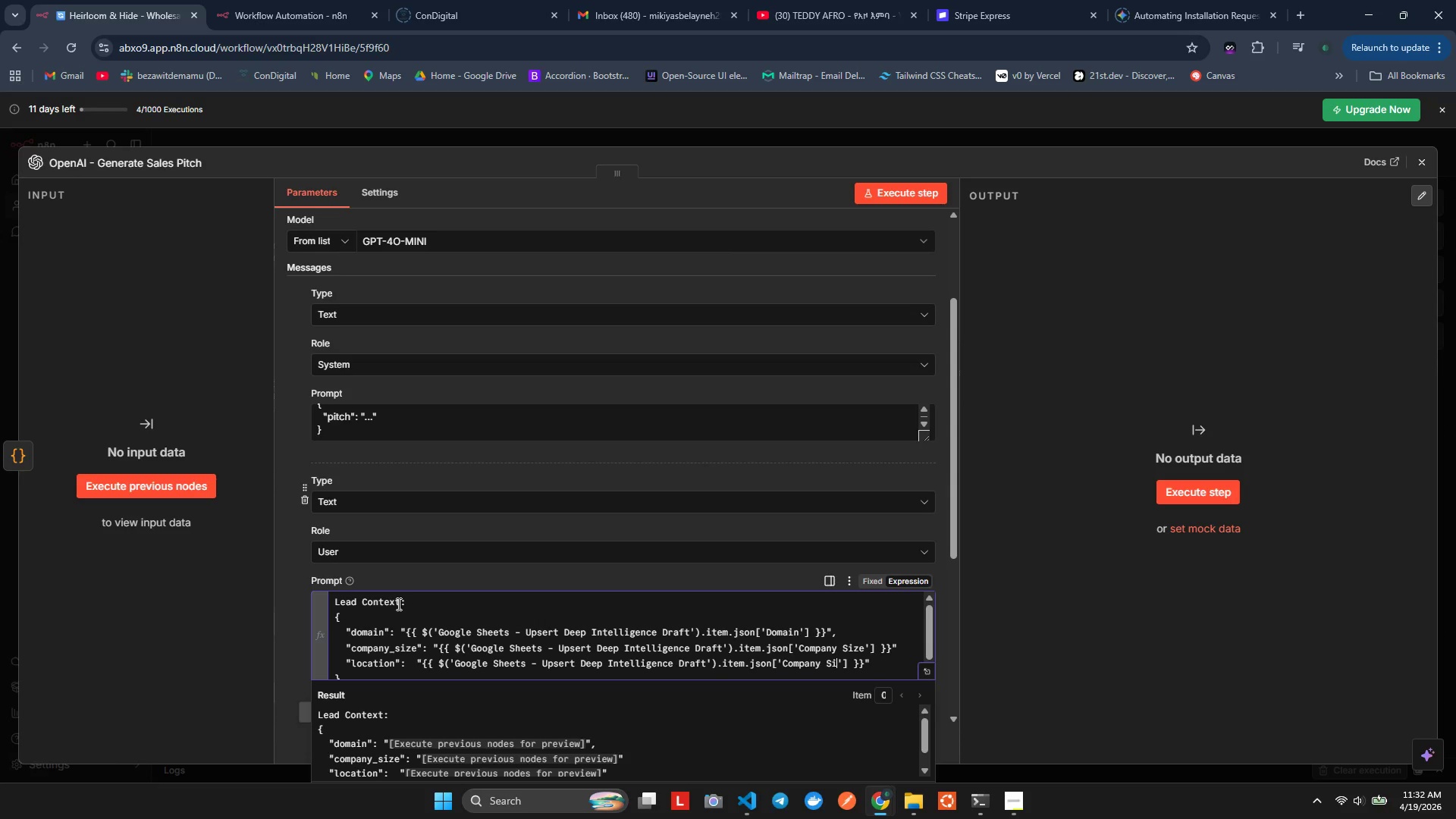 
hold_key(key=Backspace, duration=0.7)
 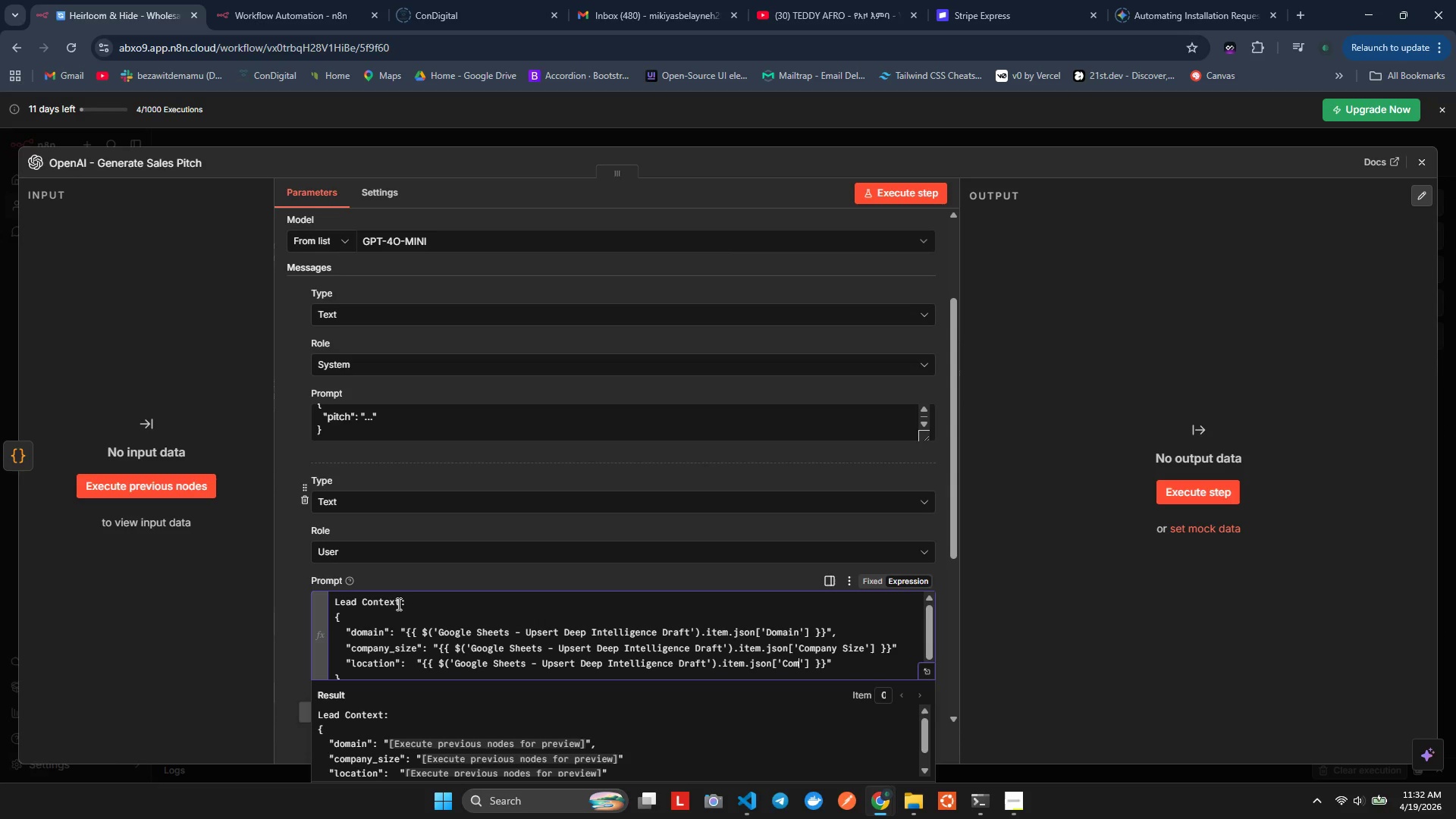 
key(Backspace)
 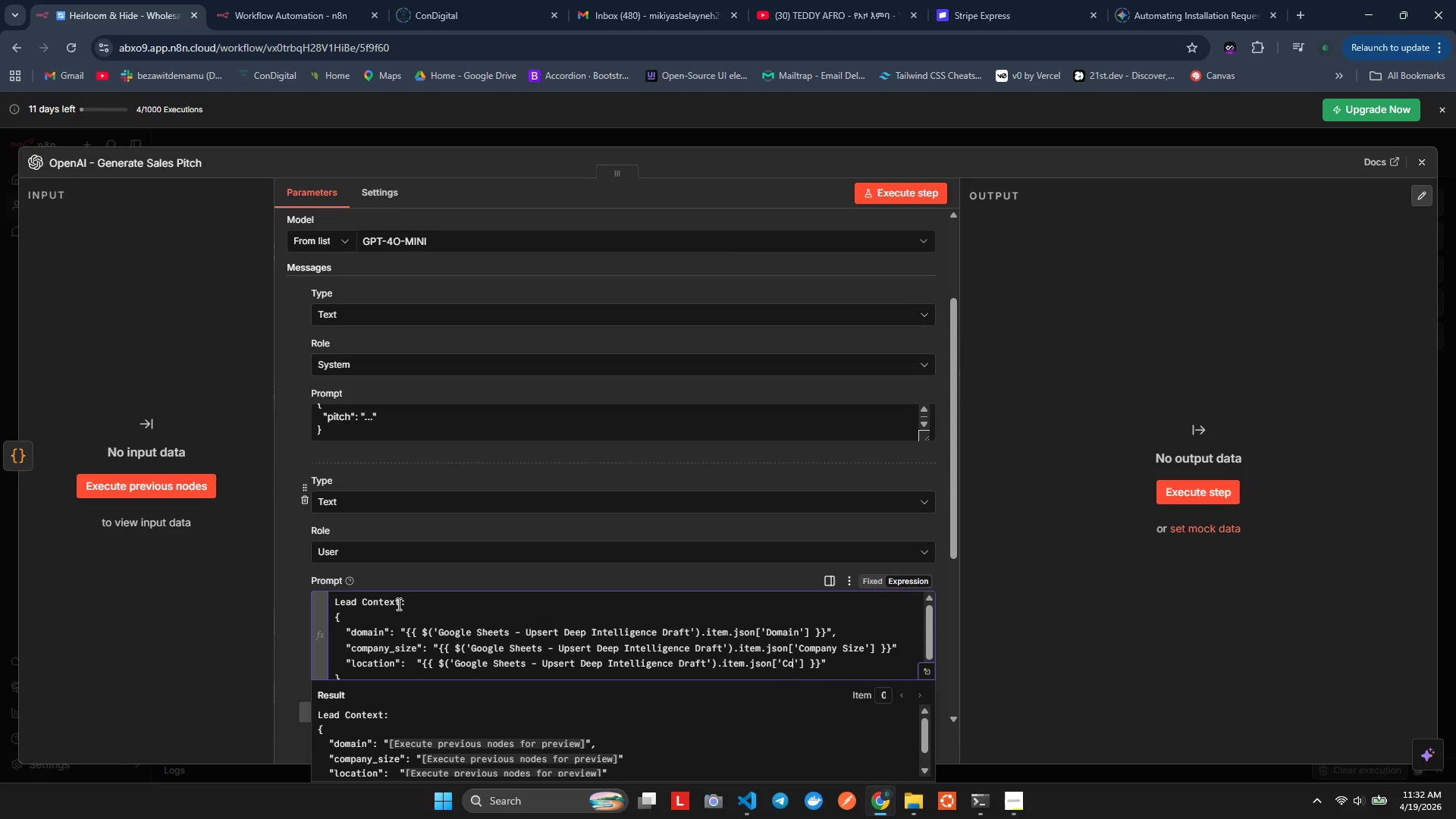 
key(Backspace)
 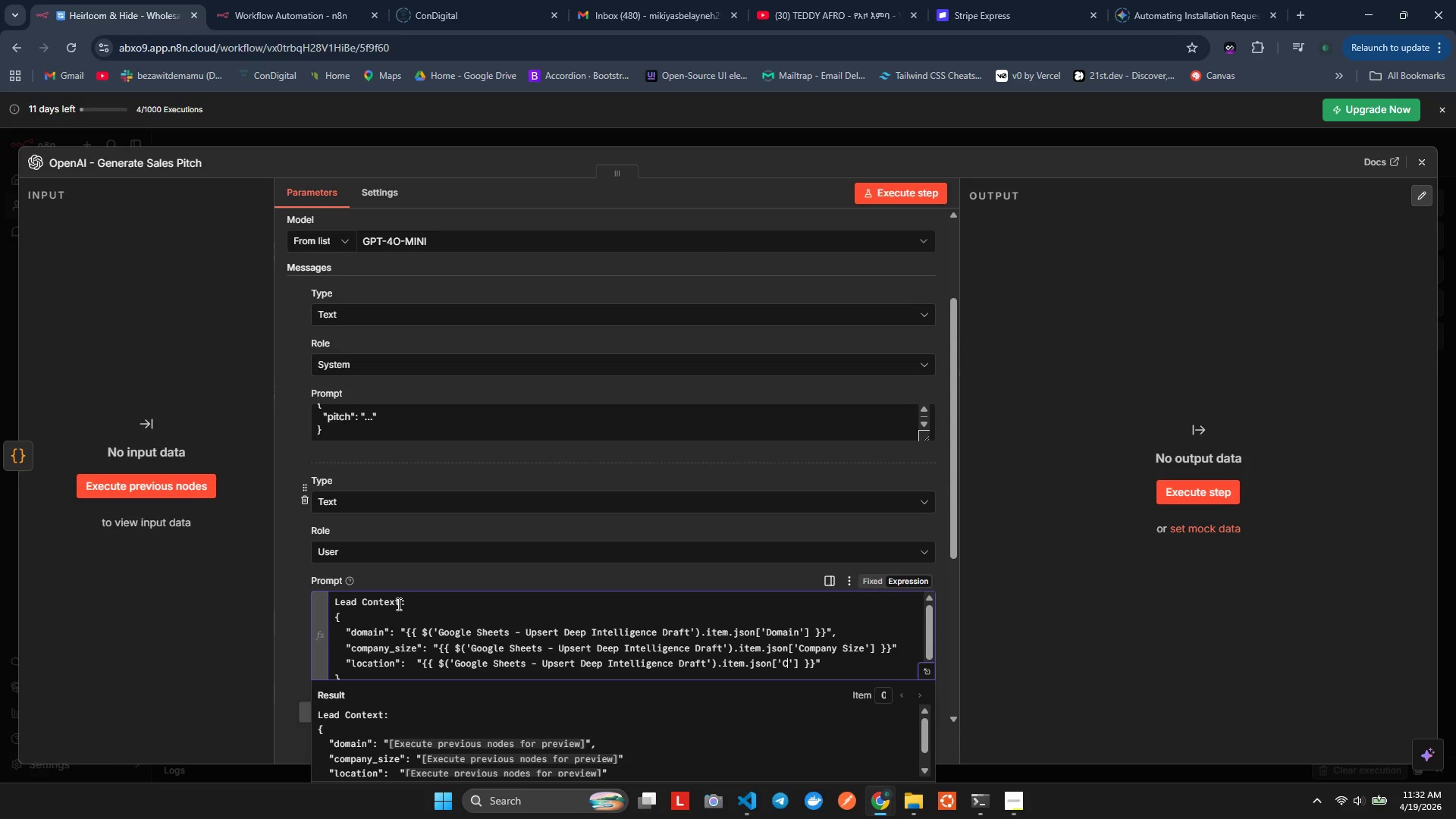 
key(Backspace)
 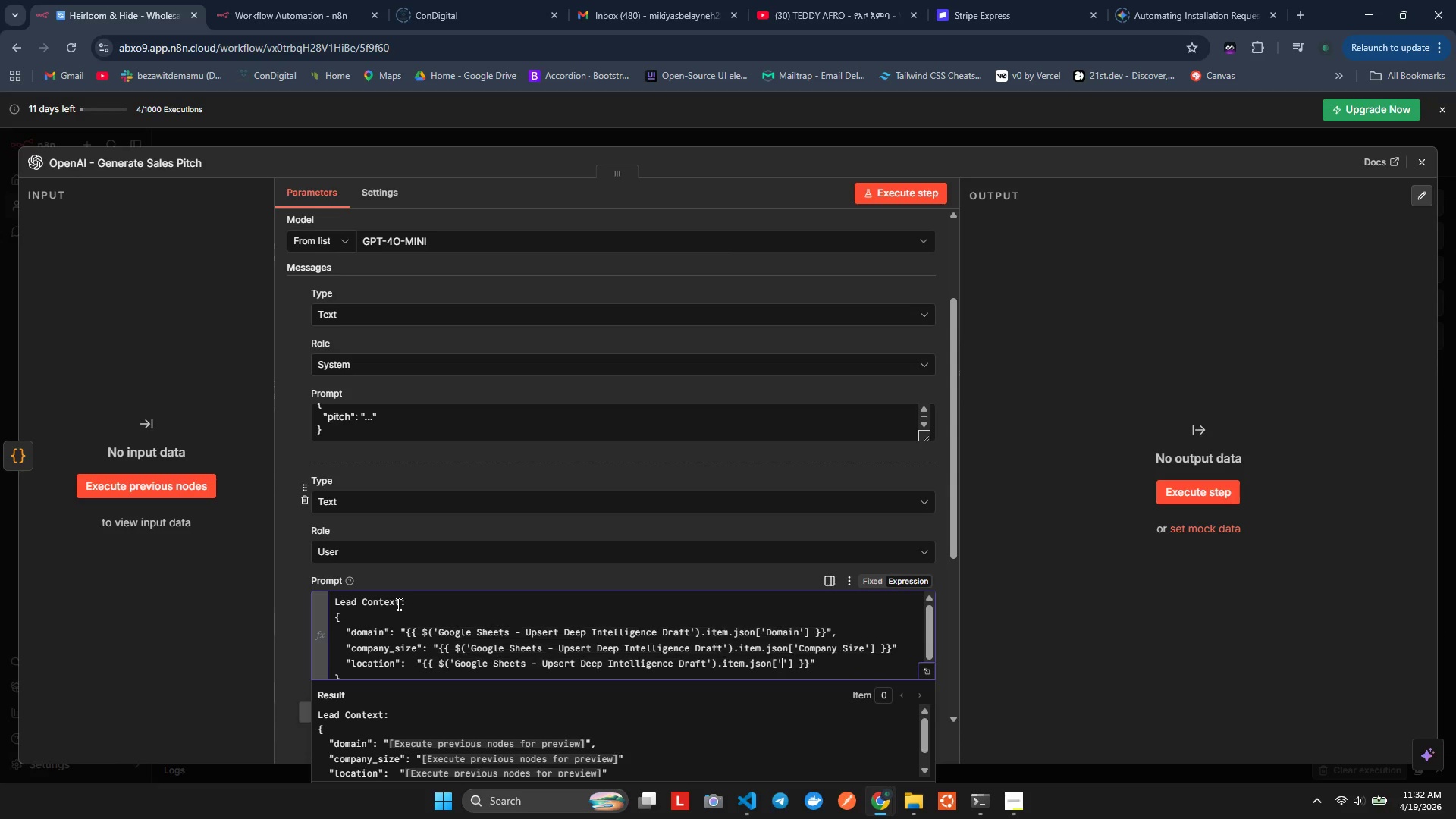 
key(Backspace)
 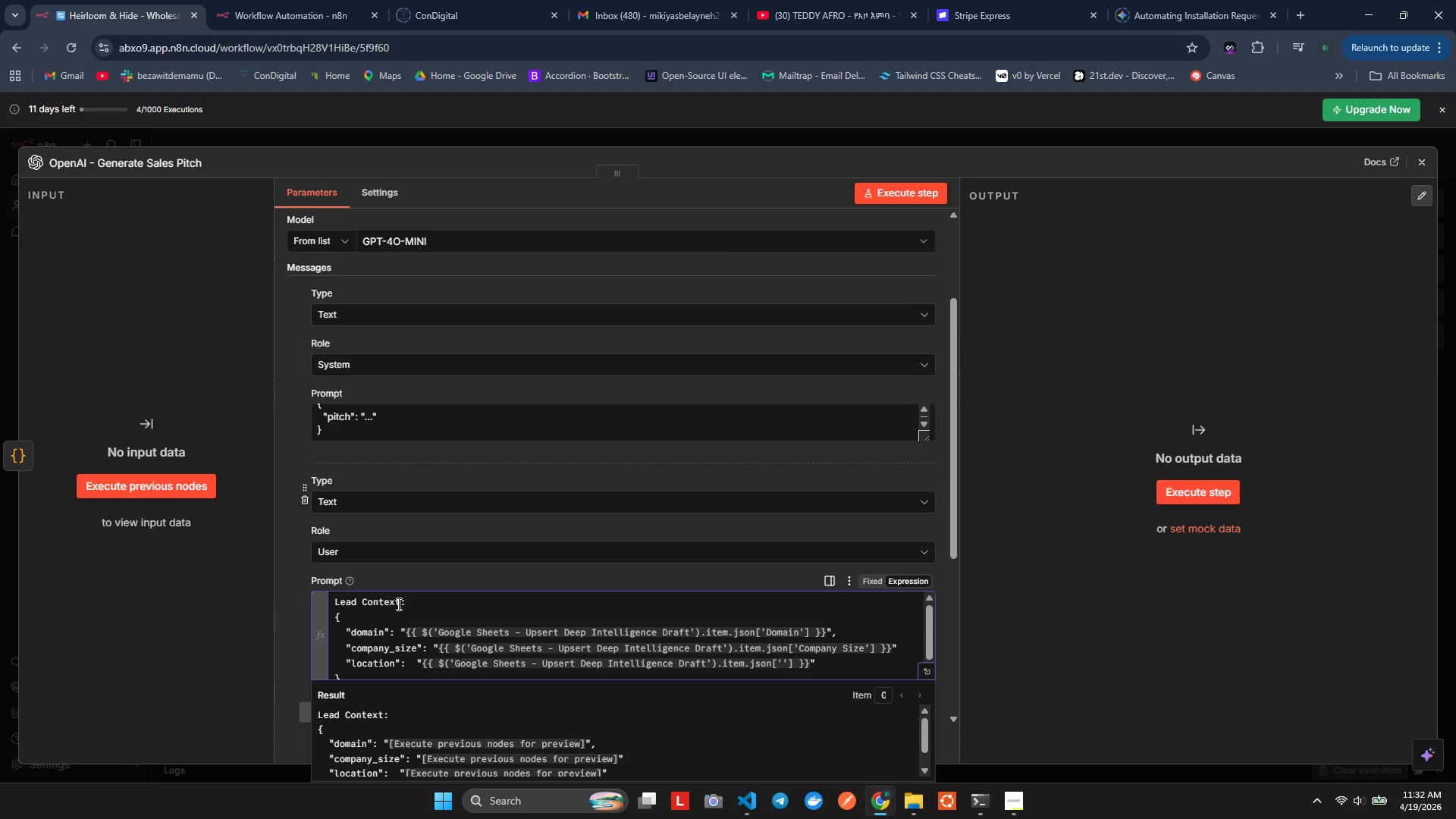 
wait(6.12)
 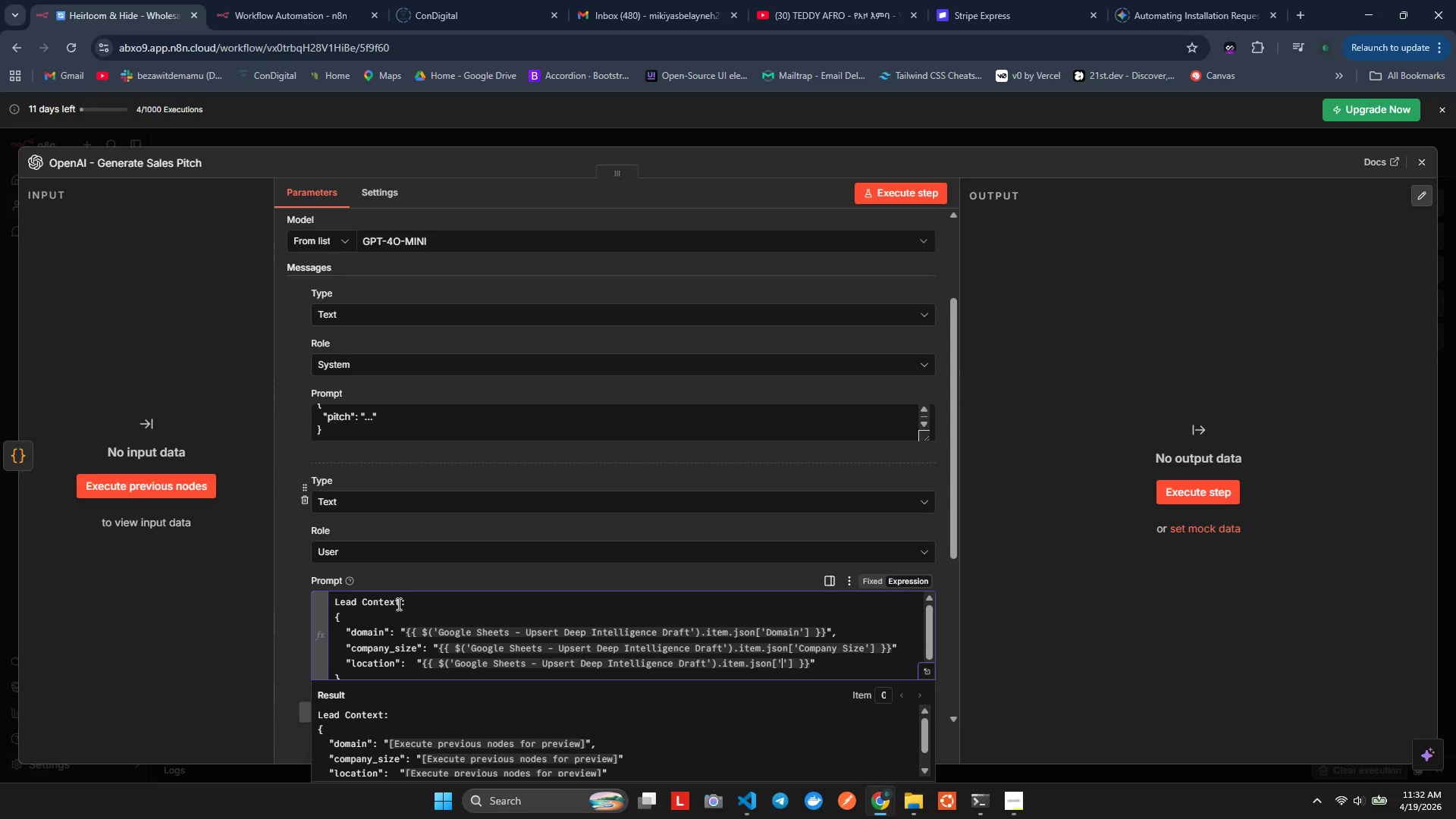 
type(Industry)
 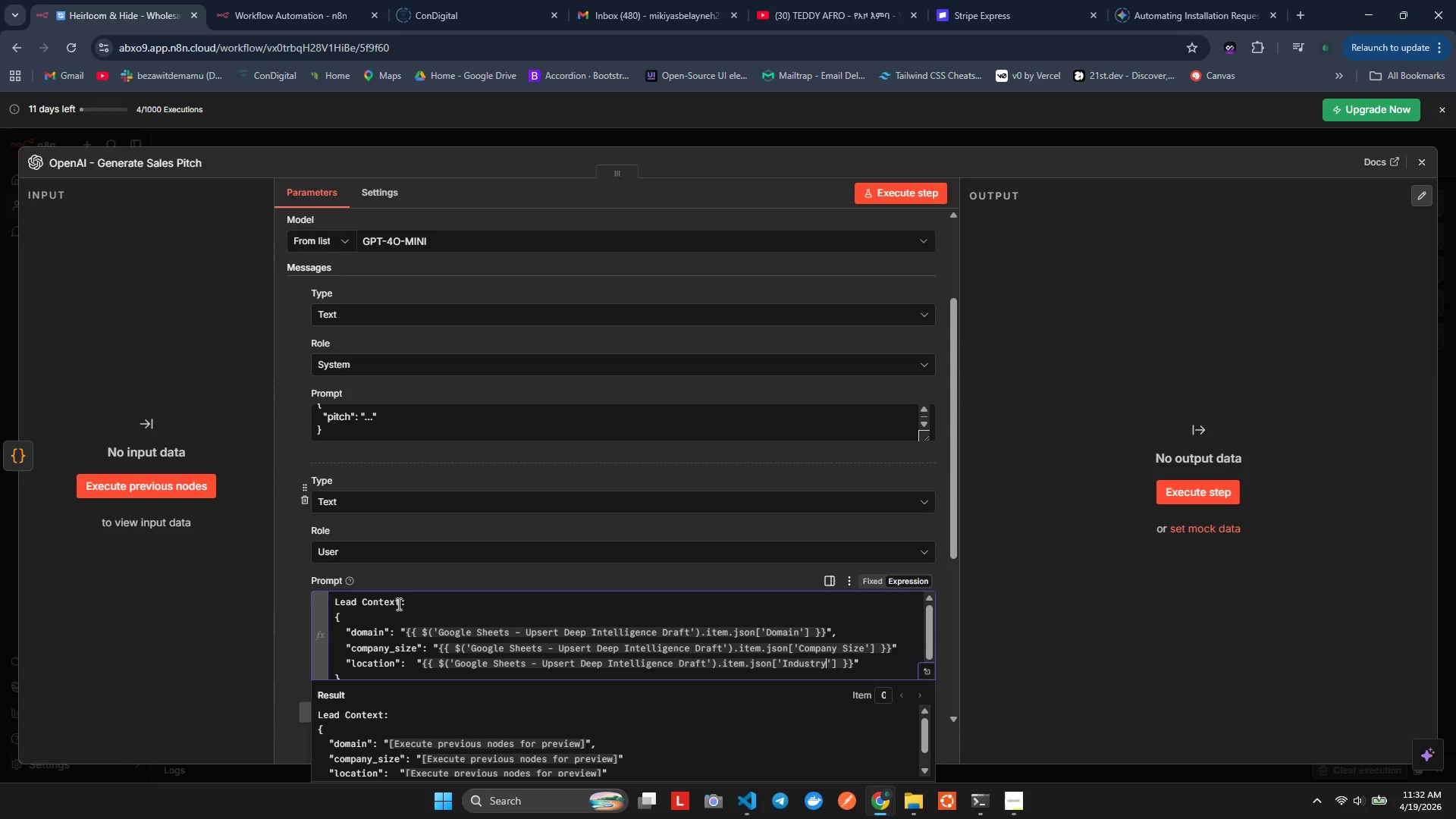 
hold_key(key=ArrowRight, duration=0.7)
 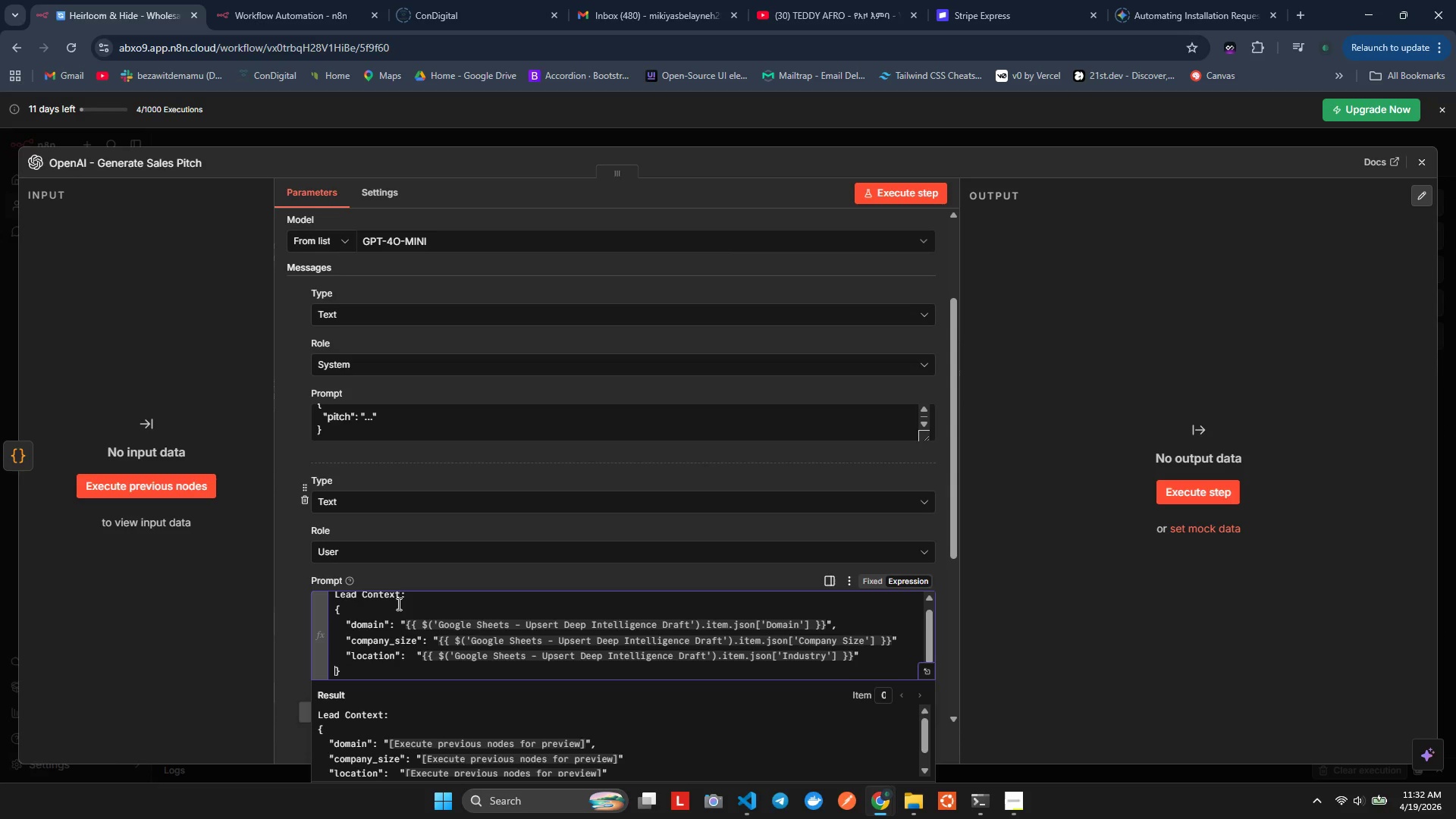 
key(ArrowLeft)
 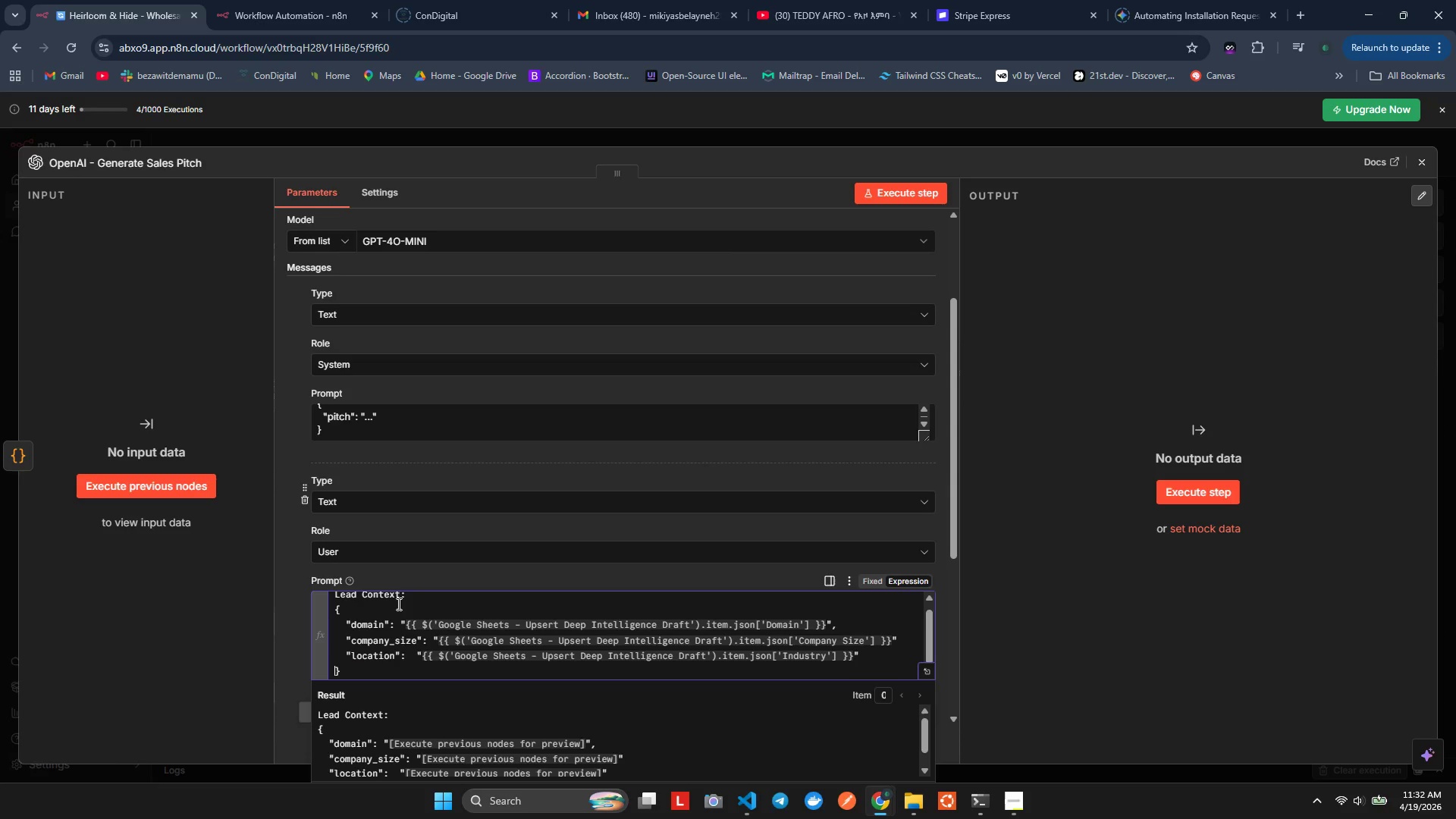 
key(ArrowLeft)
 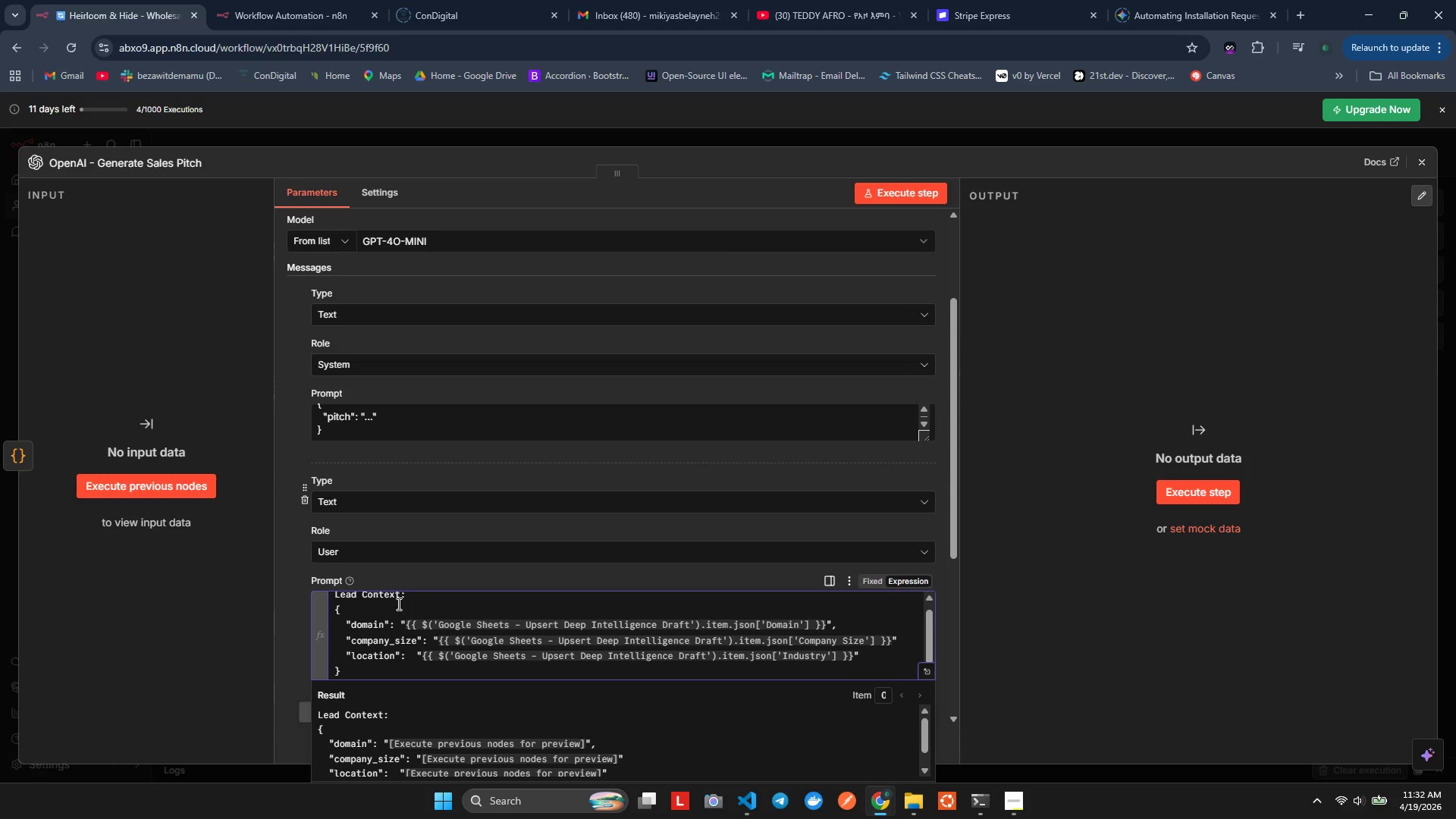 
key(Comma)
 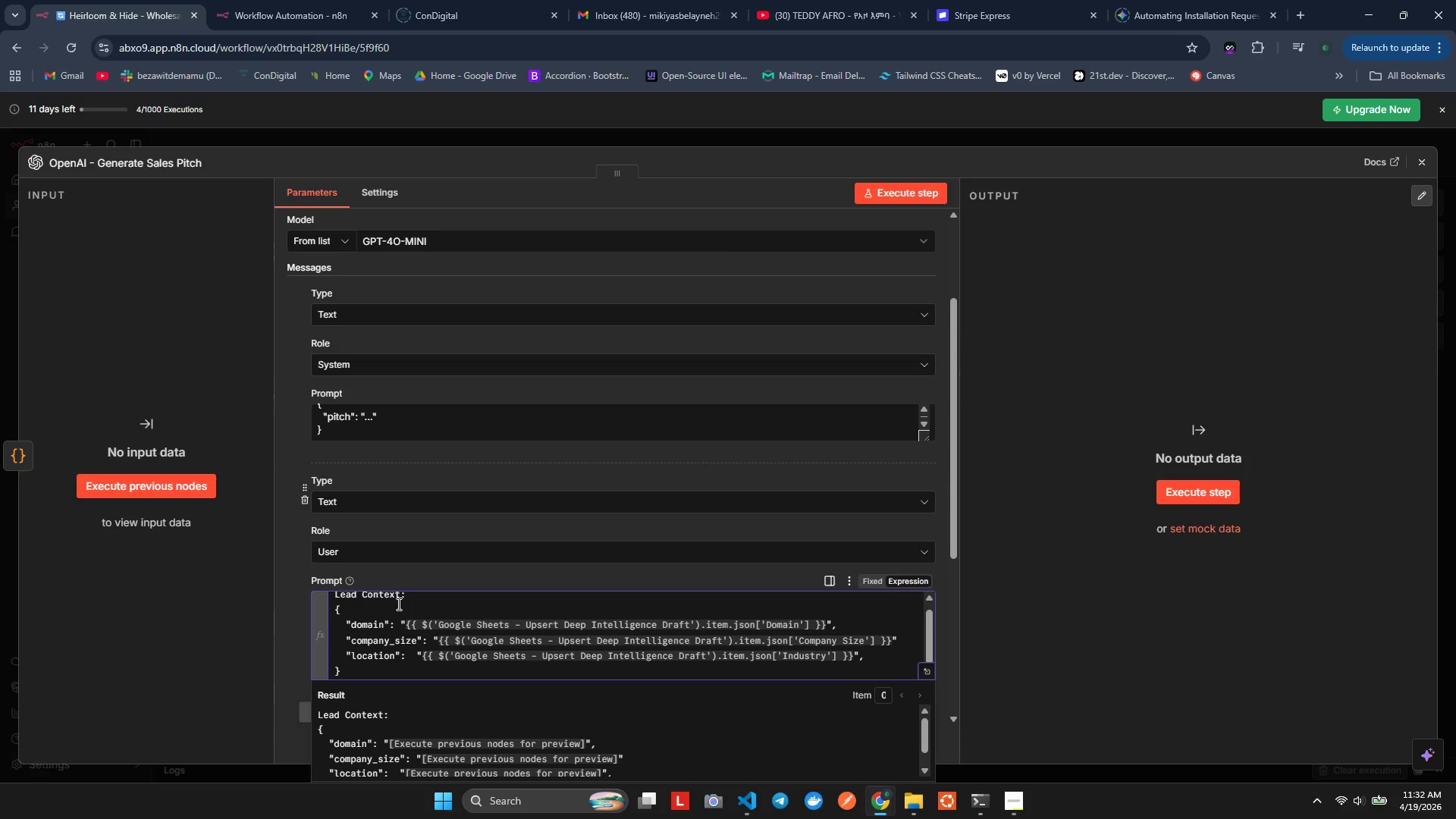 
key(ArrowRight)
 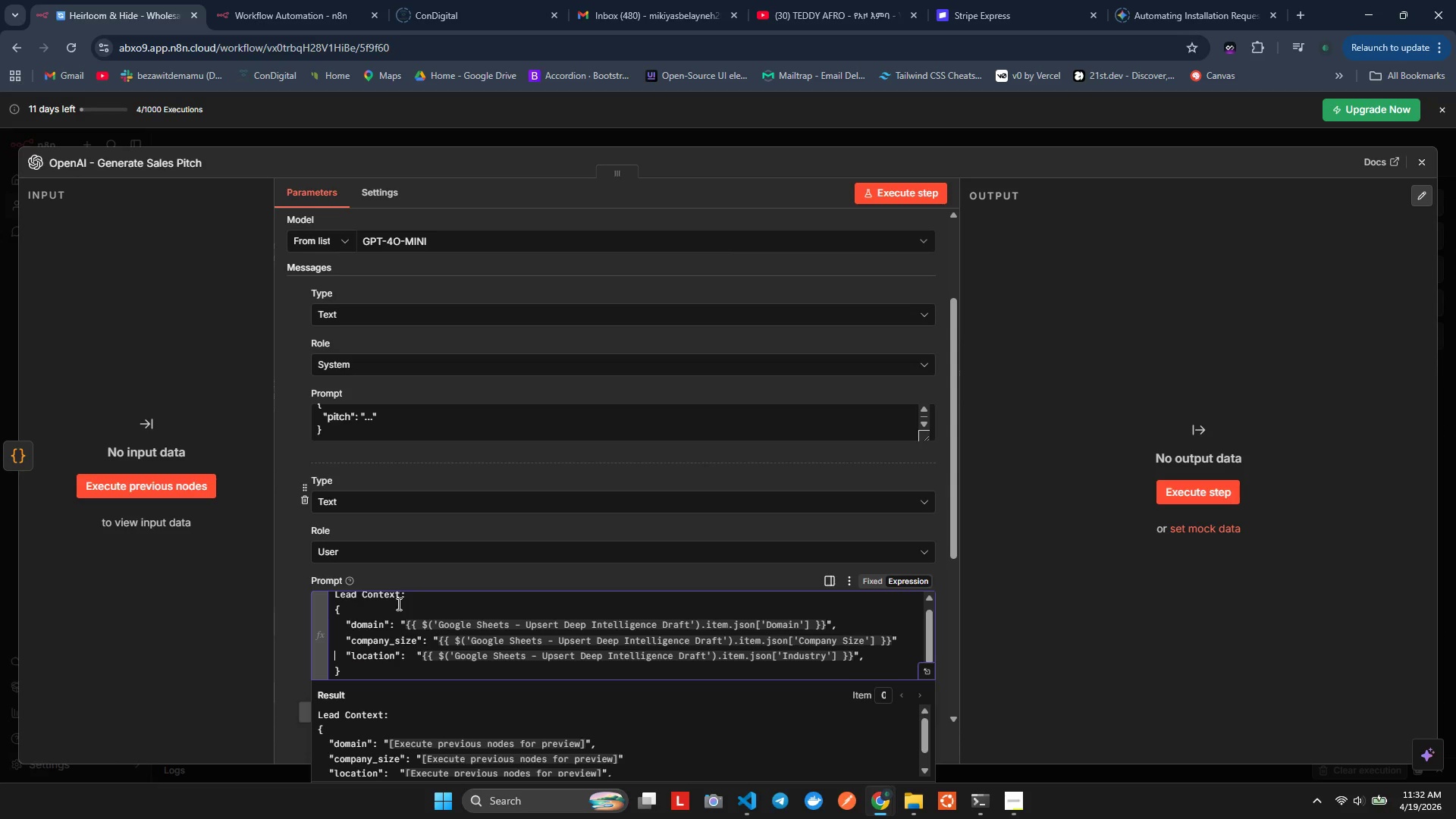 
key(ArrowUp)
 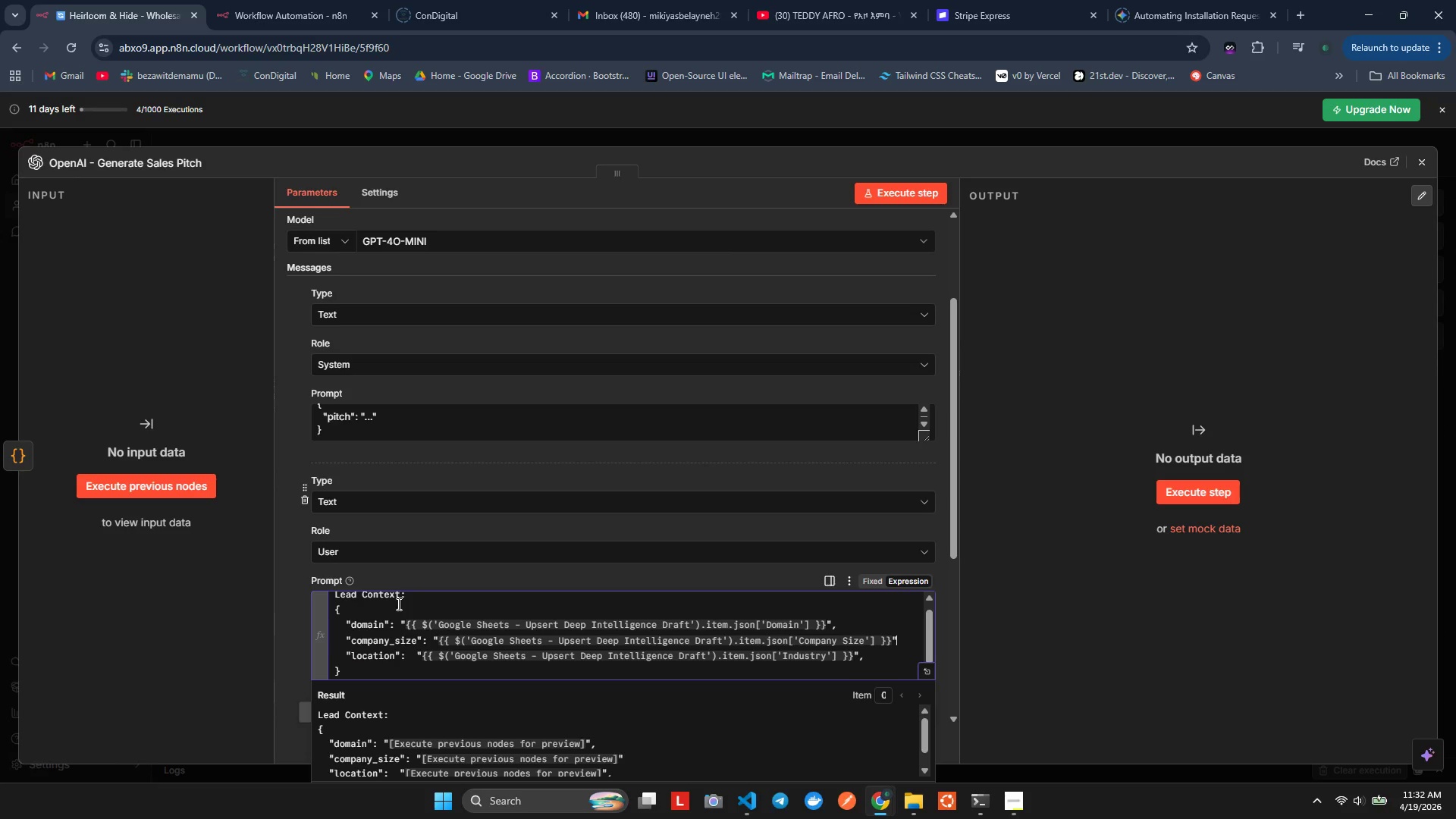 
key(ArrowLeft)
 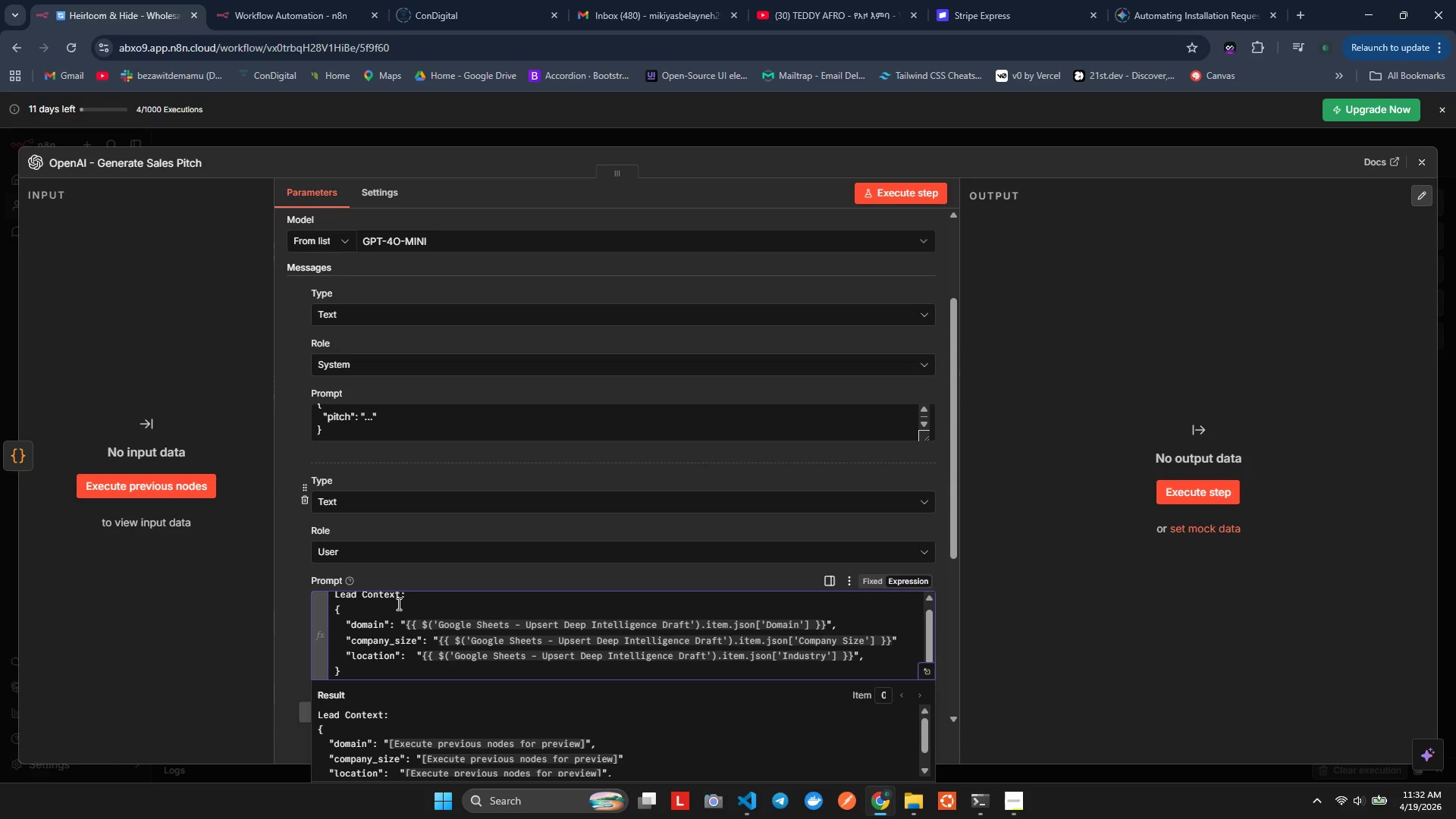 
key(L)
 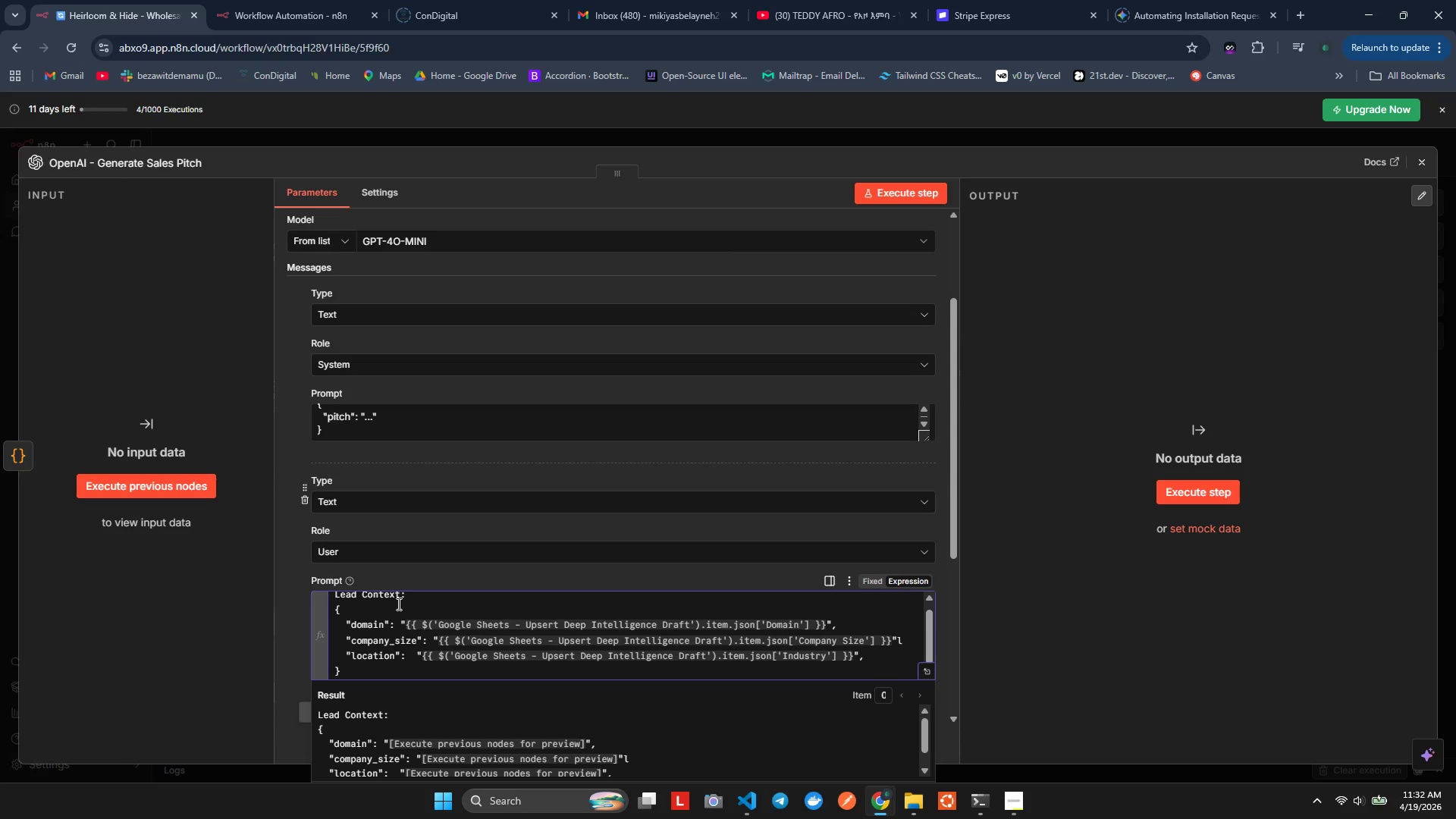 
key(Backspace)
 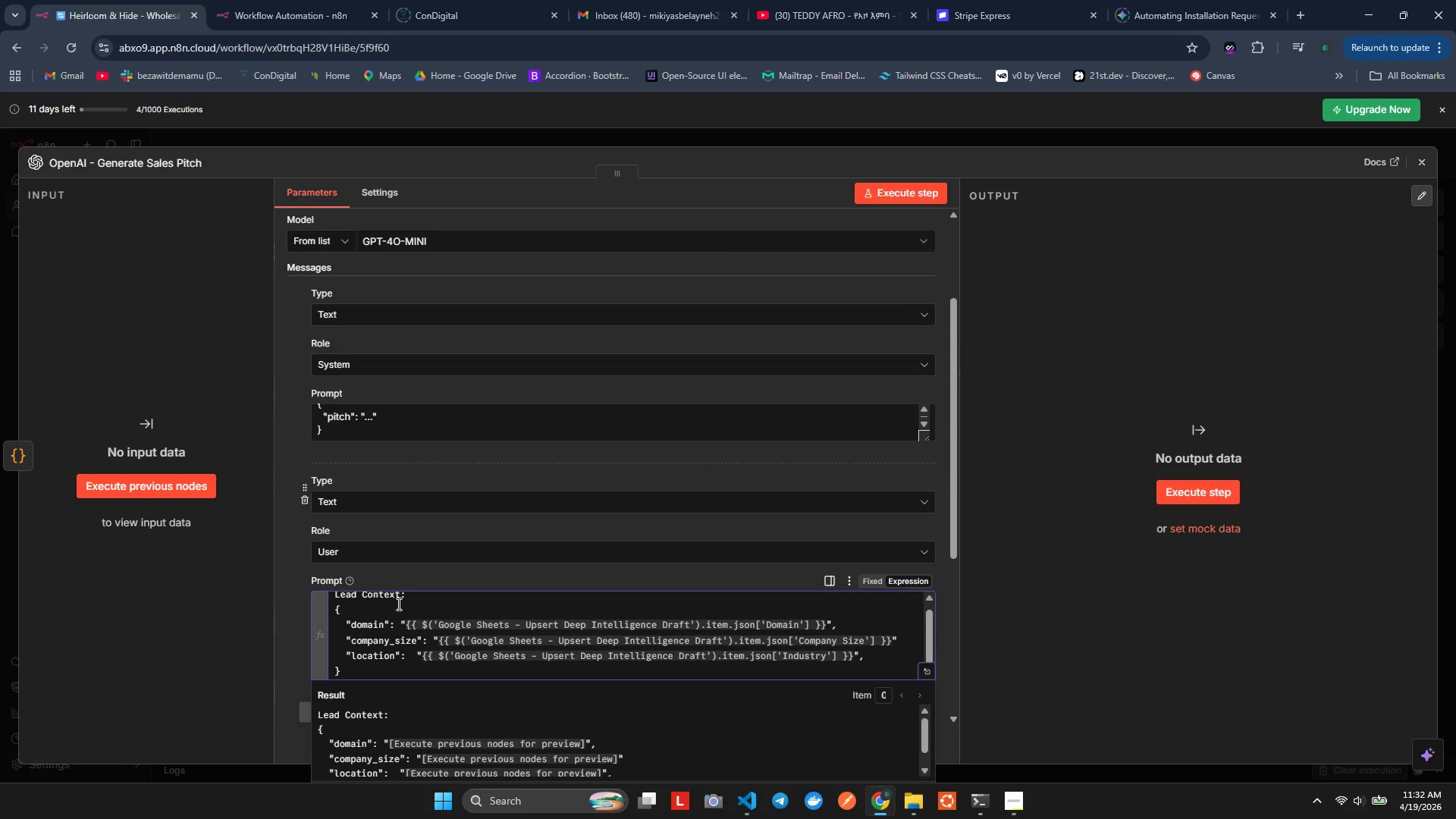 
key(Comma)
 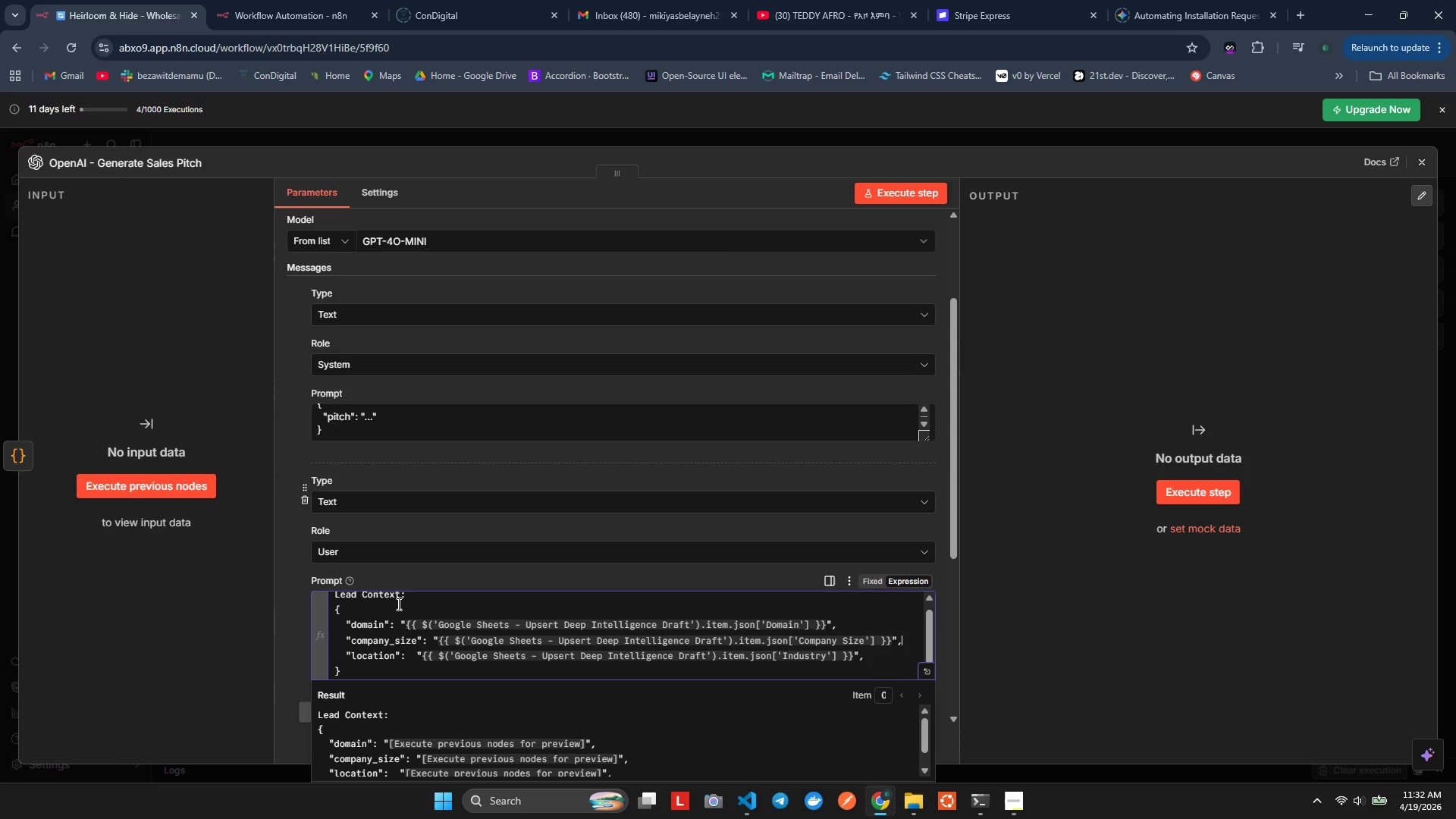 
key(ArrowRight)
 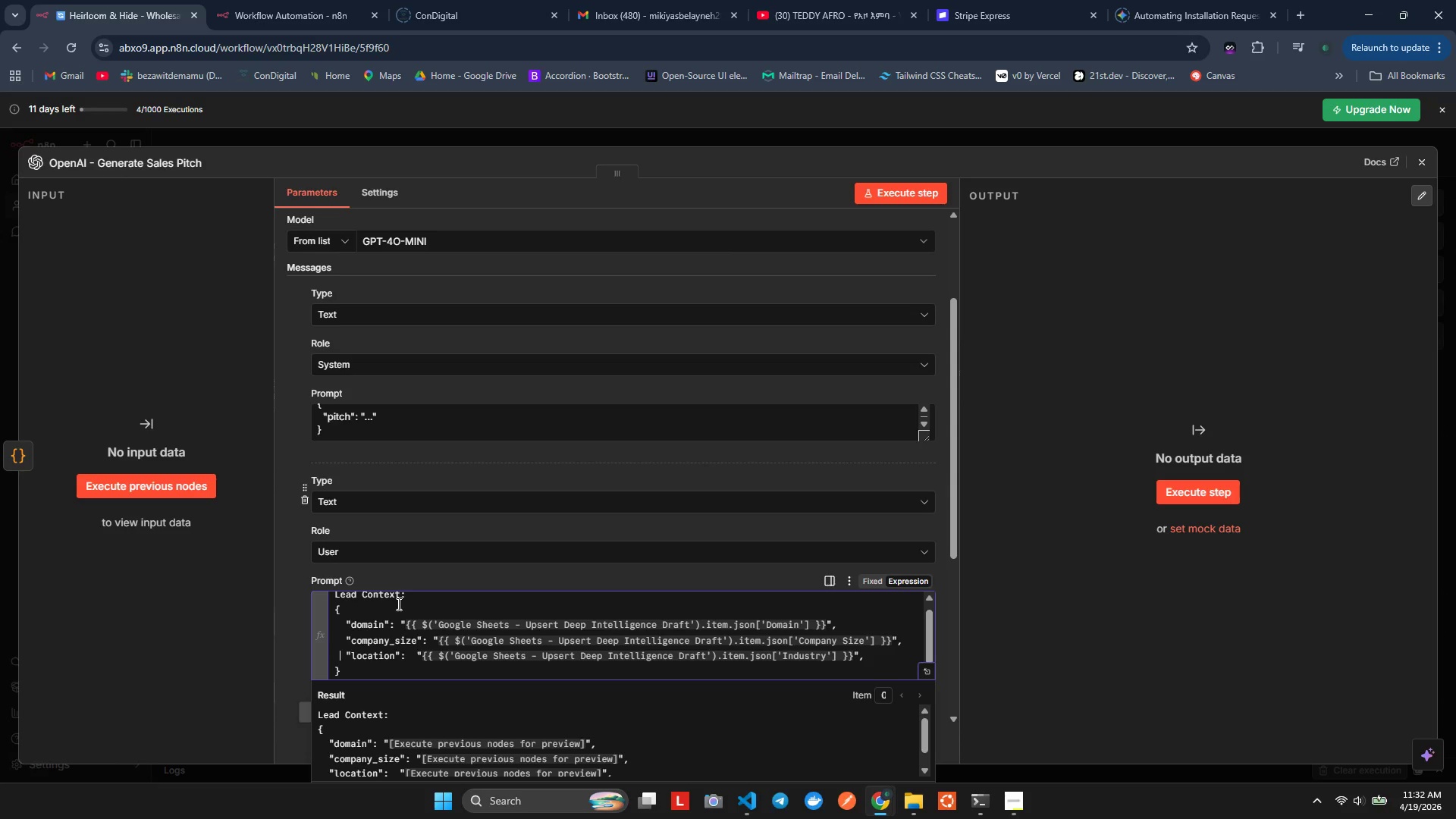 
key(ArrowRight)
 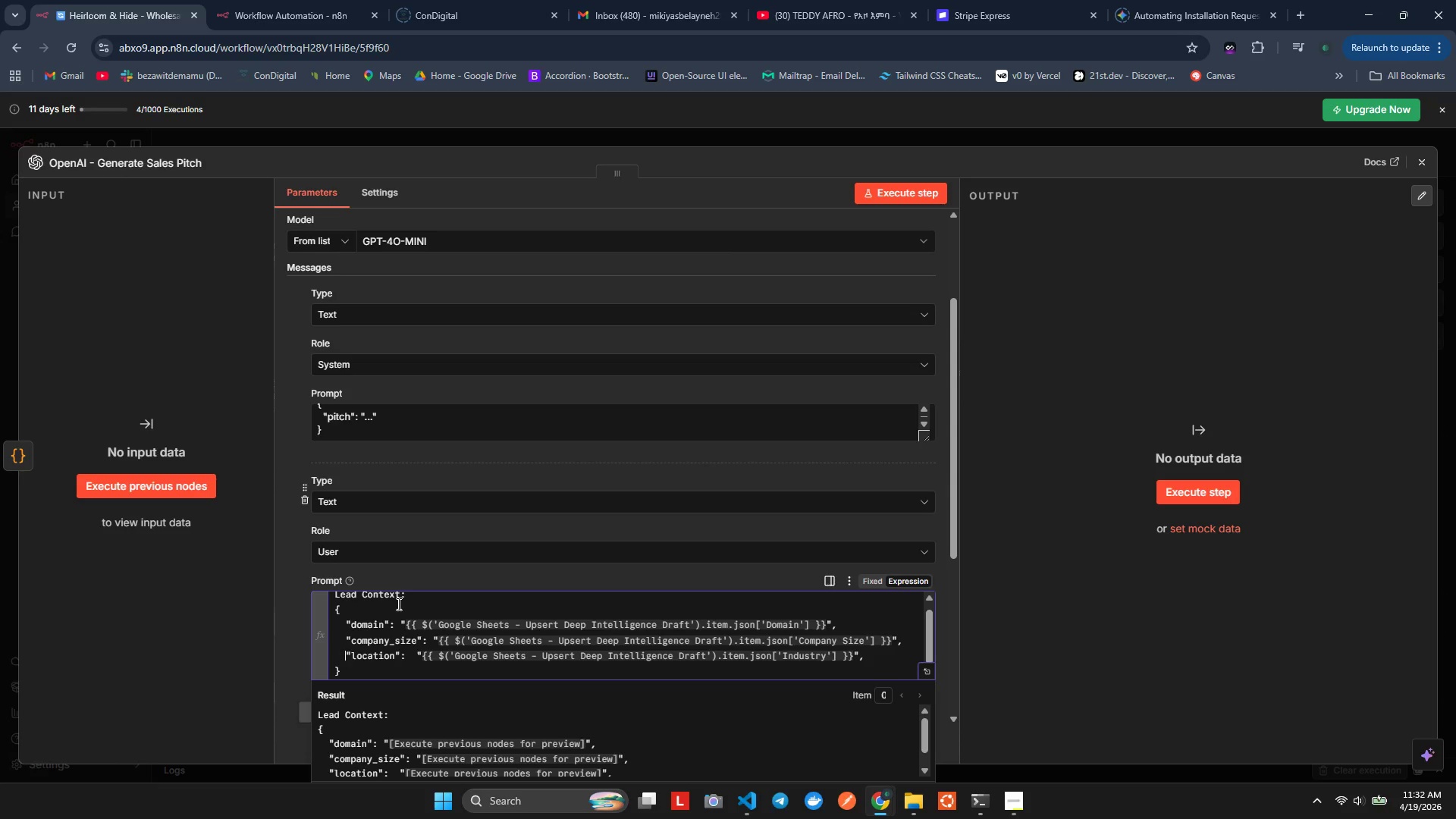 
key(ArrowRight)
 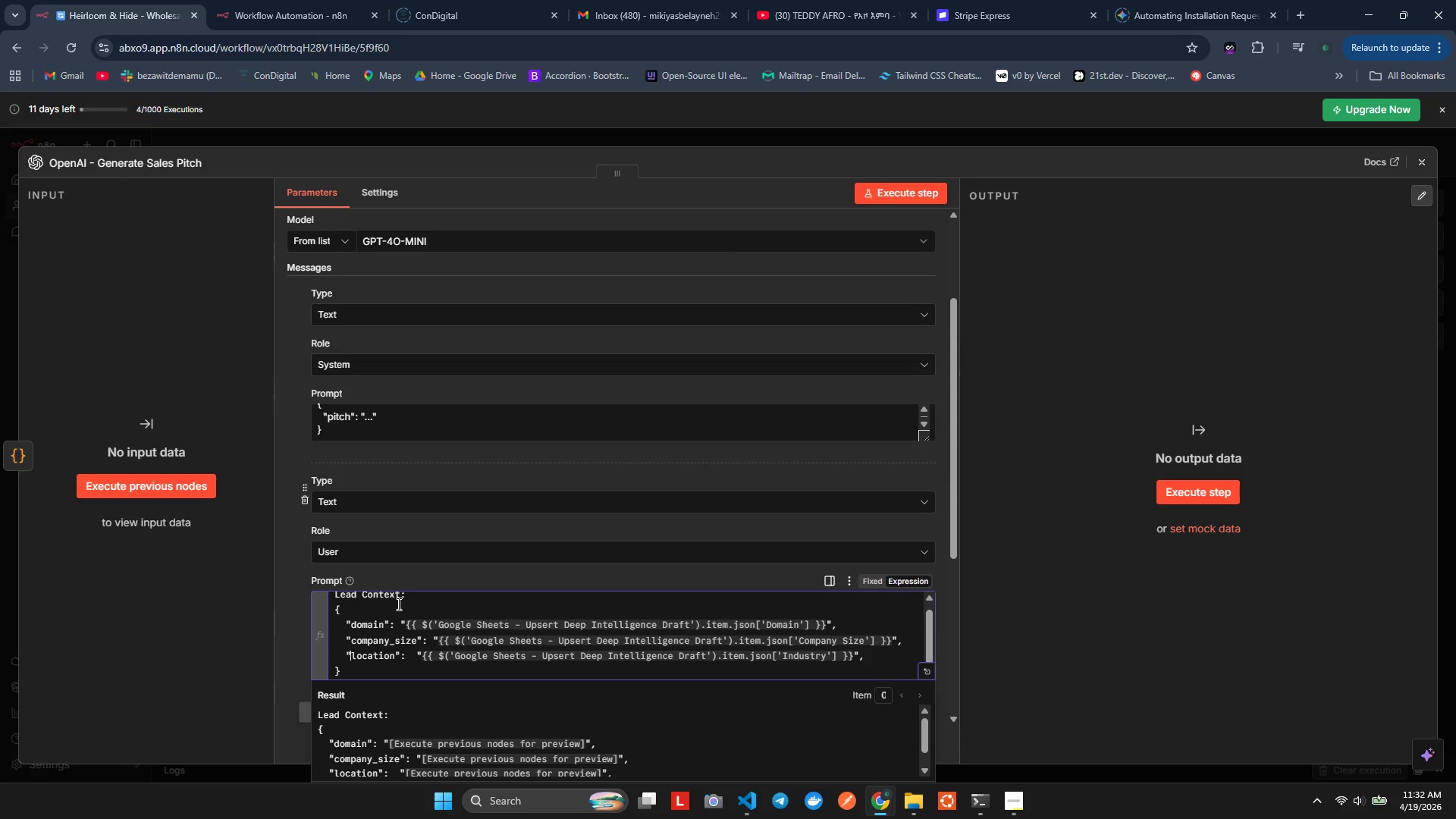 
key(ArrowRight)
 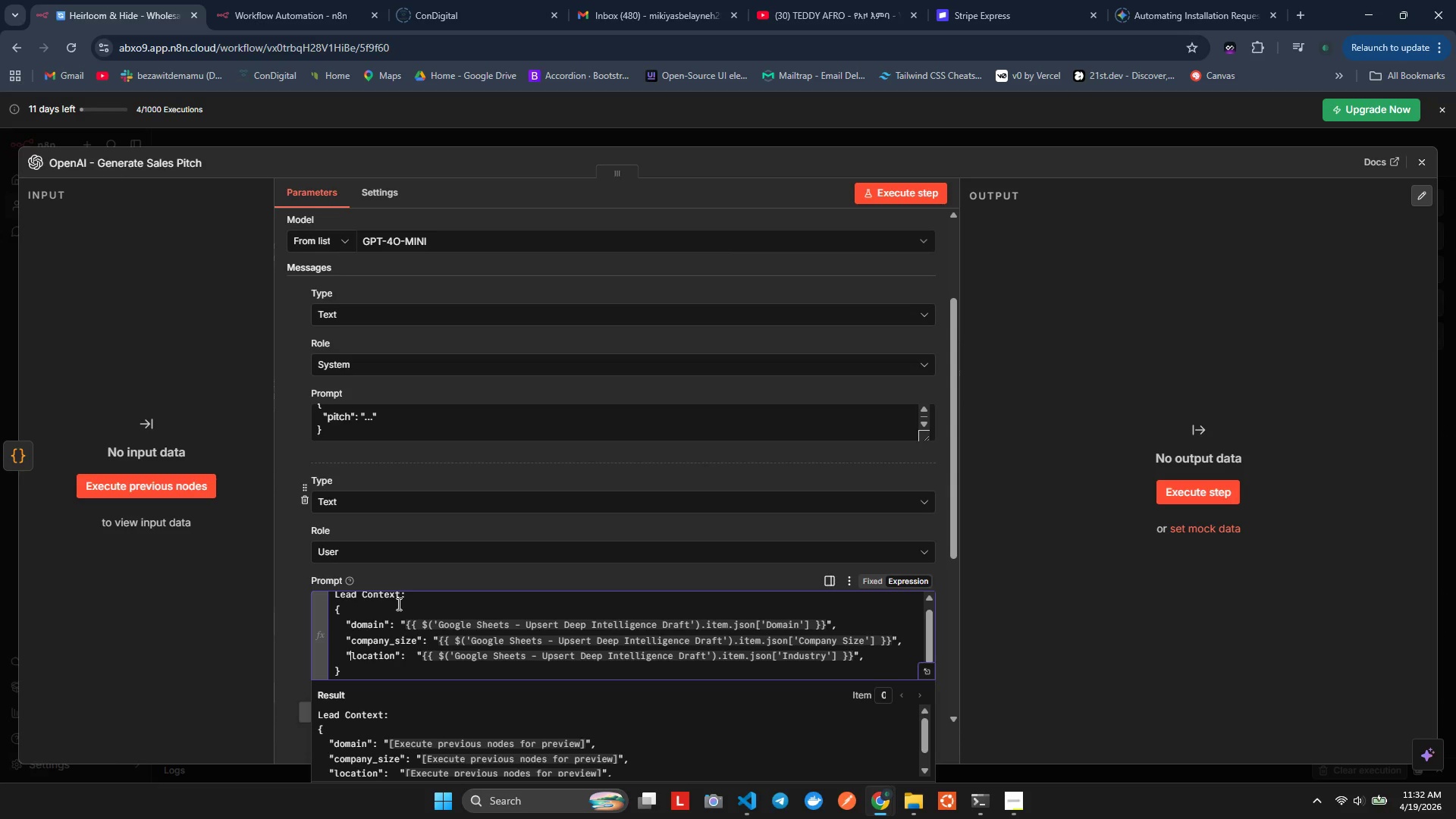 
key(ArrowDown)
 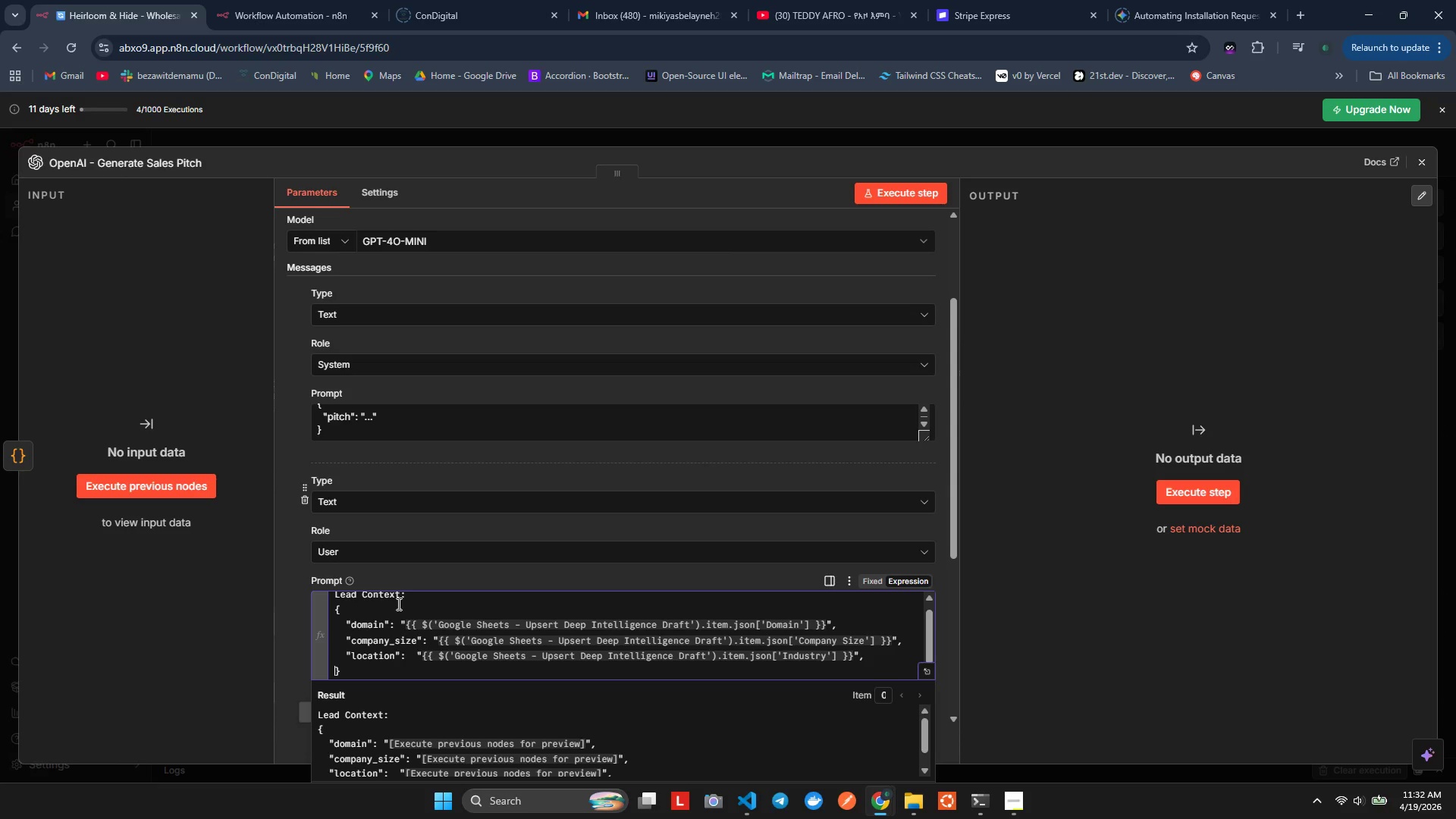 
key(ArrowLeft)
 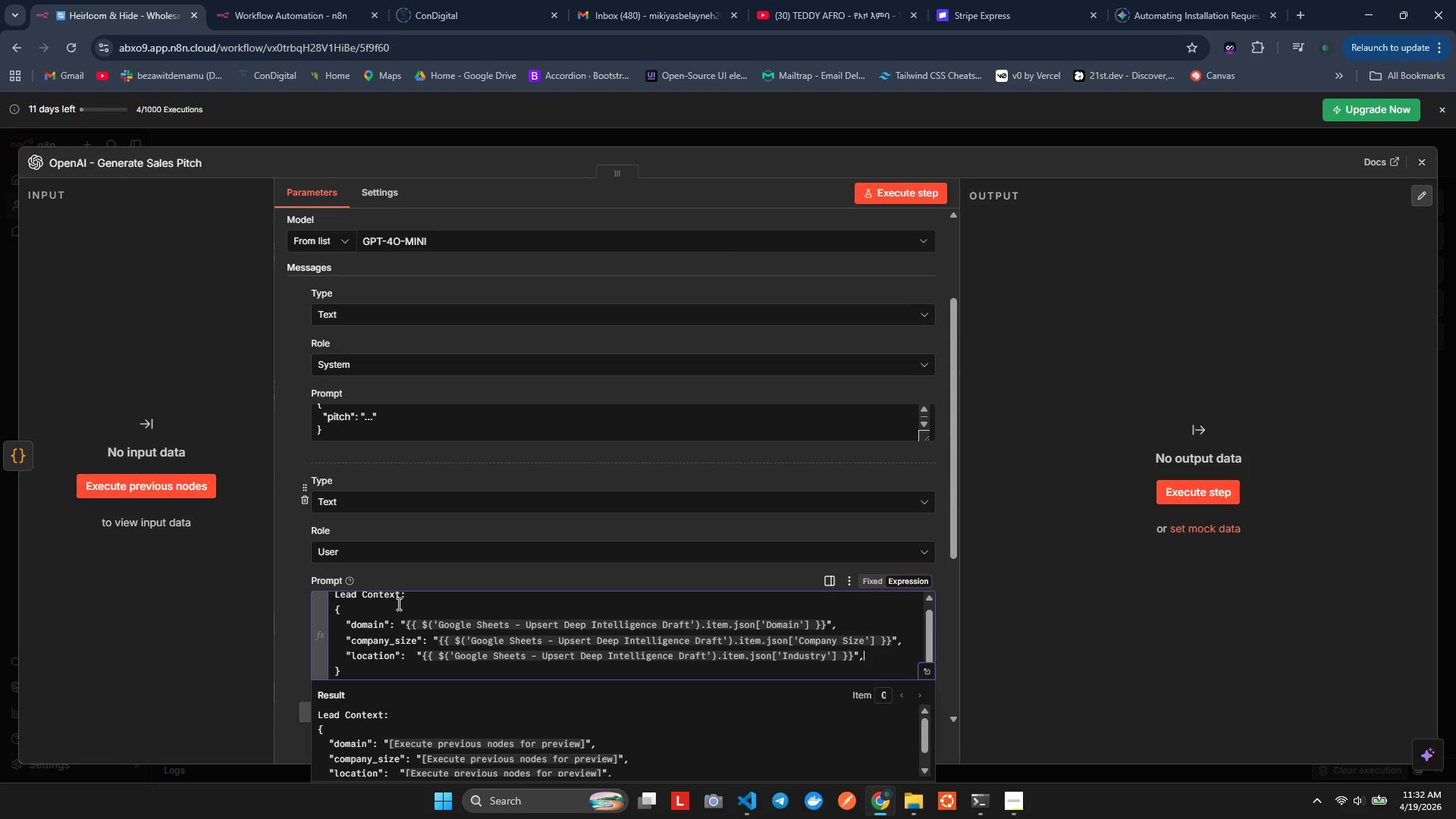 
hold_key(key=ArrowLeft, duration=0.95)
 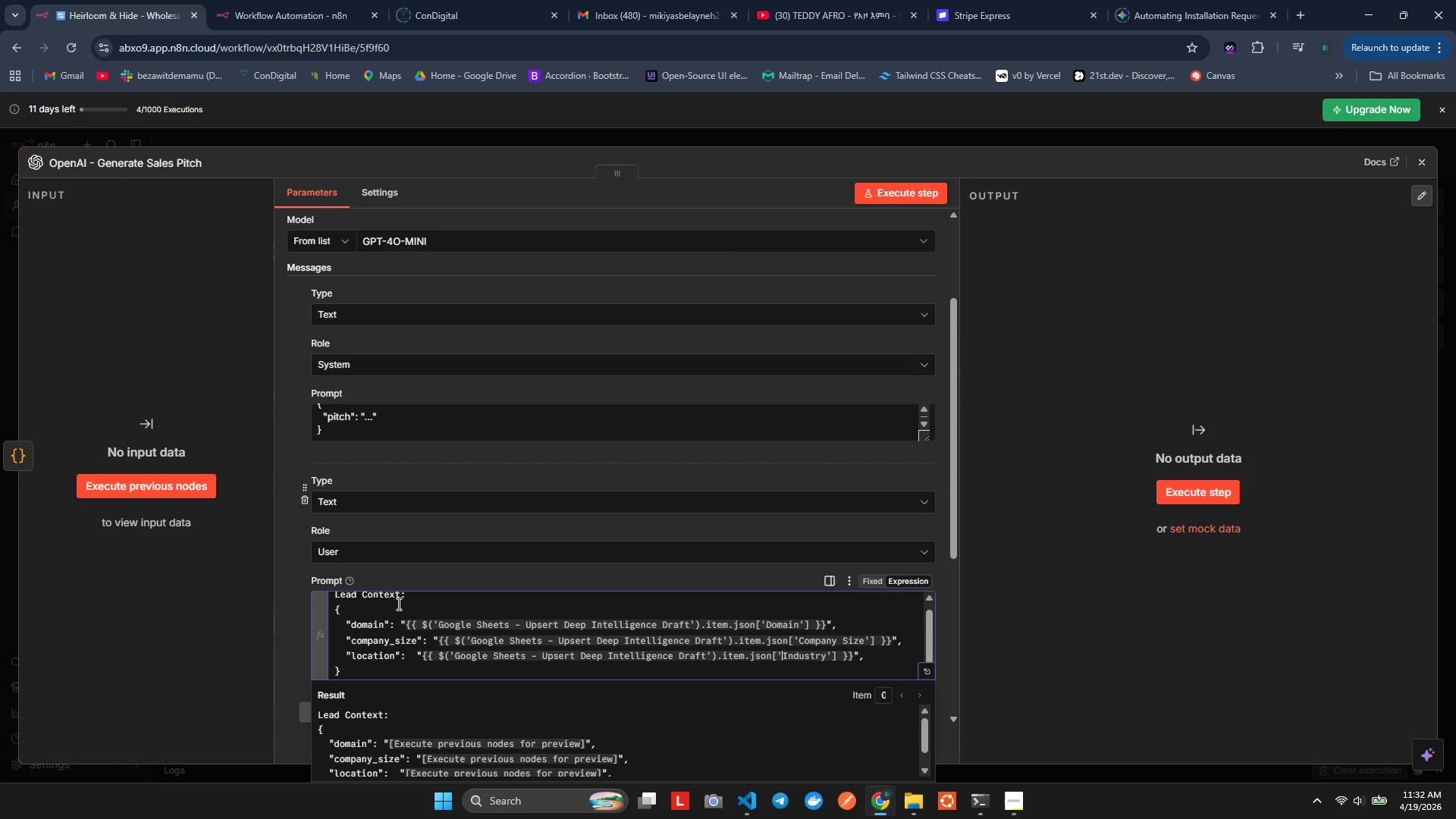 
hold_key(key=ArrowLeft, duration=0.94)
 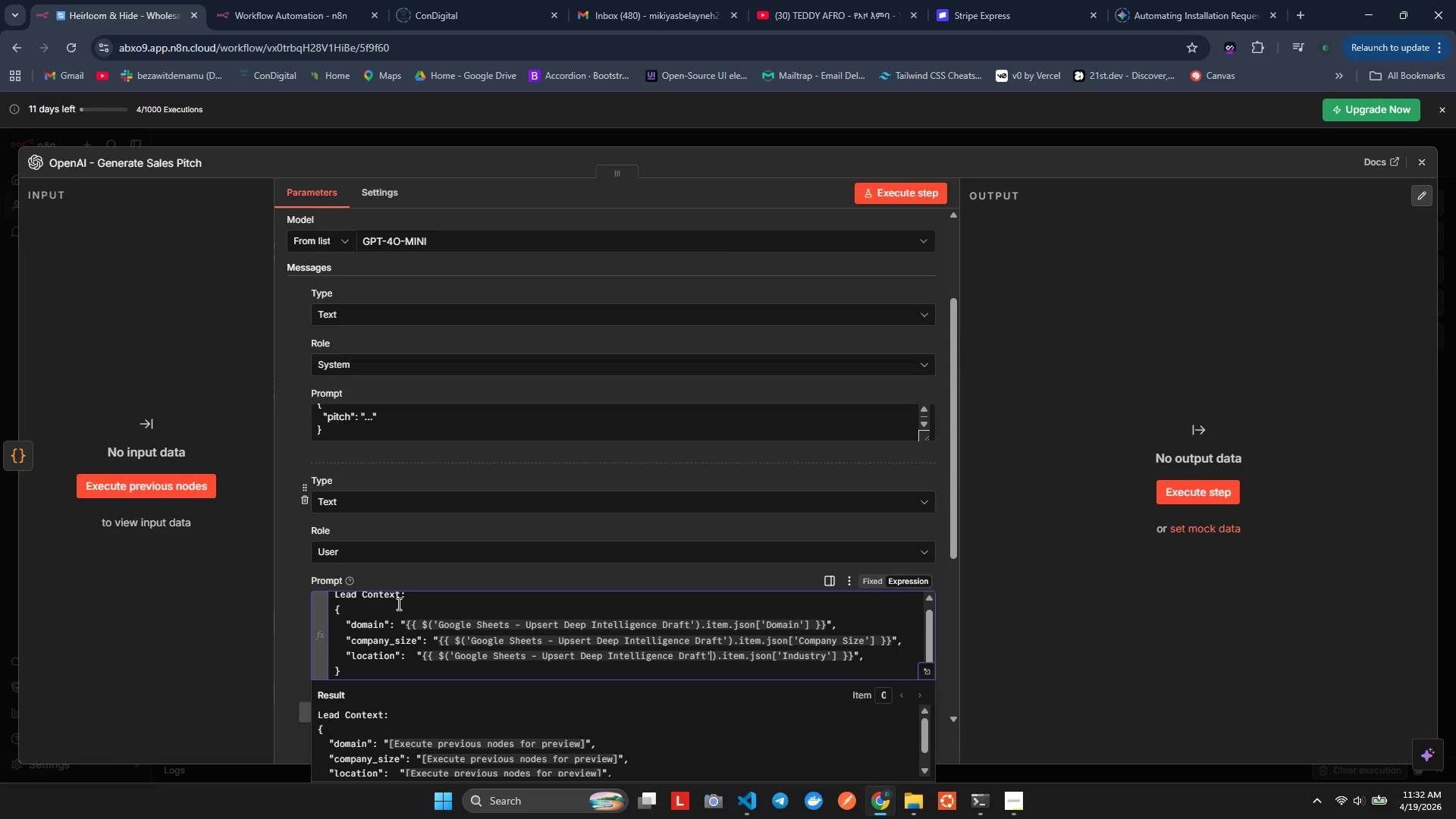 
key(Control+ControlLeft)
 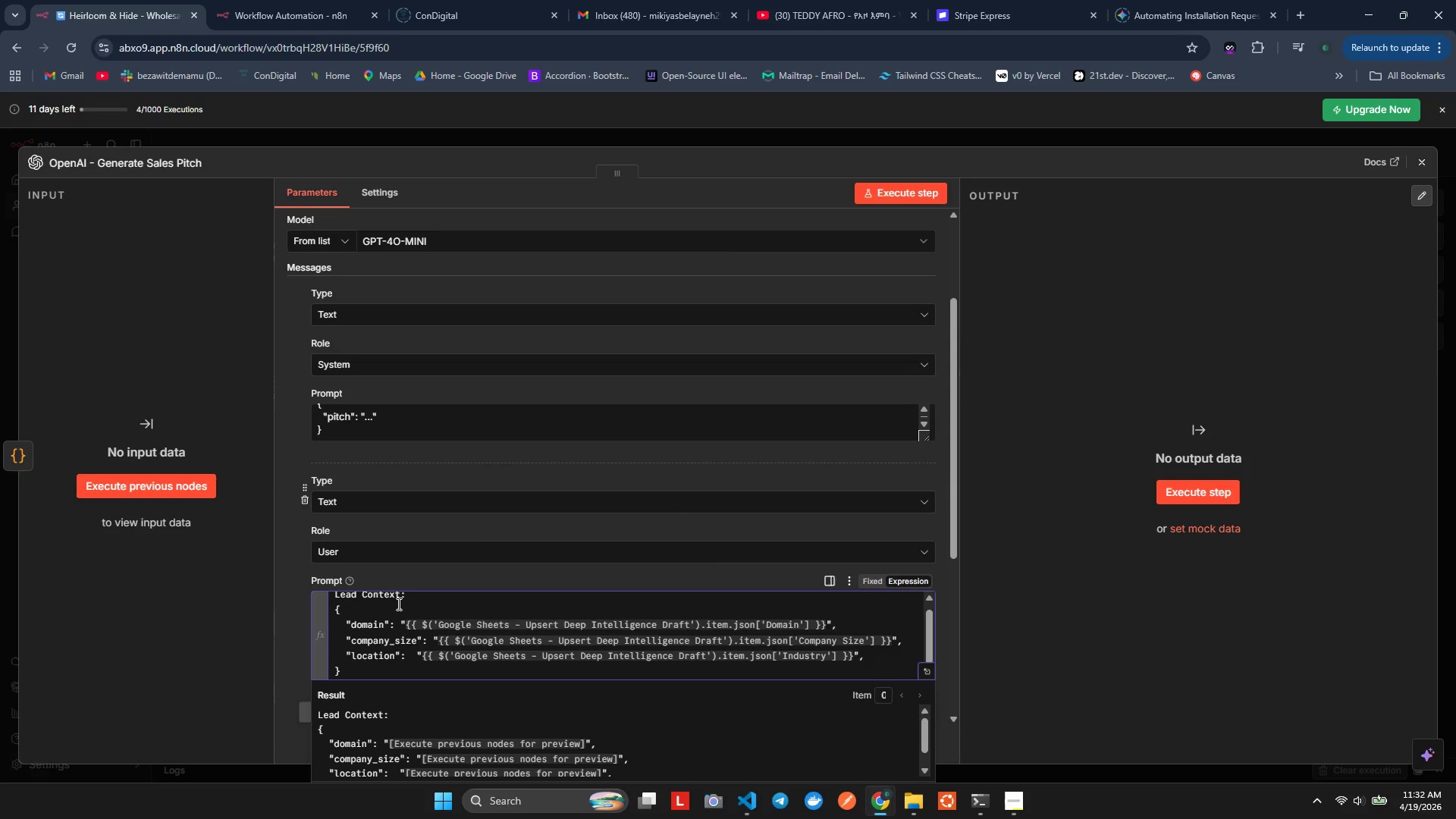 
key(Control+ControlLeft)
 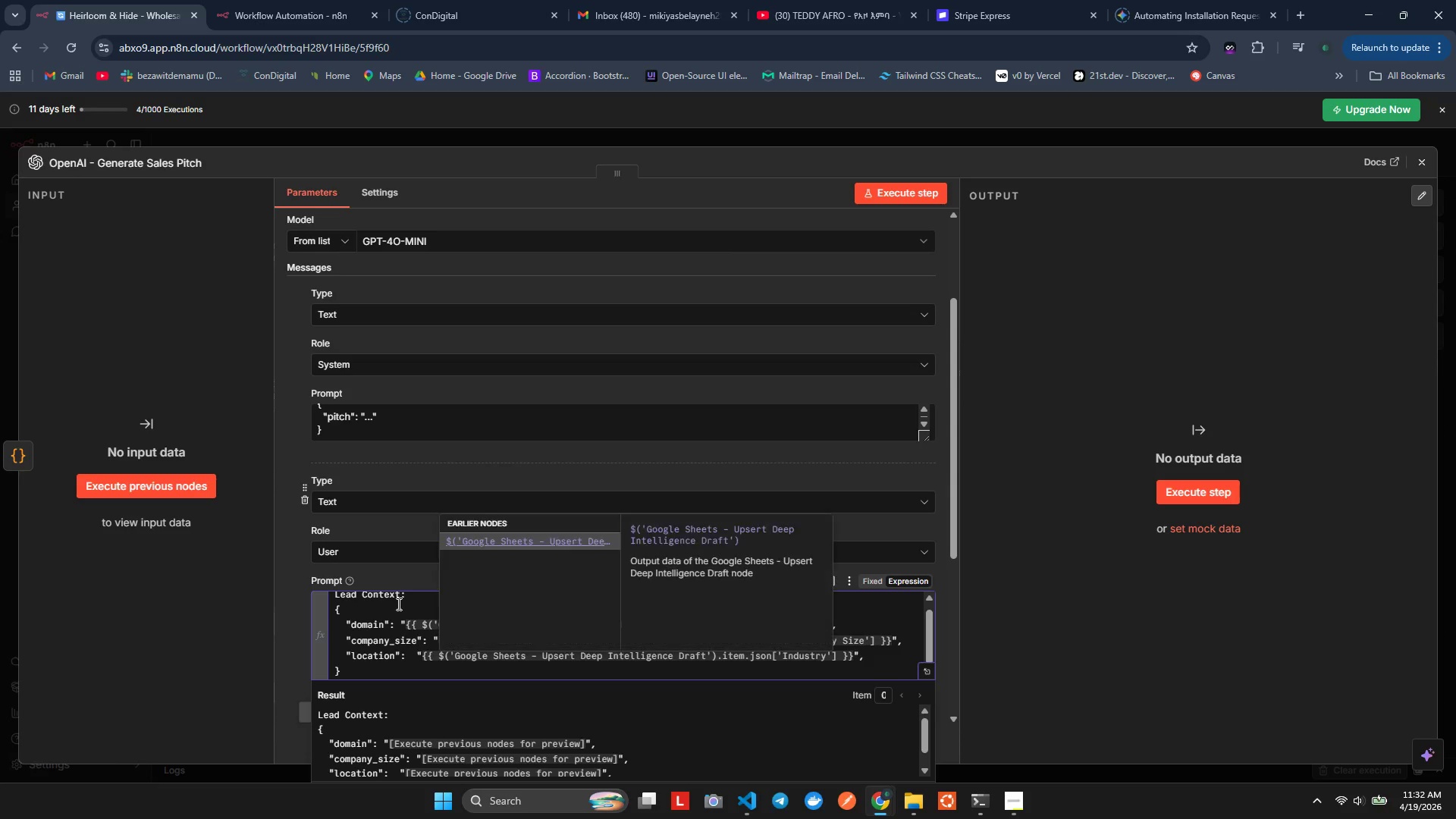 
key(Control+Space)
 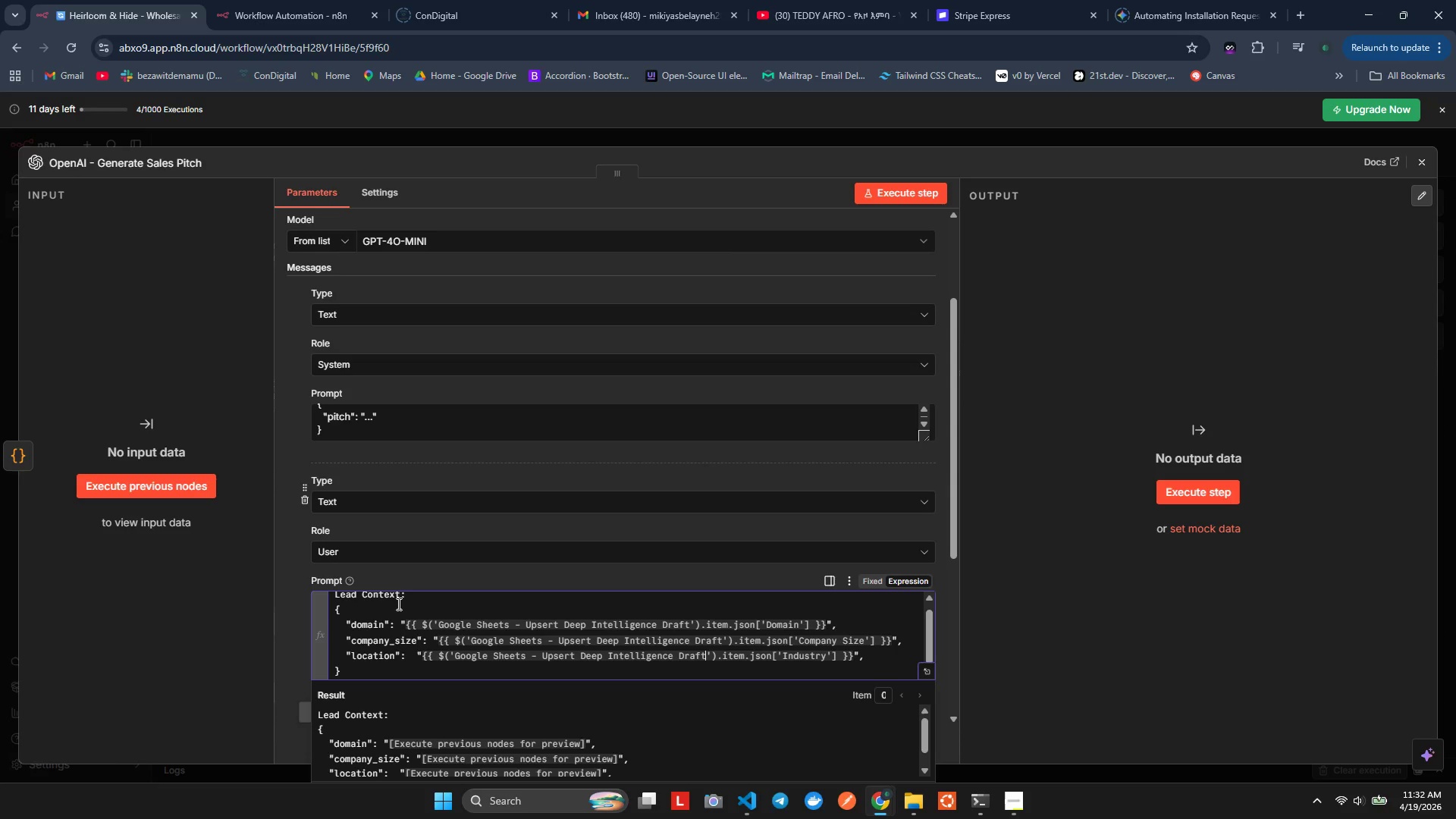 
key(ArrowLeft)
 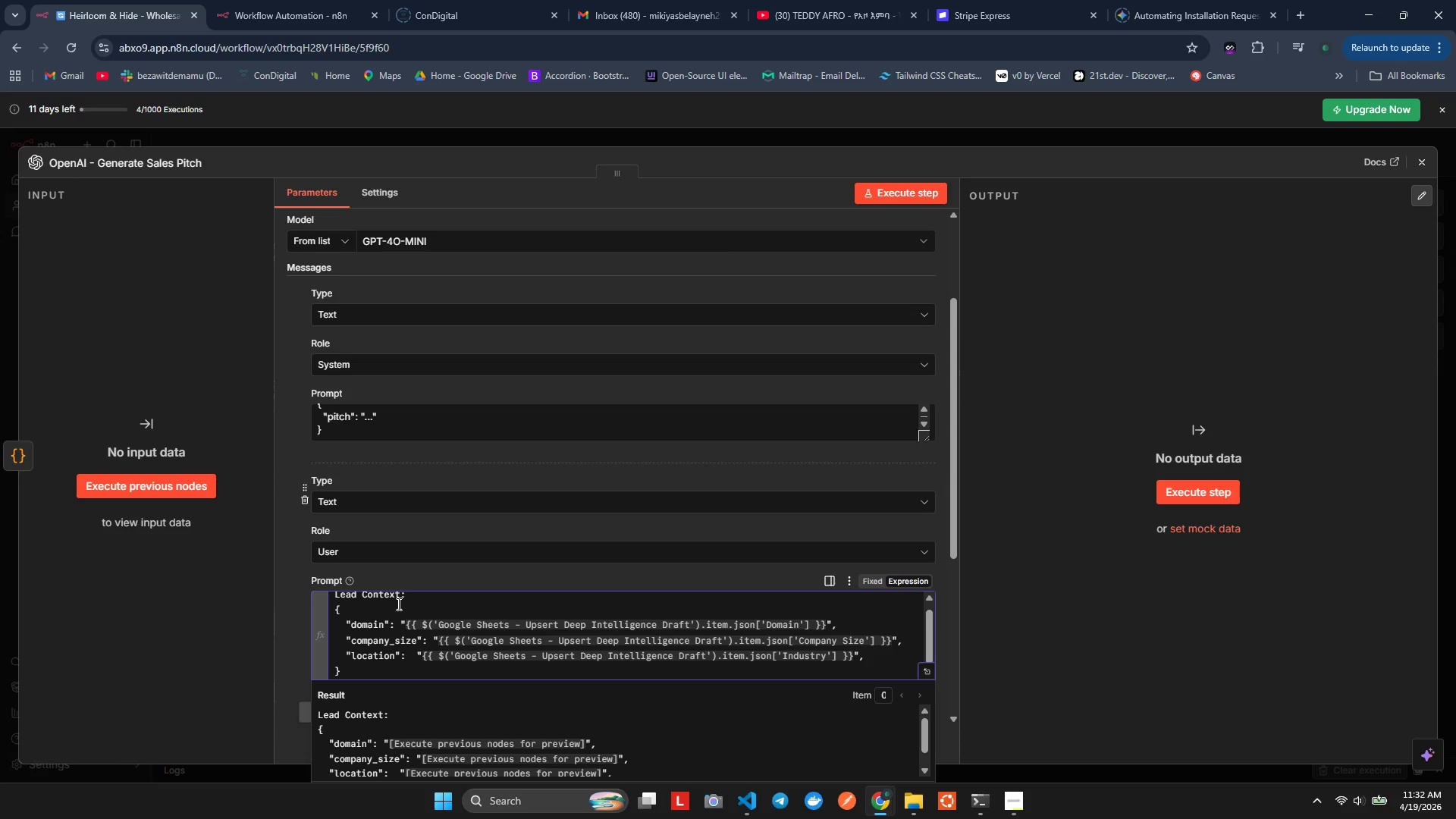 
key(Control+ControlLeft)
 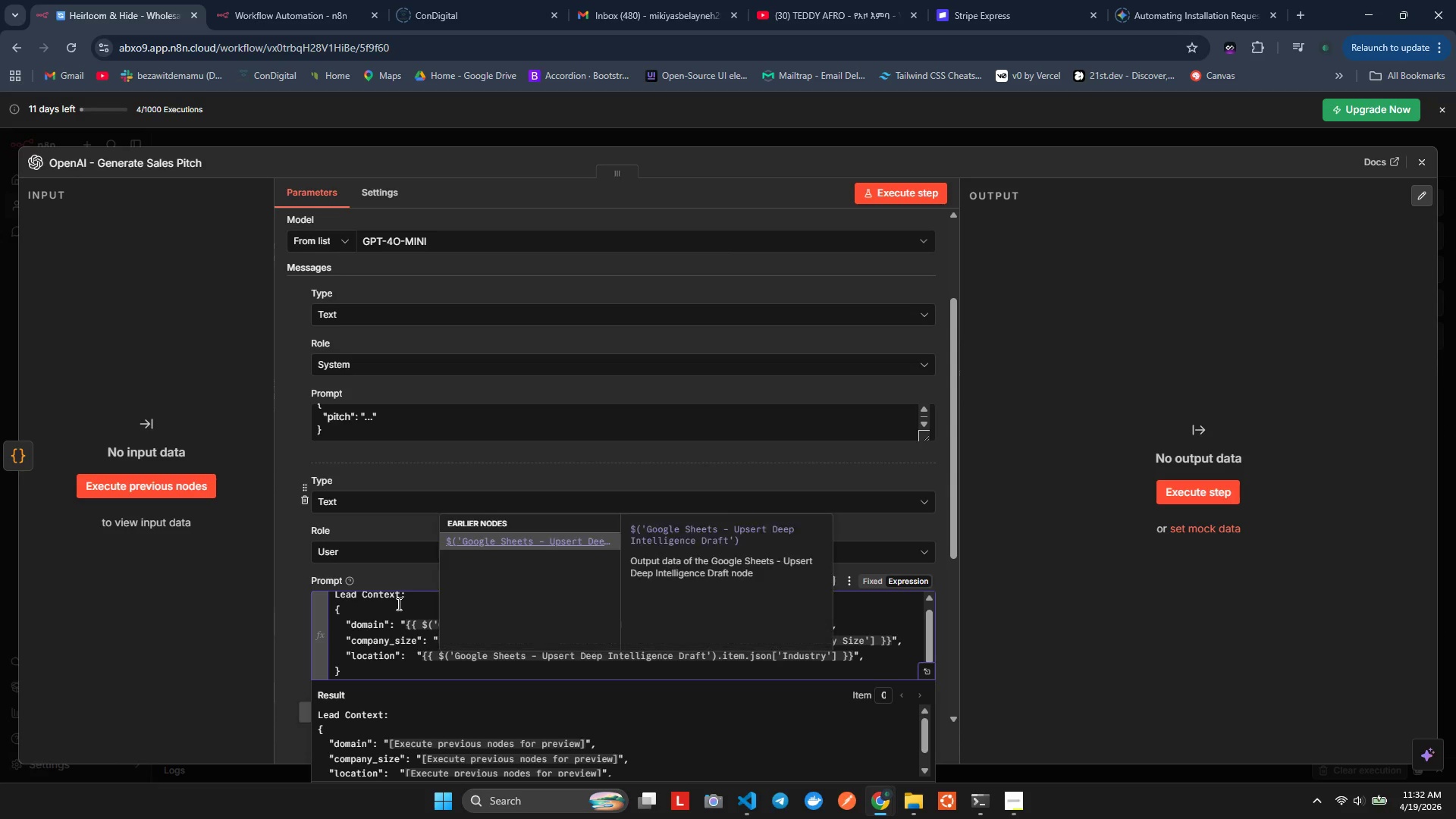 
key(Control+Space)
 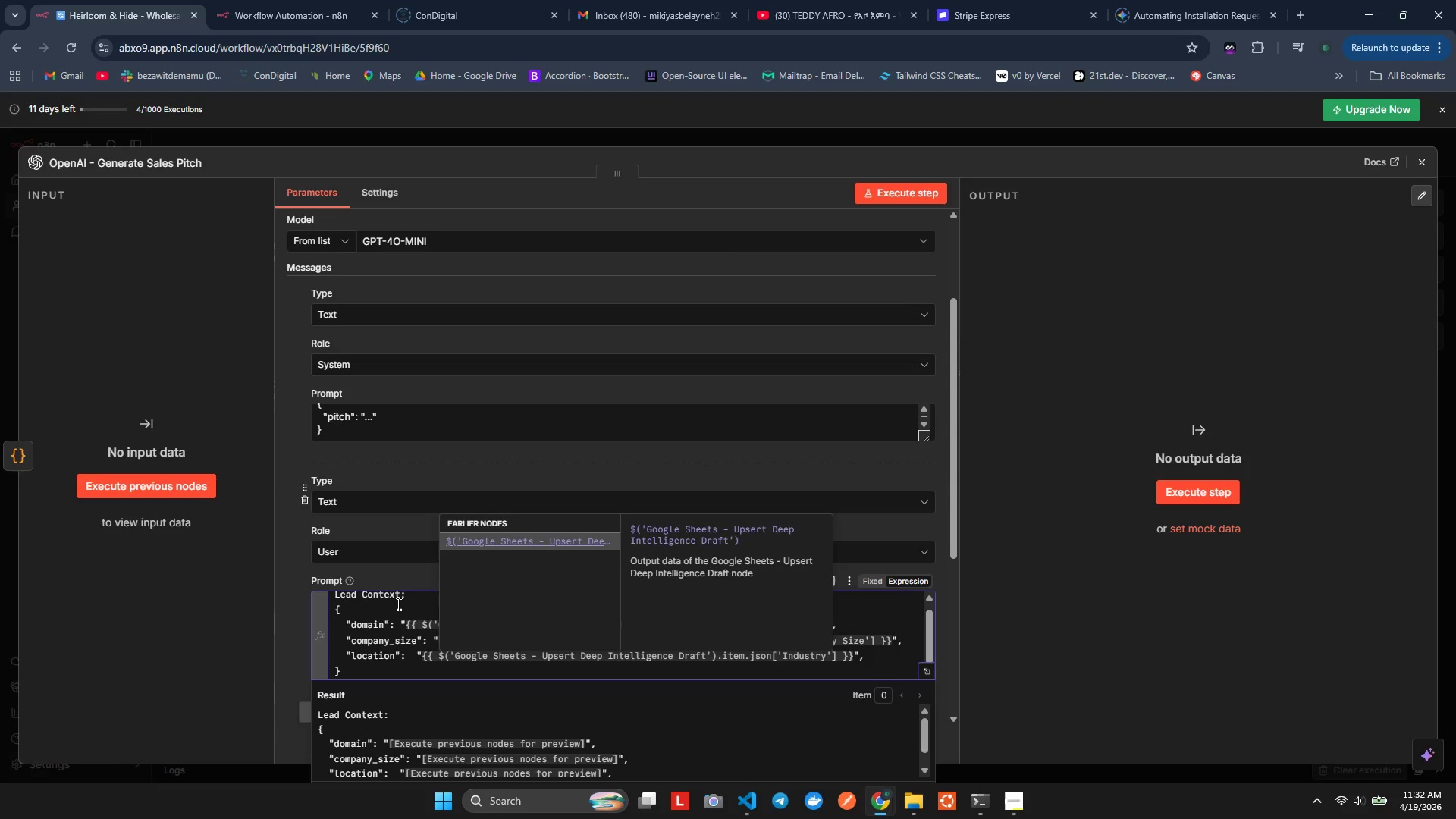 
key(ArrowRight)
 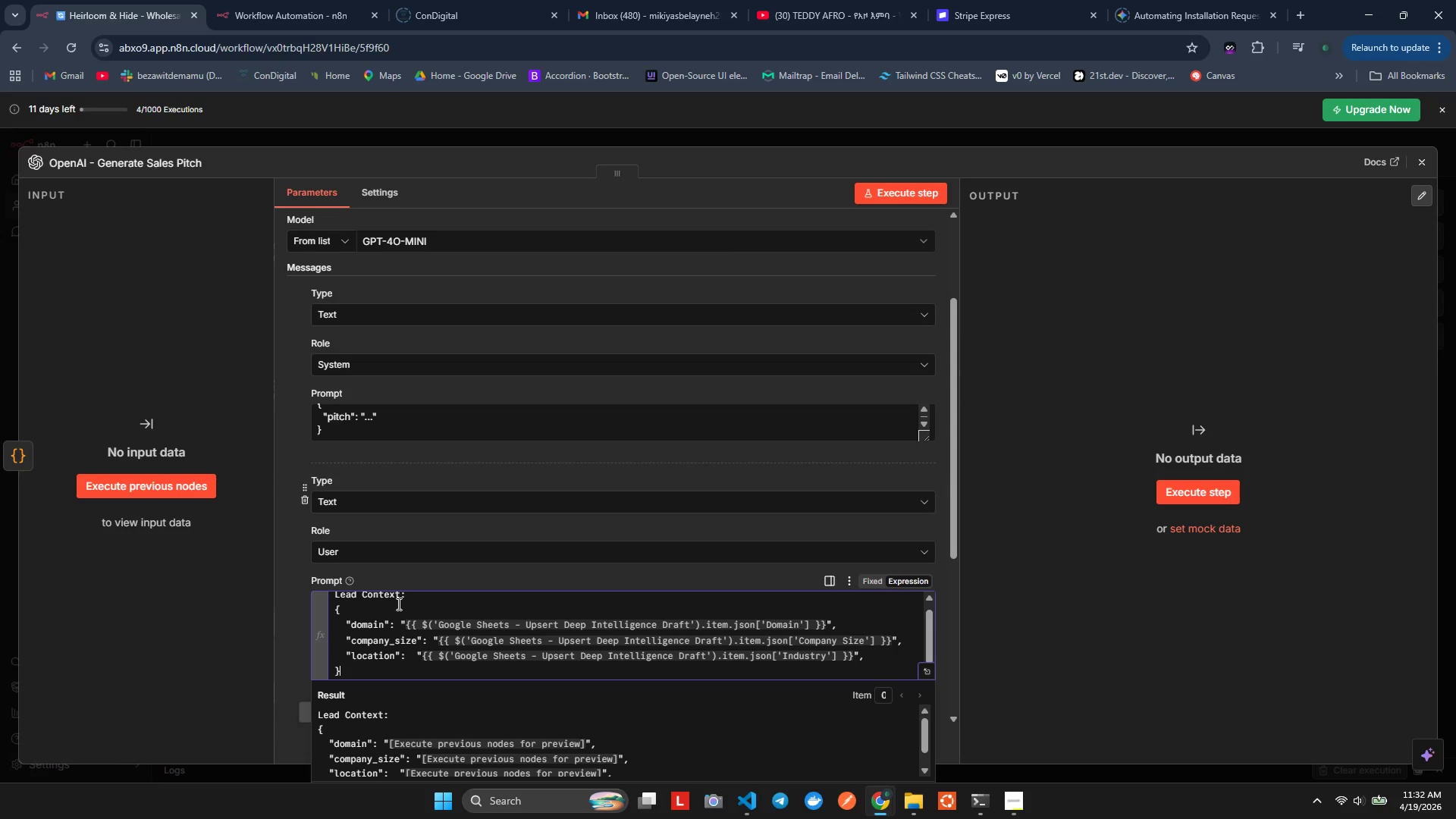 
key(ArrowDown)
 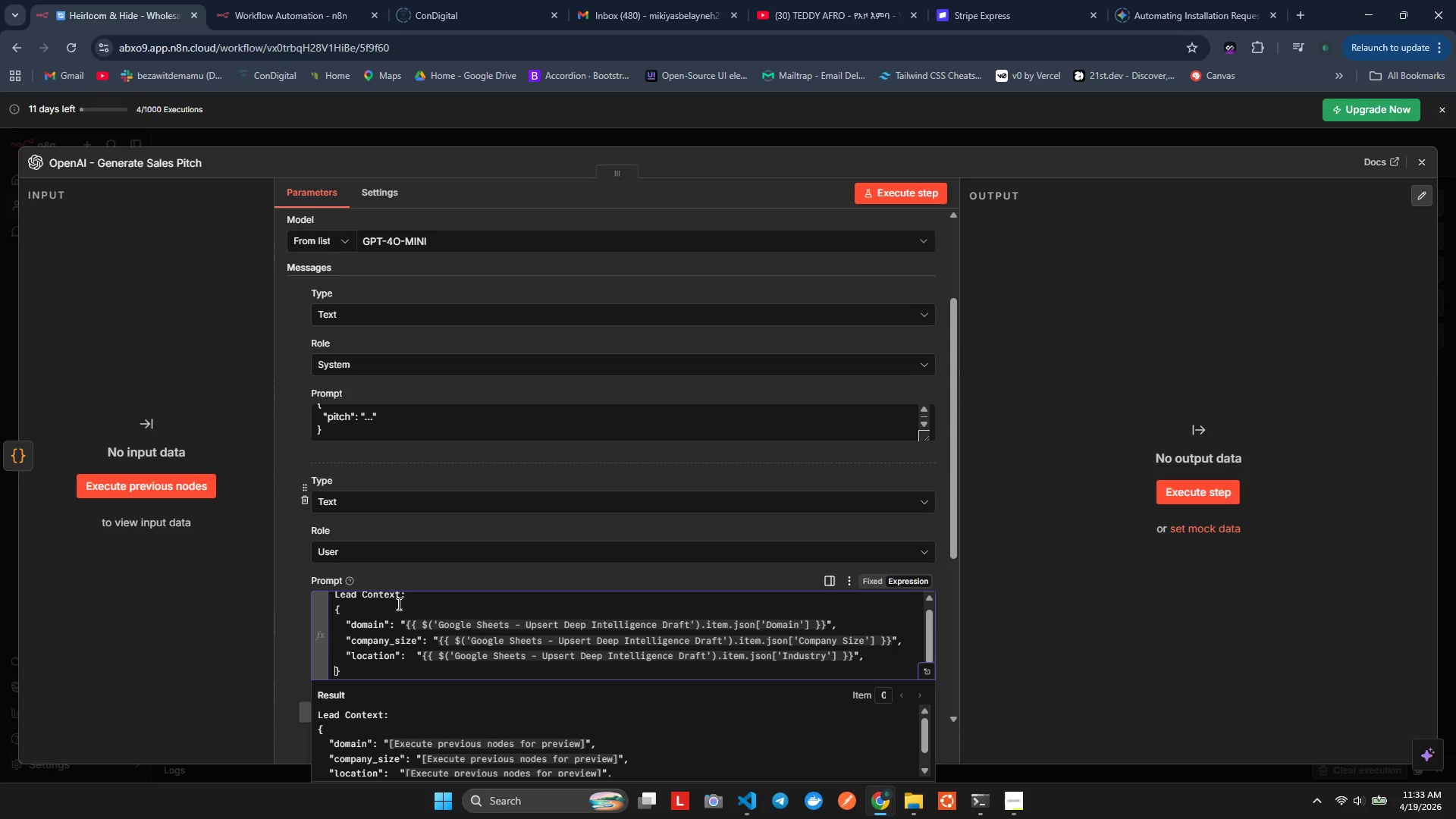 
key(ArrowLeft)
 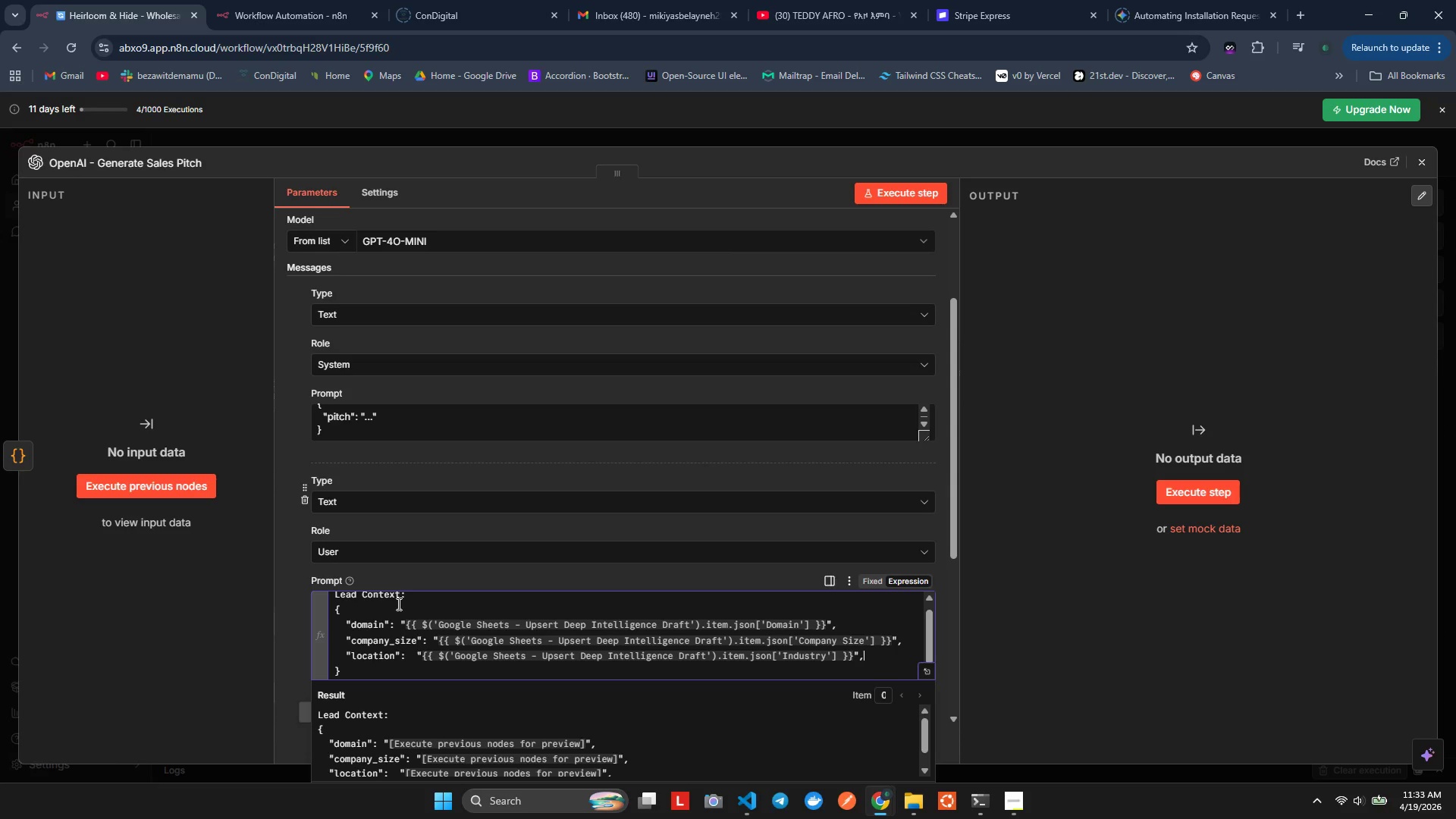 
key(ArrowLeft)
 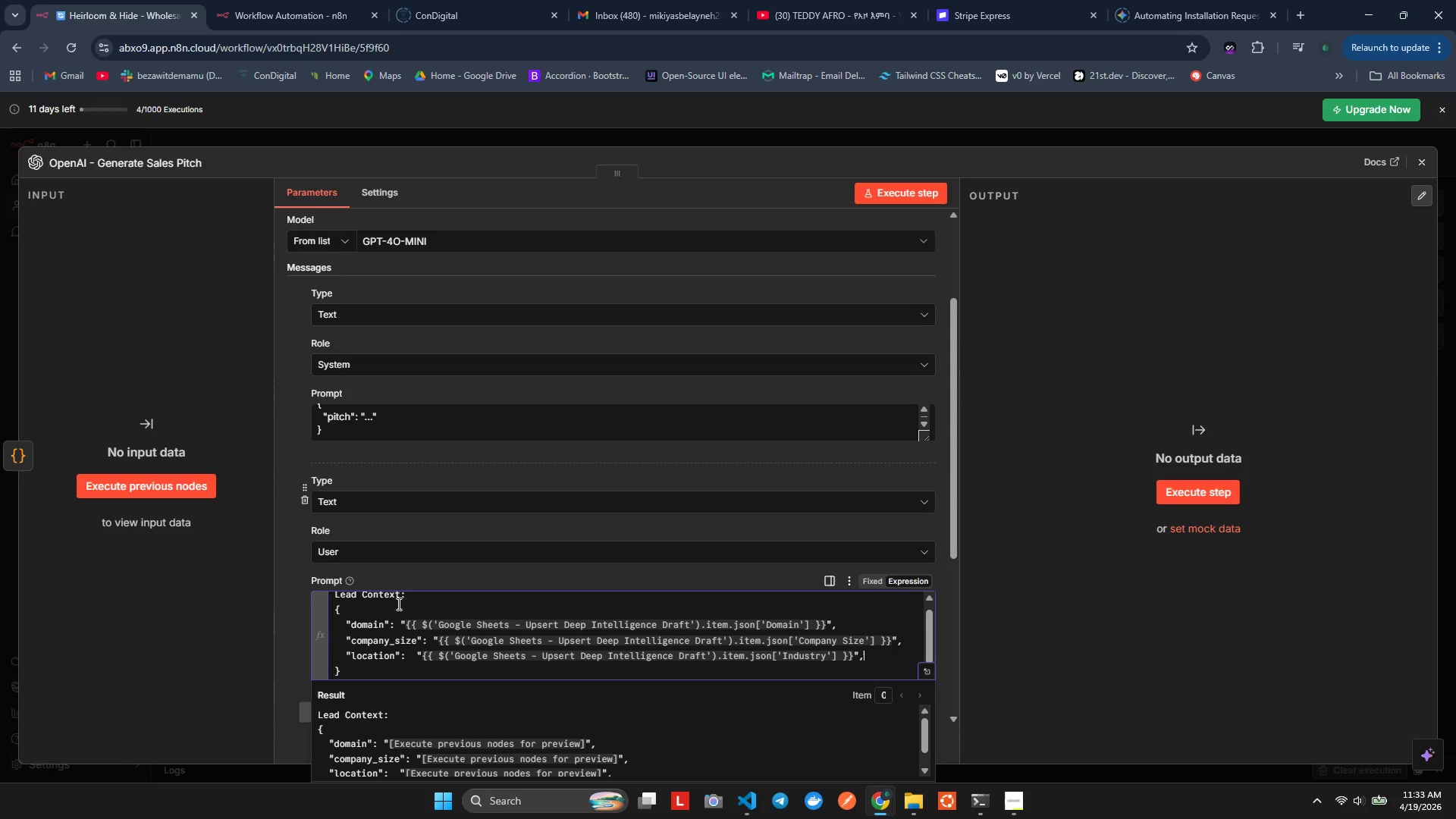 
key(Enter)
 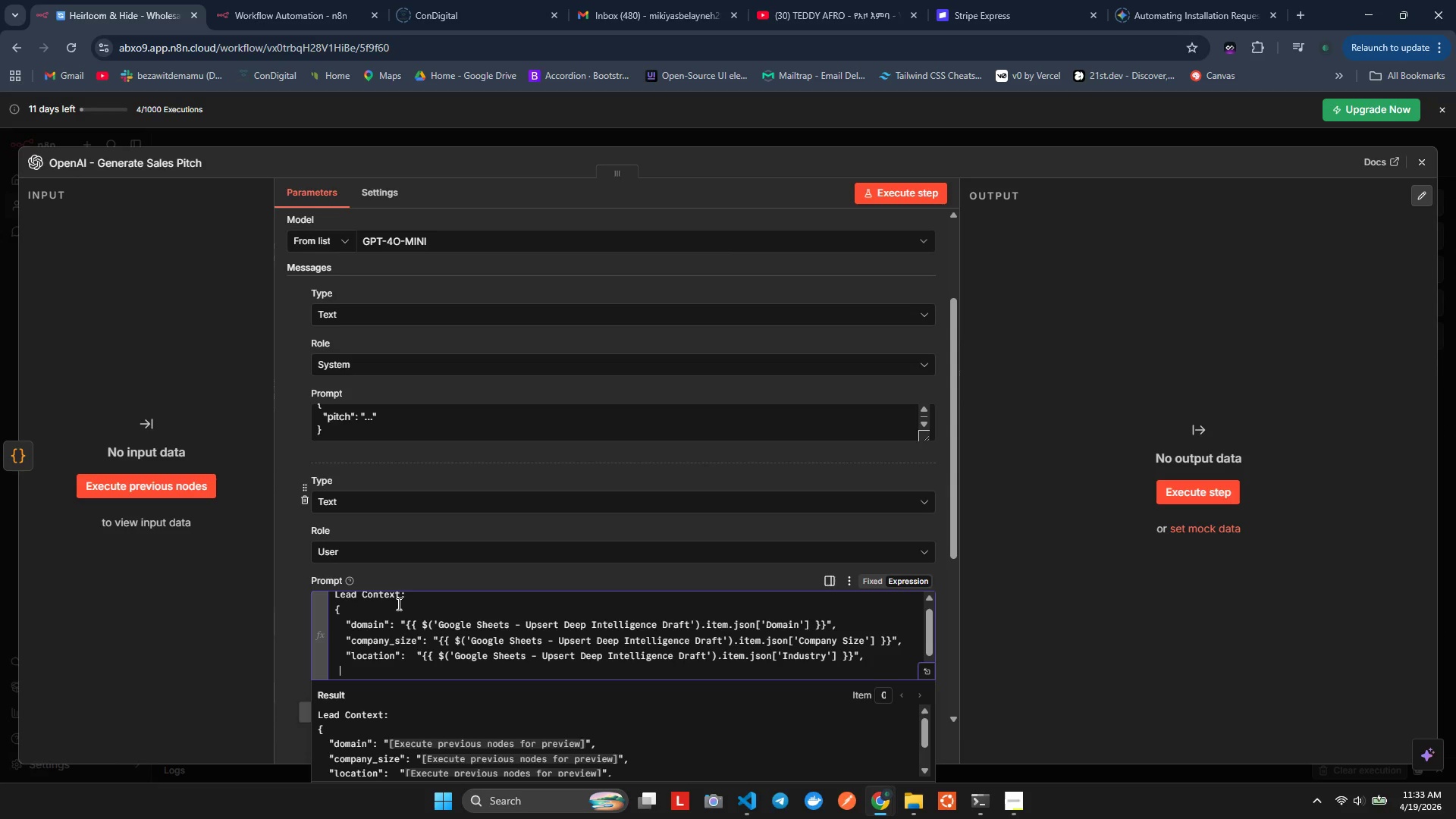 
key(Space)
 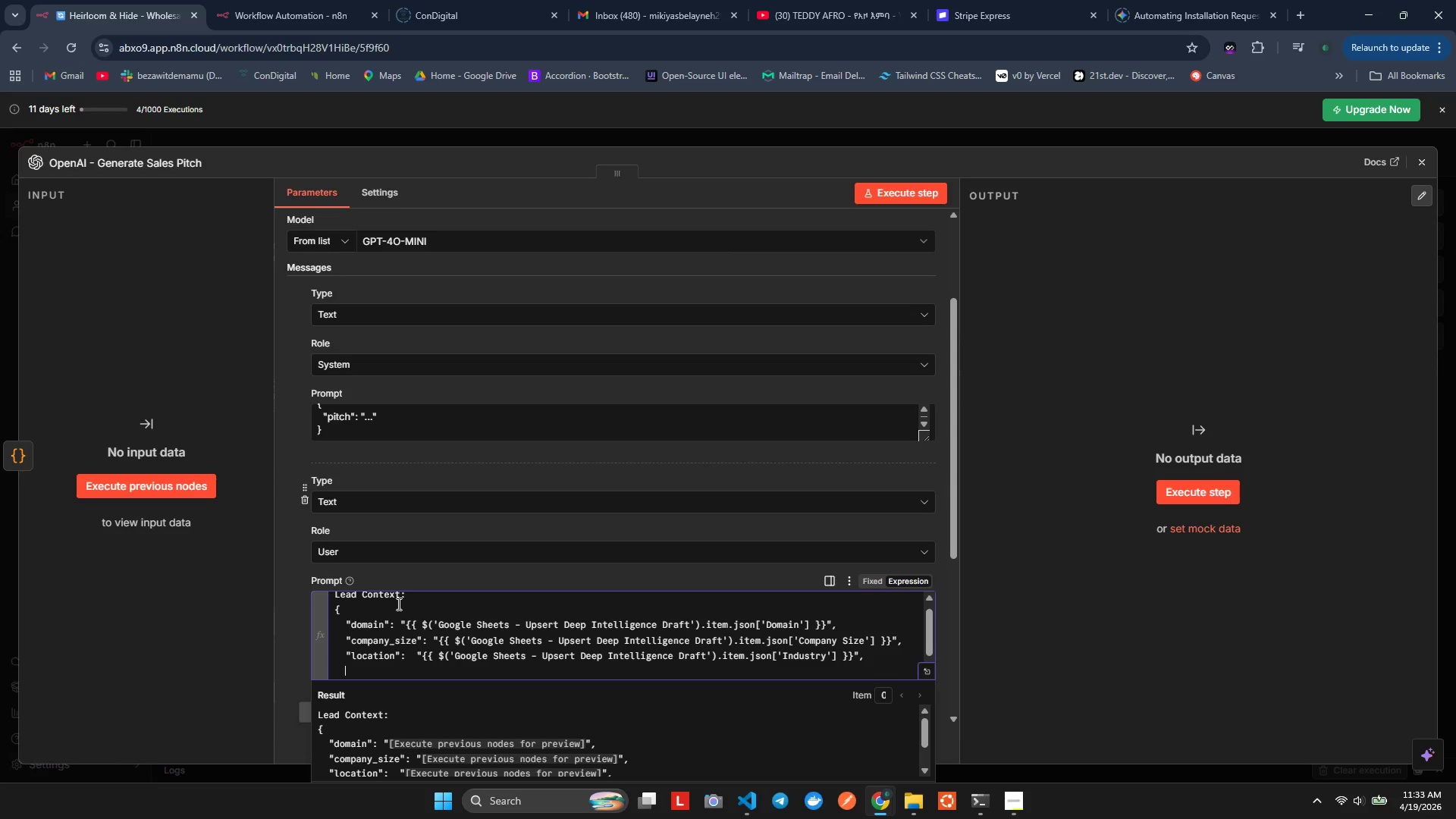 
key(Space)
 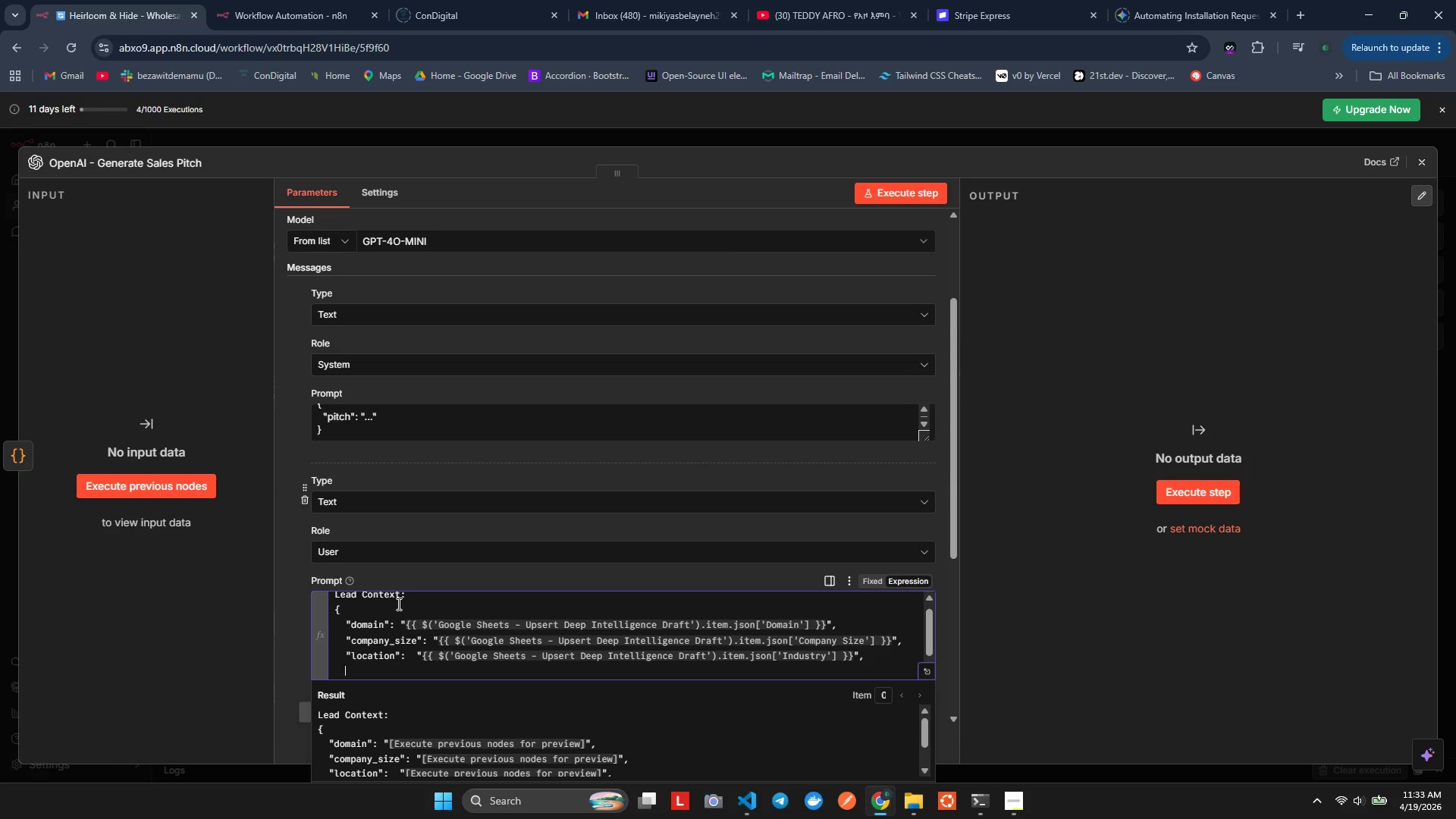 
key(Shift+Quote)
 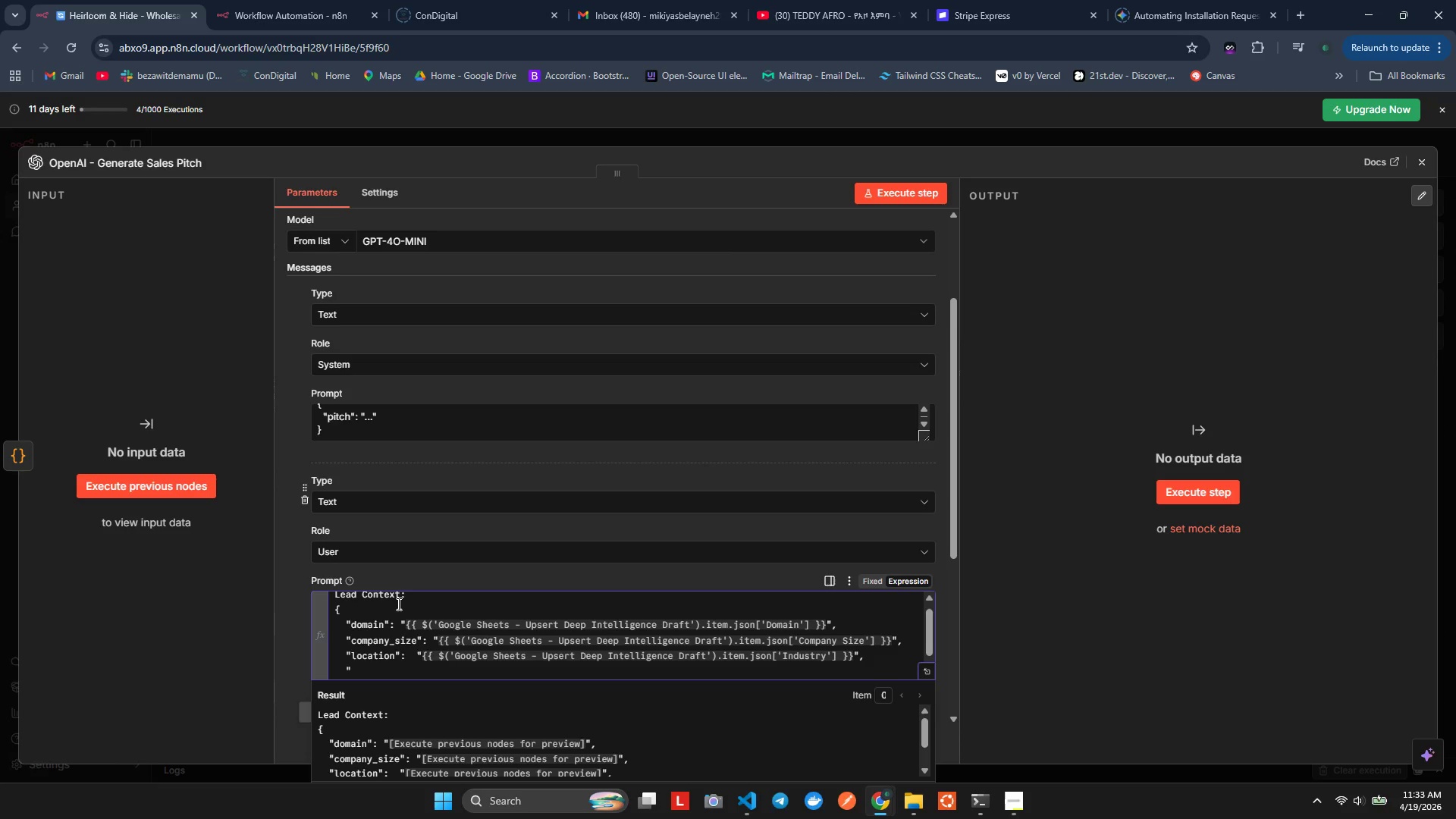 
type(recet_news:)
key(Backspace)
type(": )
 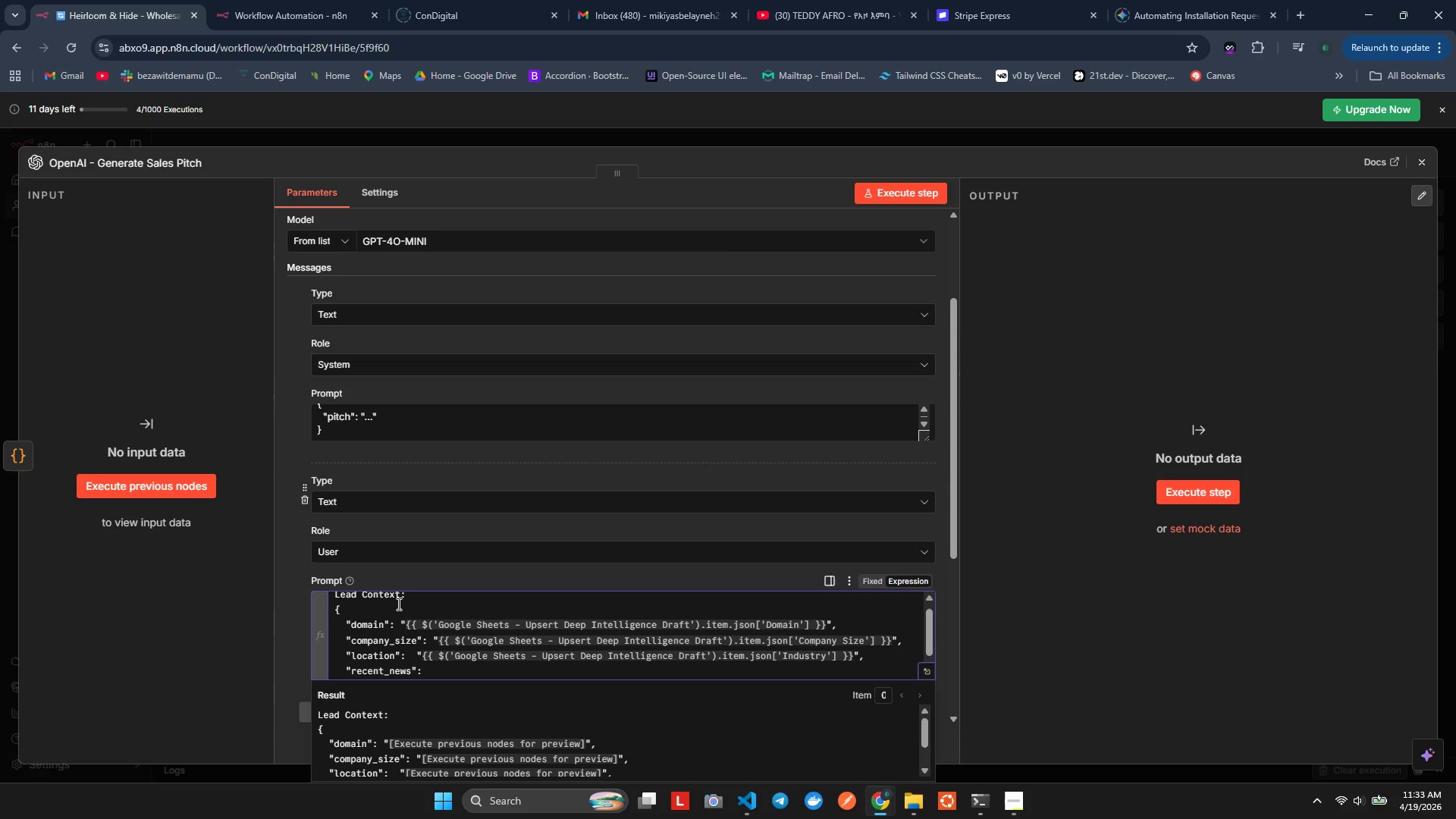 
 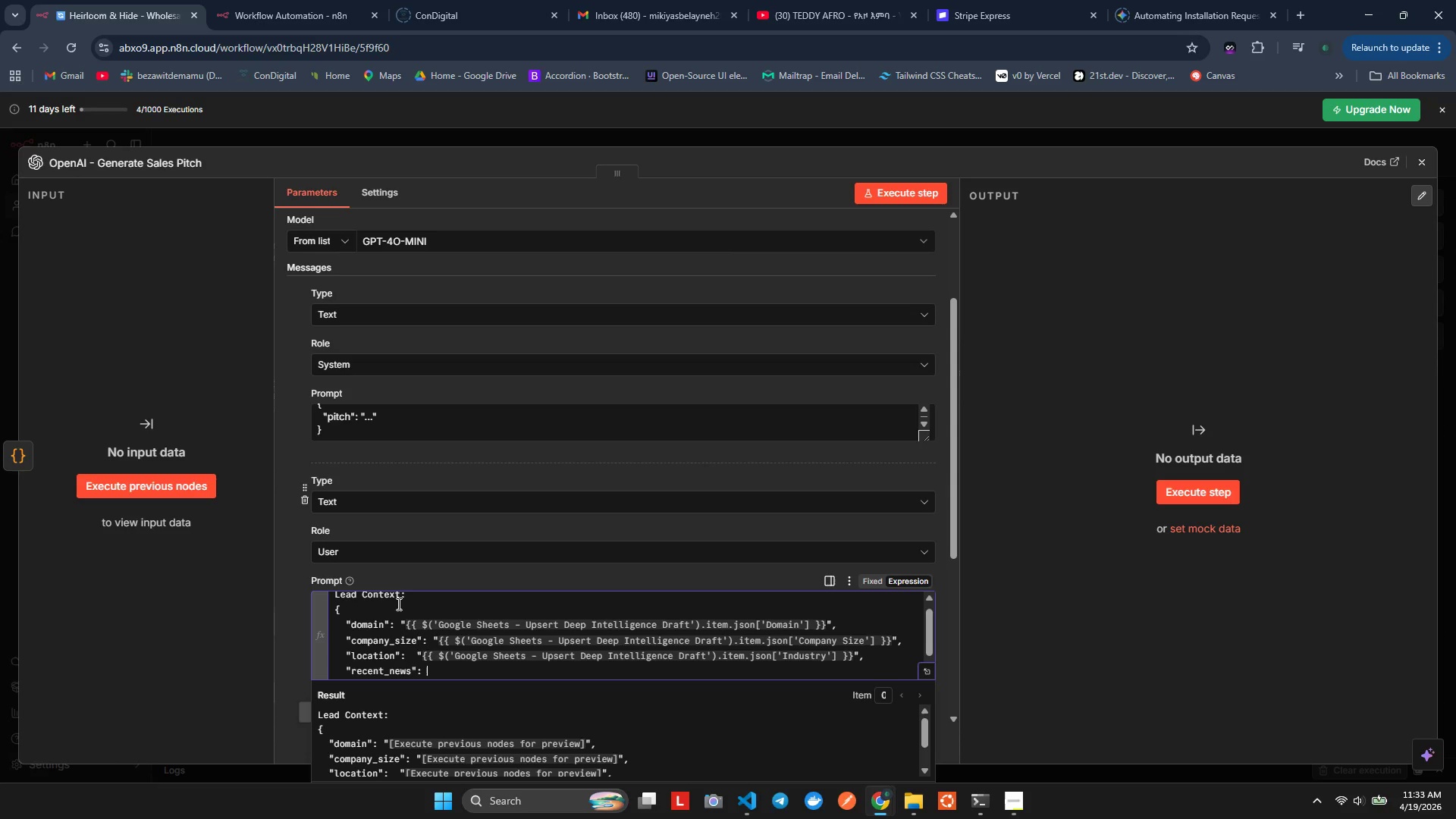 
key(Control+ControlLeft)
 